 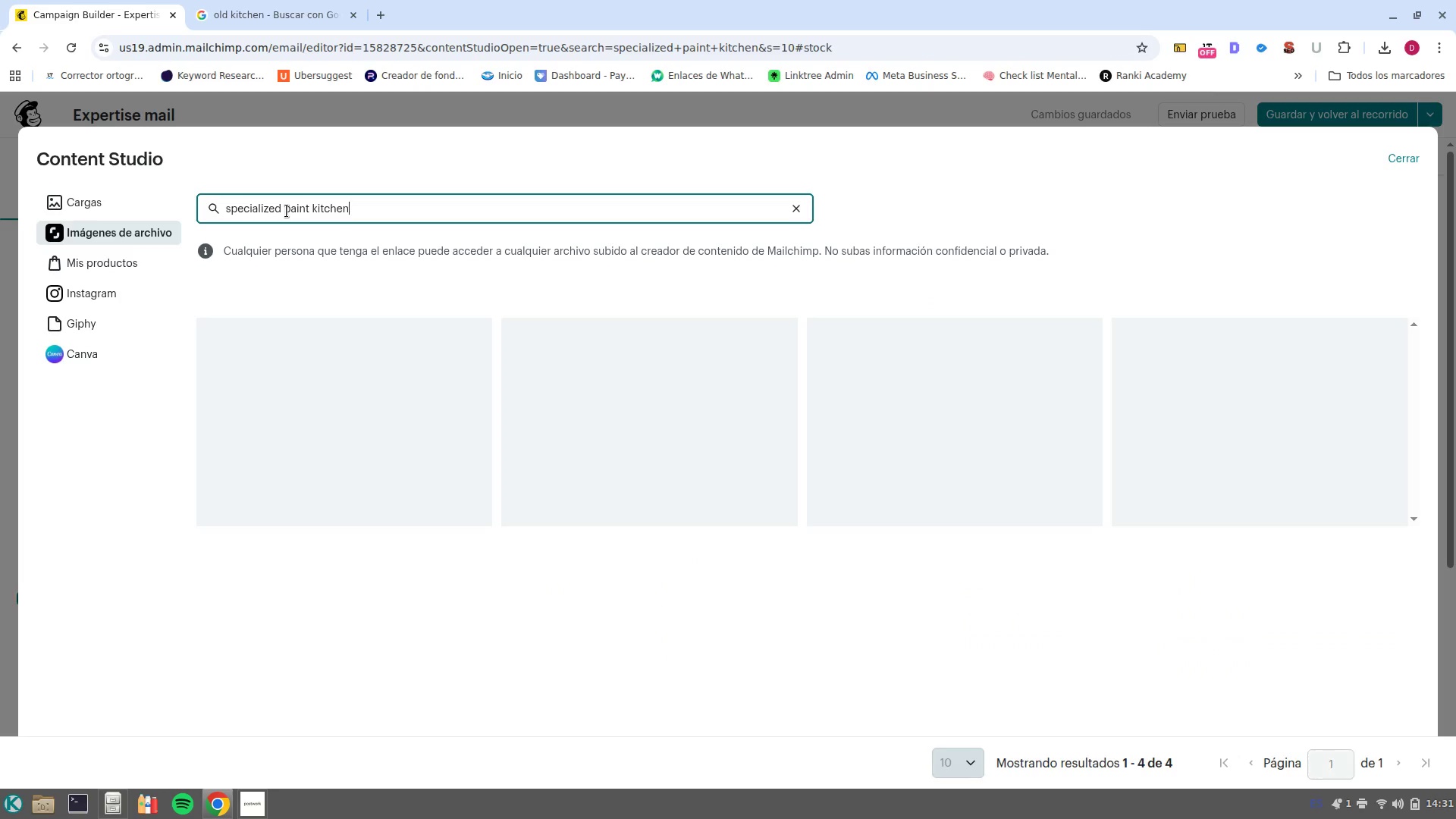 
left_click_drag(start_coordinate=[446, 204], to_coordinate=[111, 204])
 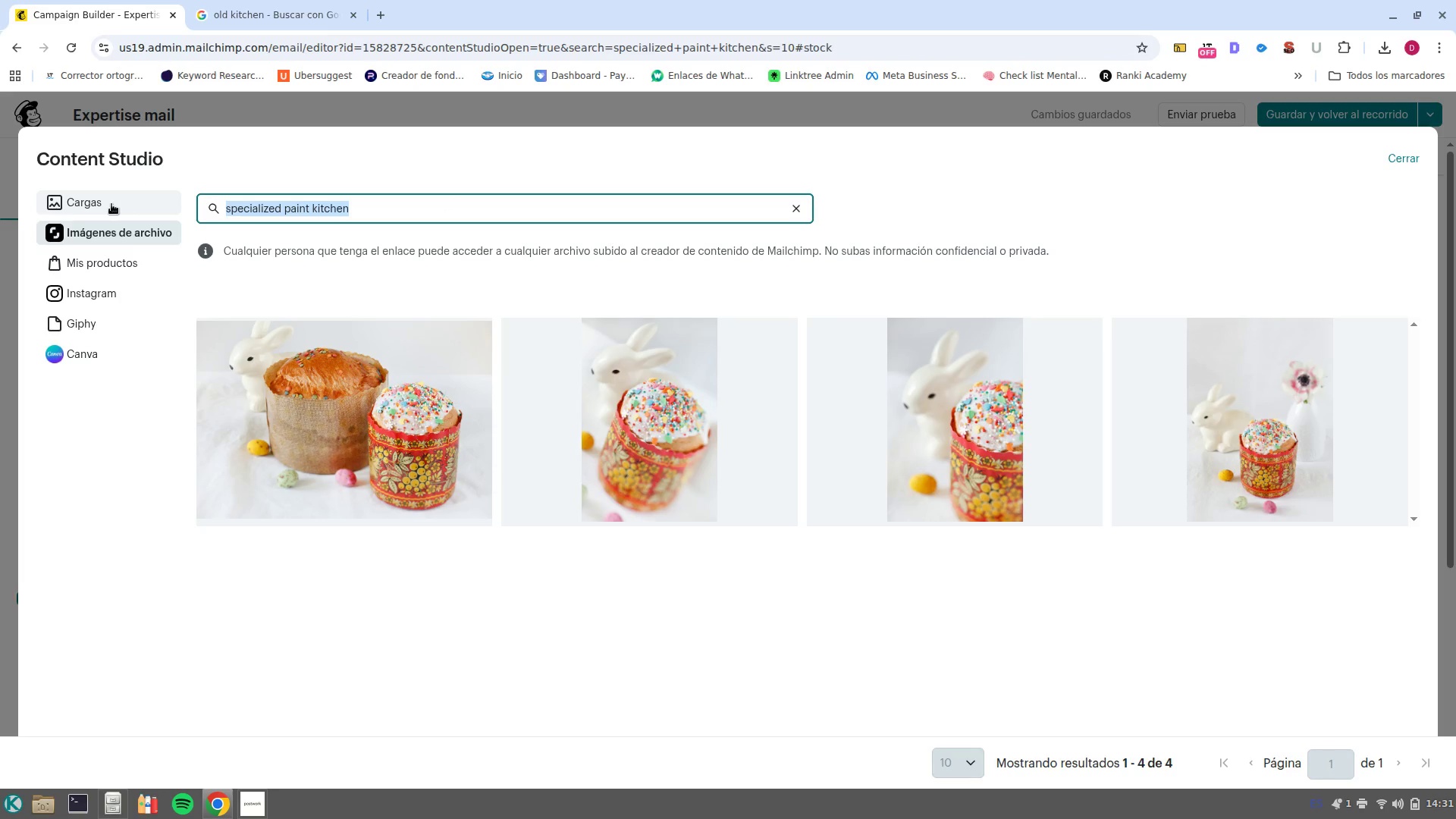 
key(Backspace)
type(paint fabrid)
key(Backspace)
type(c)
 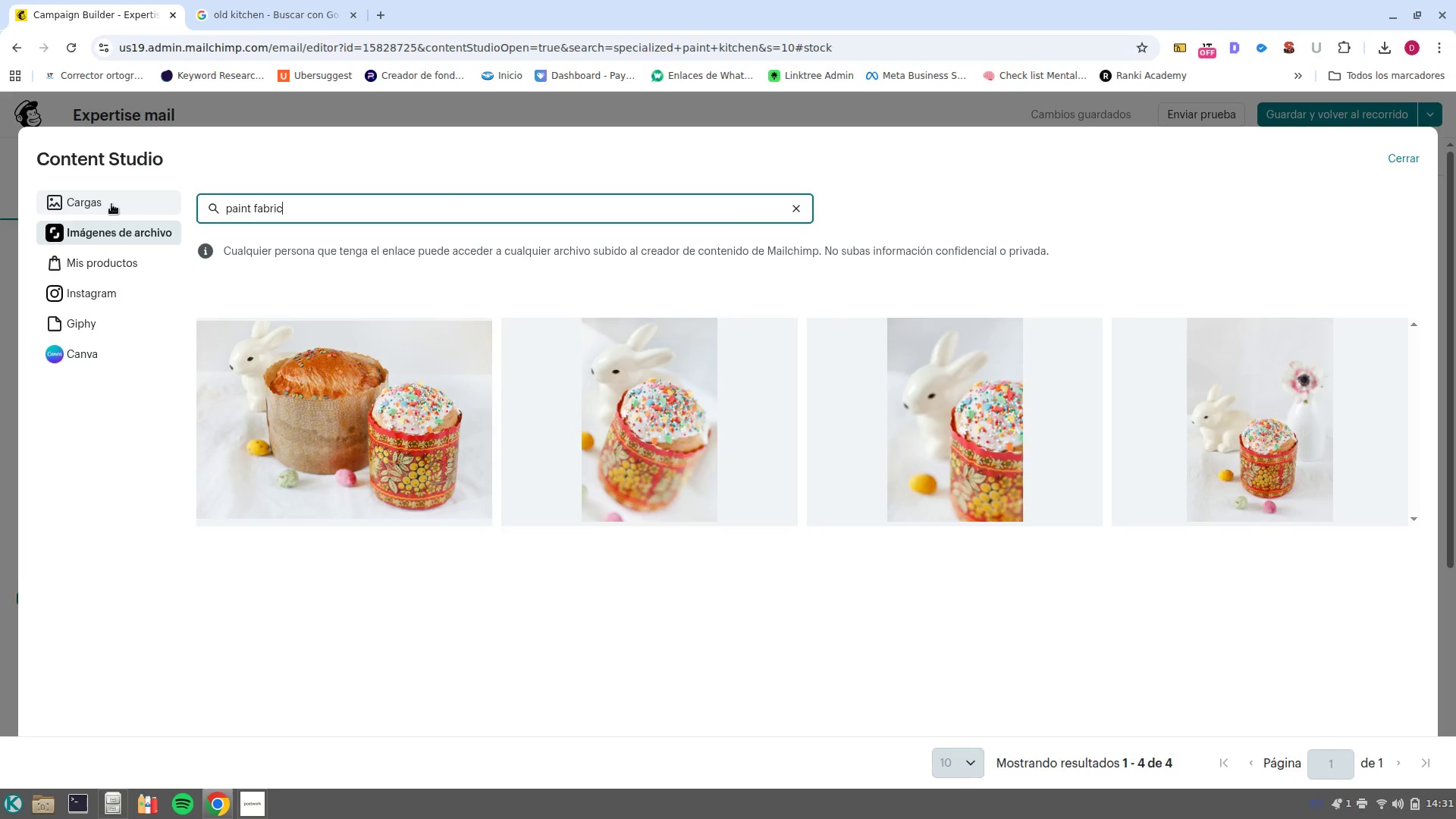 
key(Enter)
 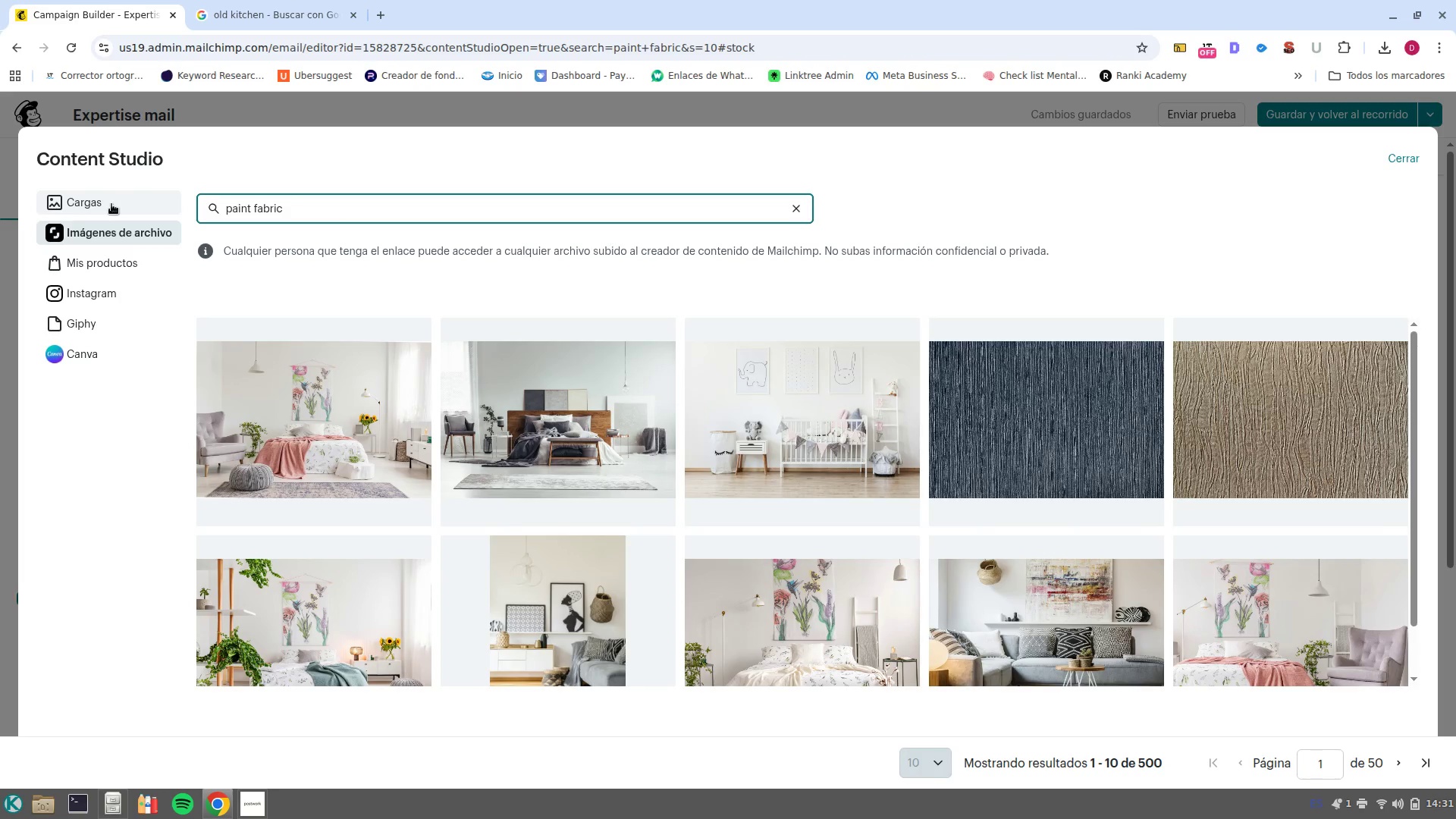 
wait(18.01)
 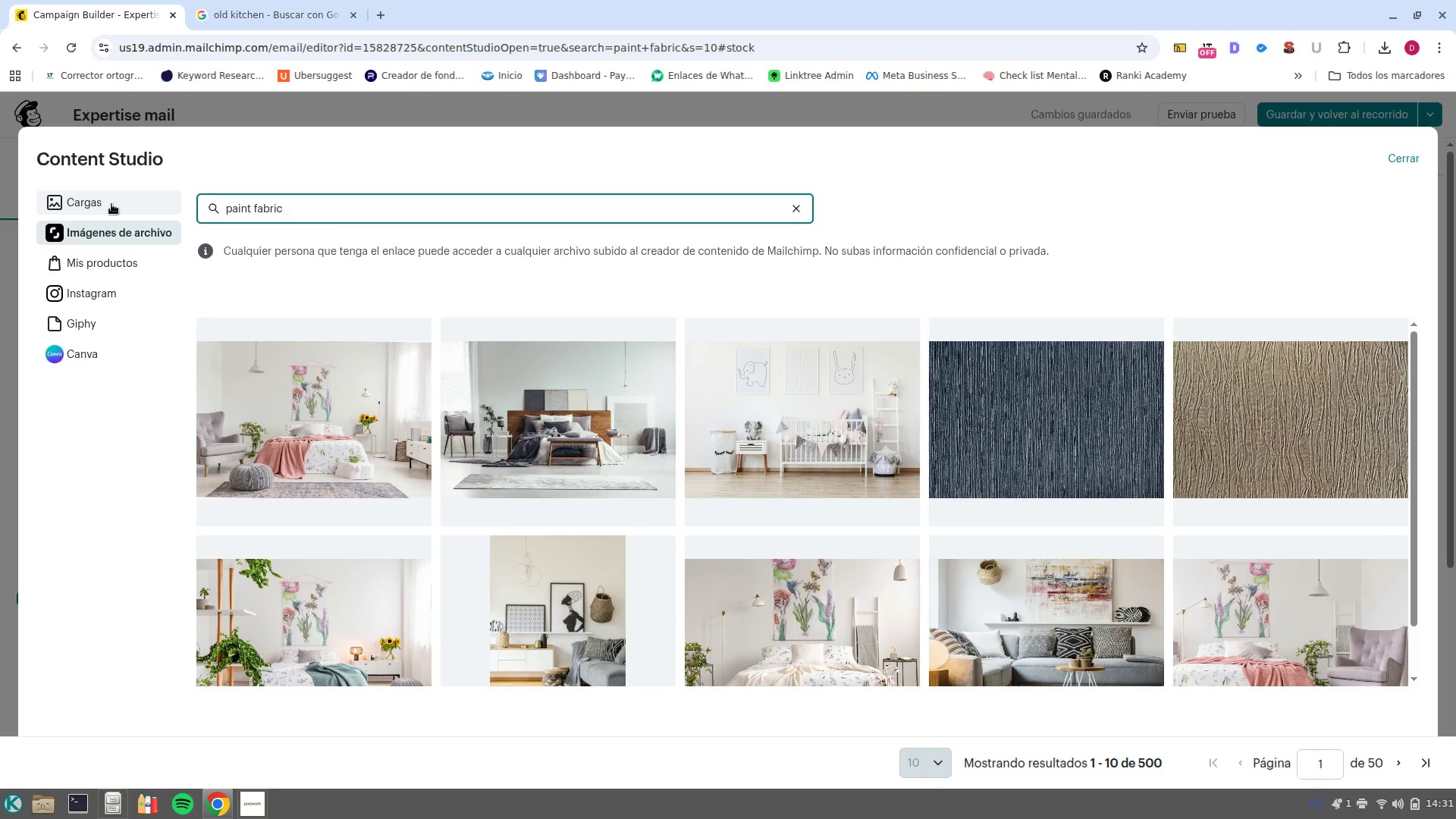 
left_click_drag(start_coordinate=[334, 212], to_coordinate=[209, 211])
 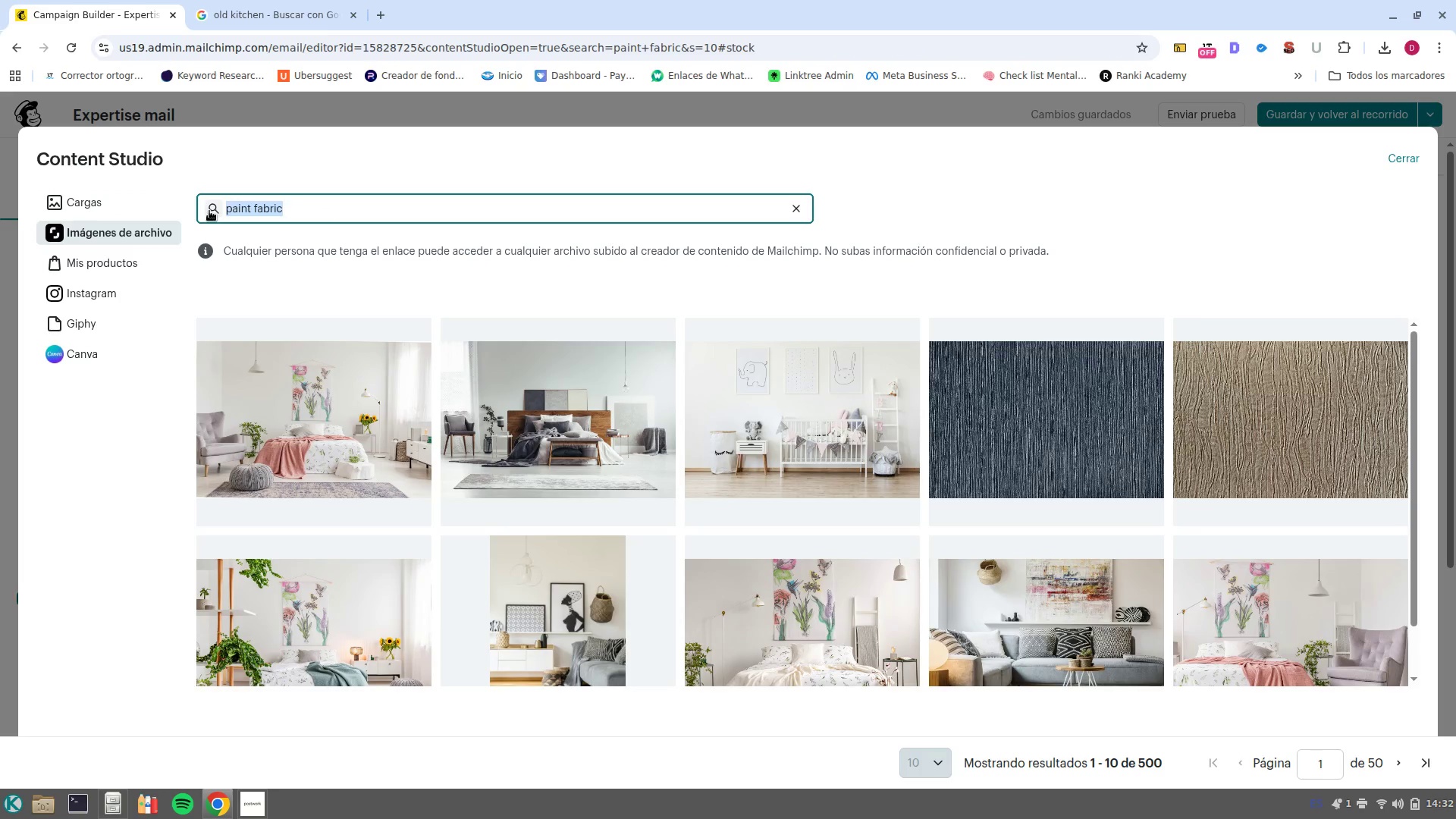 
wait(9.72)
 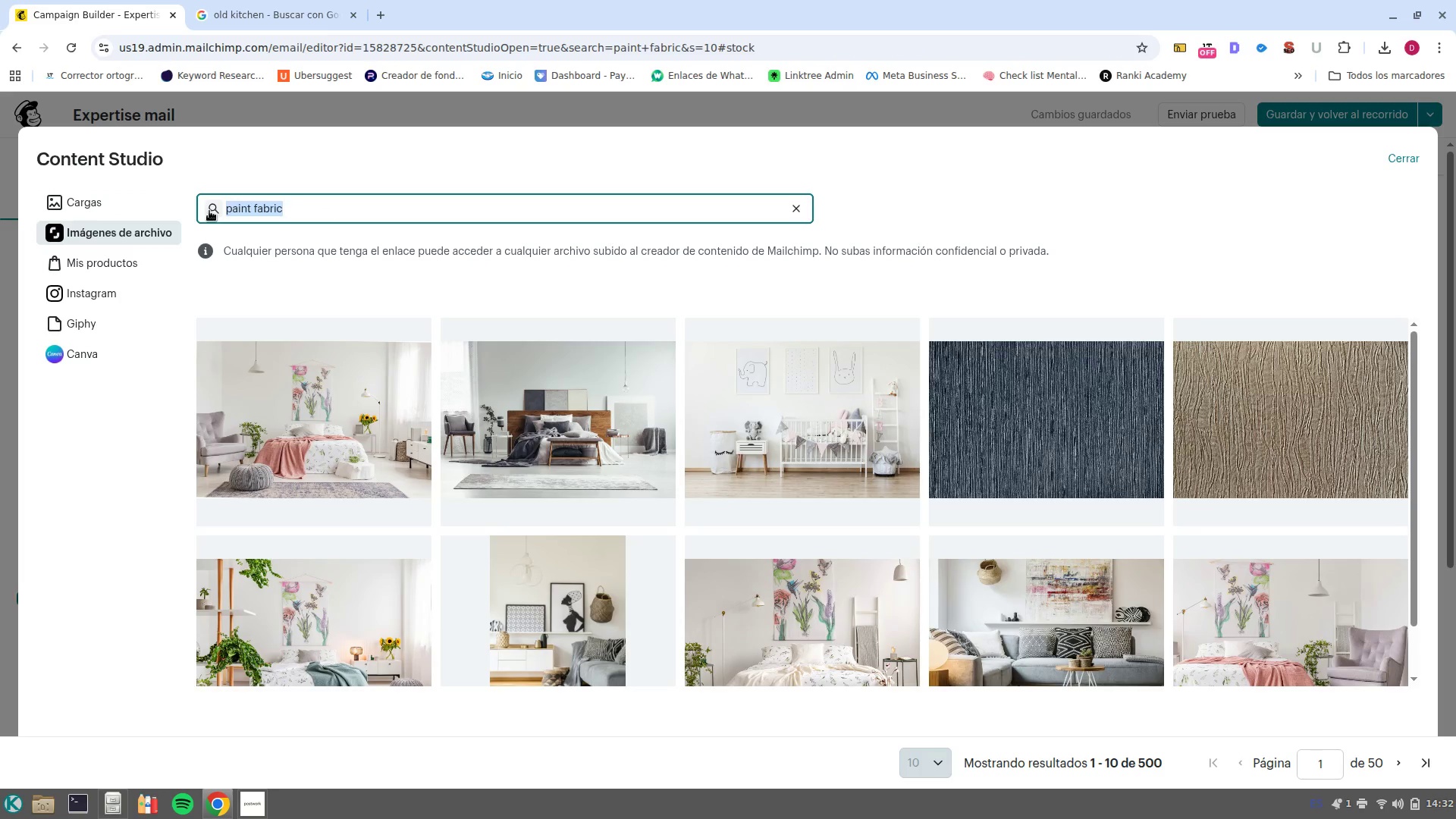 
type(fac)
key(Backspace)
type(brica de pintura)
 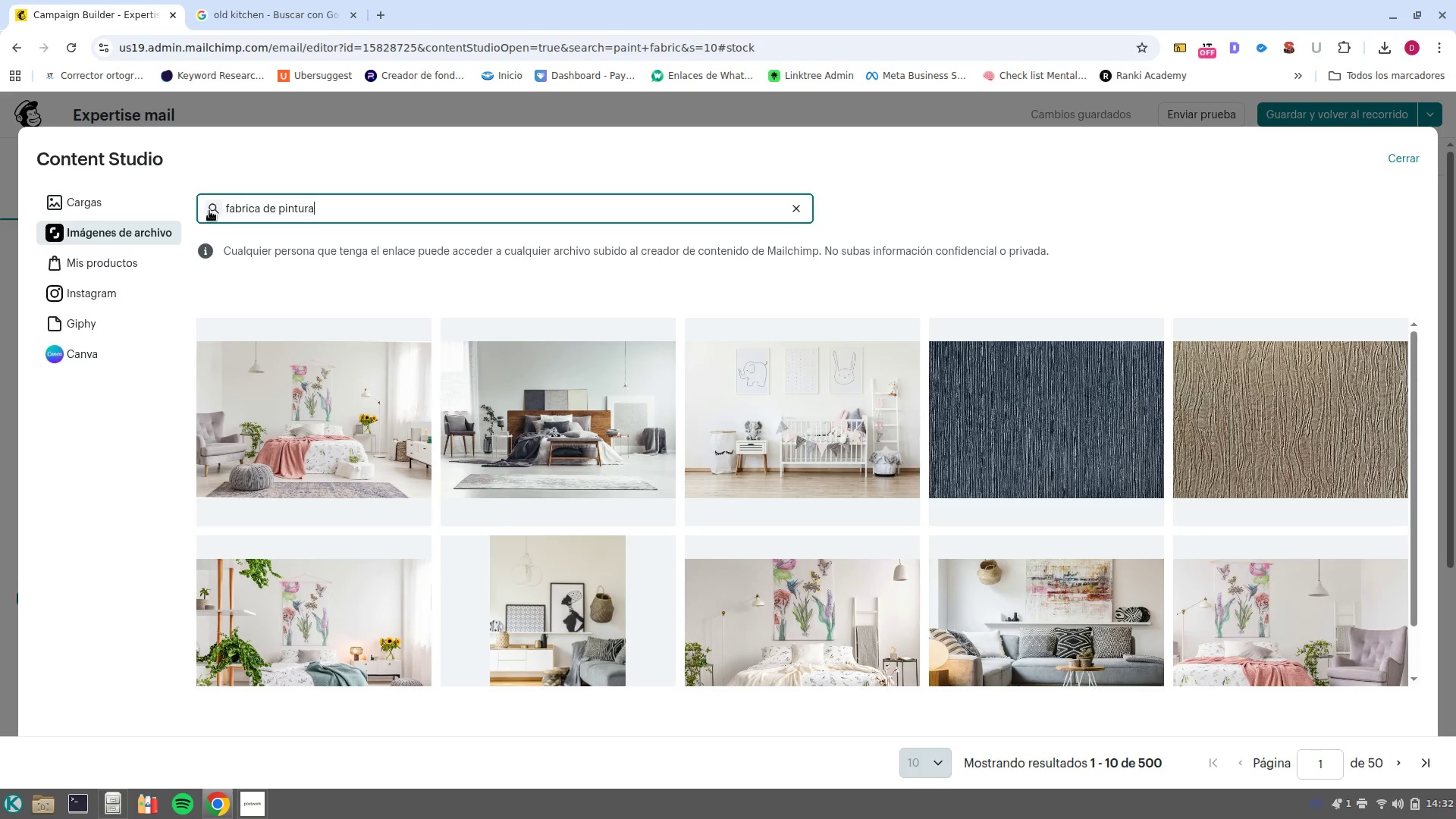 
key(Enter)
 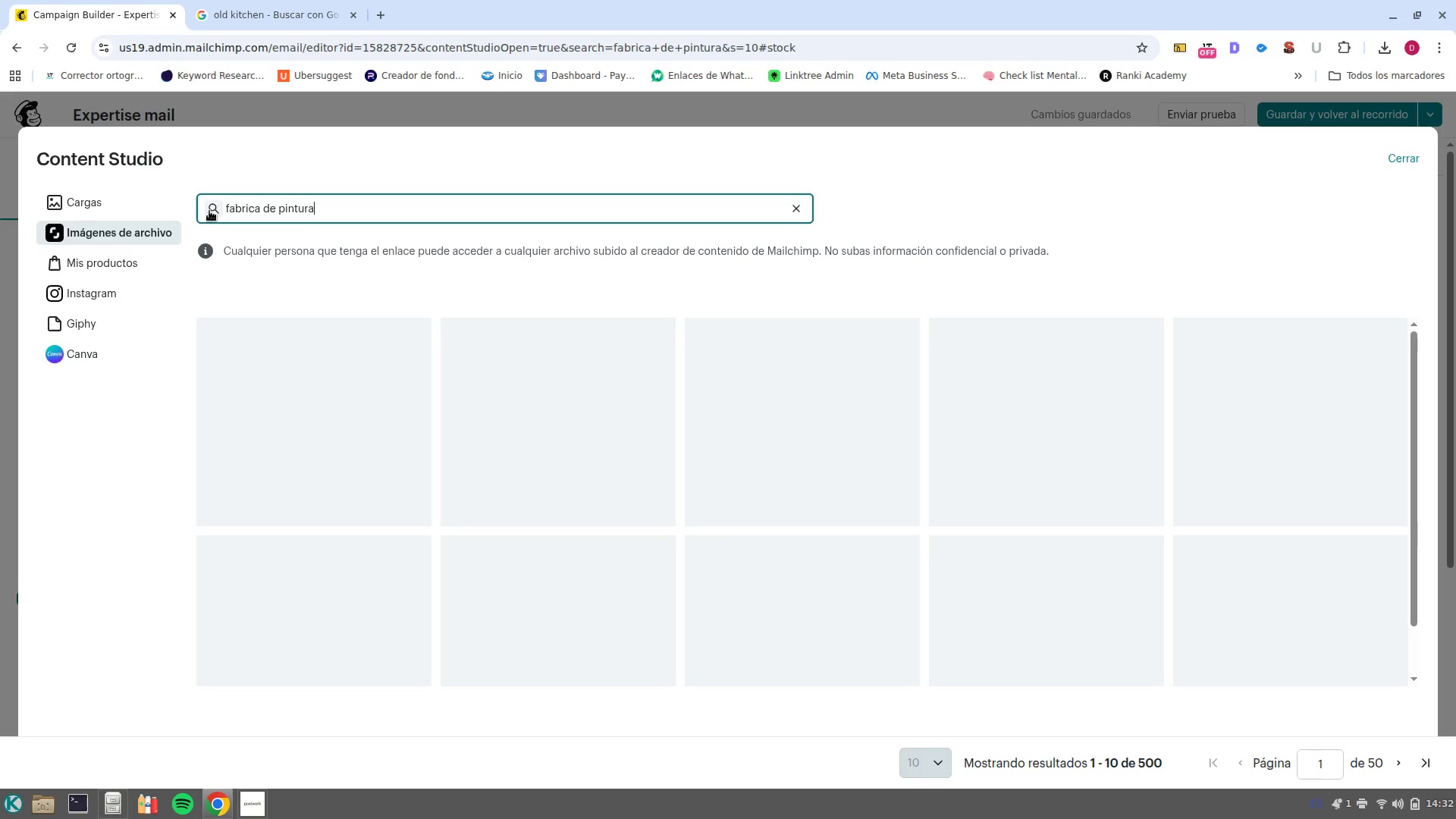 
wait(9.6)
 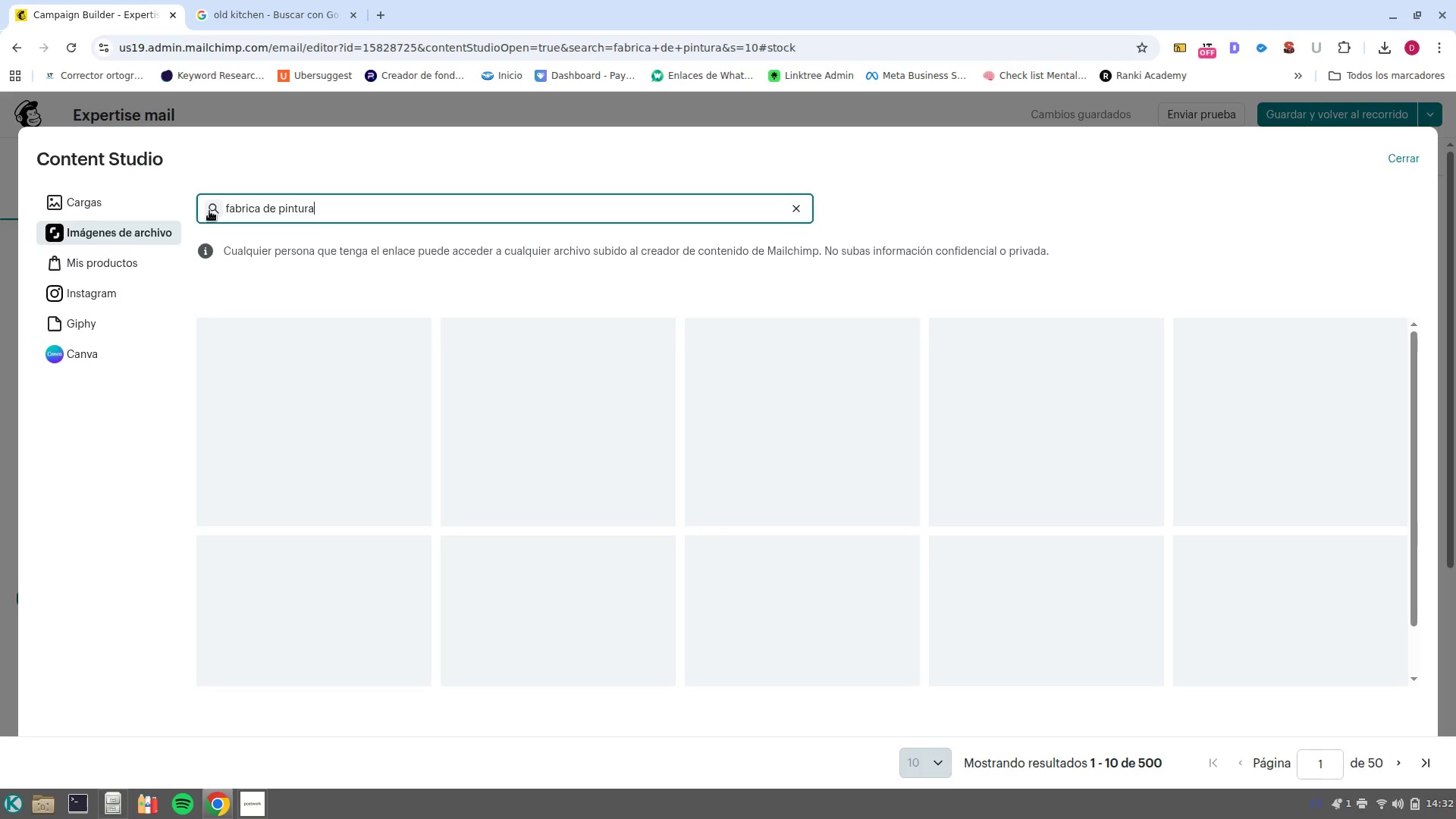 
scroll: coordinate [1359, 517], scroll_direction: down, amount: 4.0
 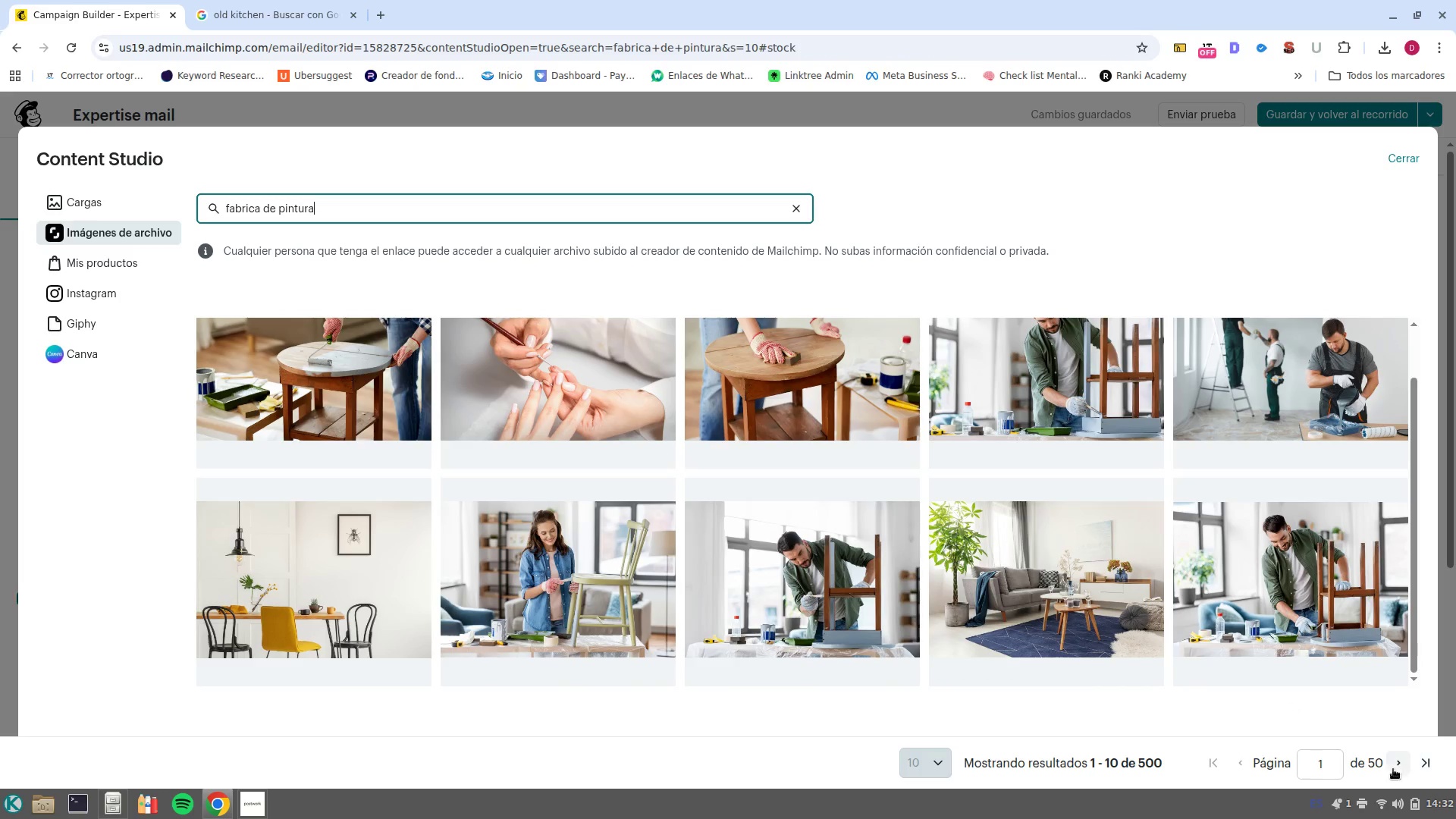 
left_click([1407, 761])
 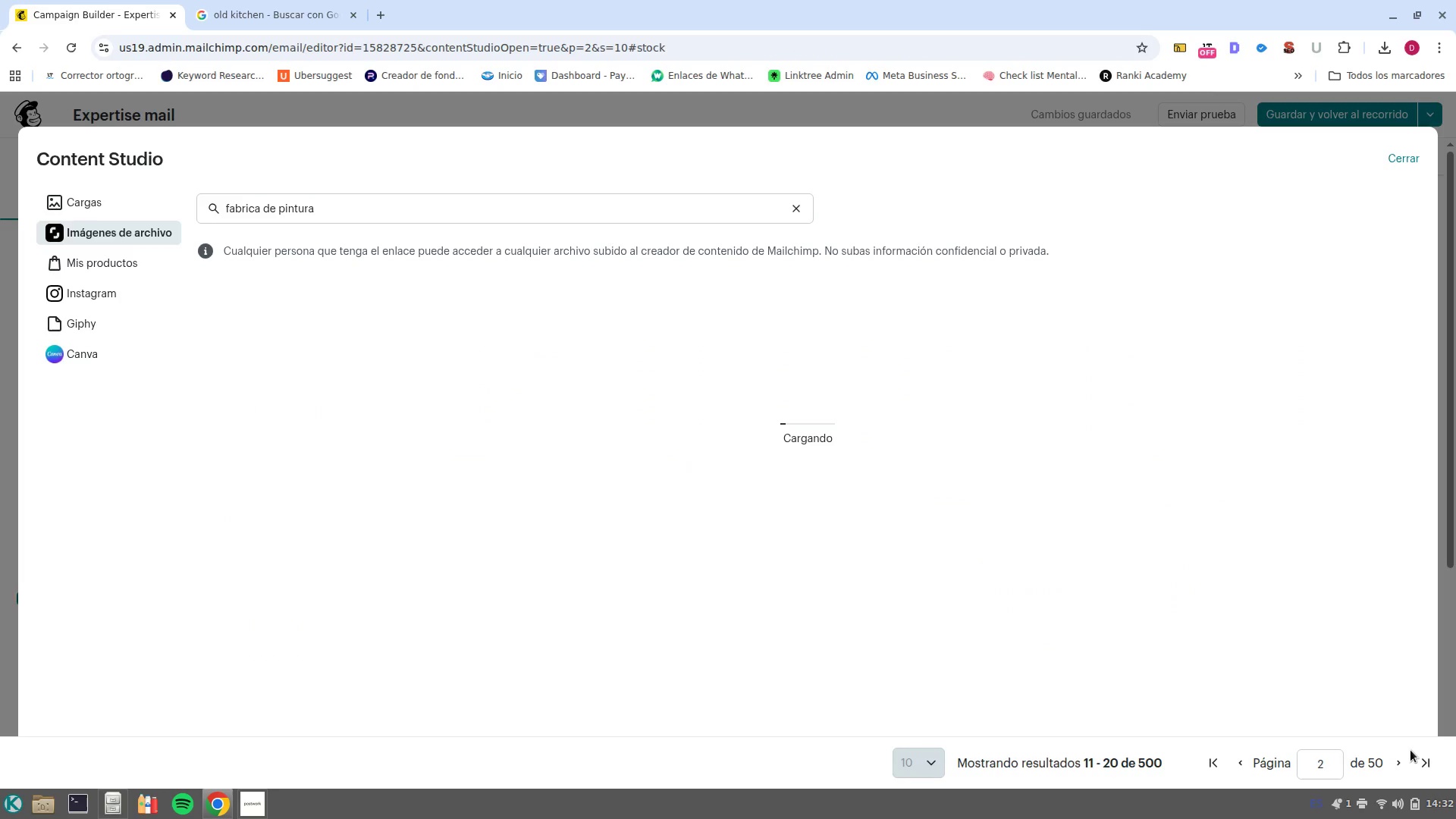 
wait(9.33)
 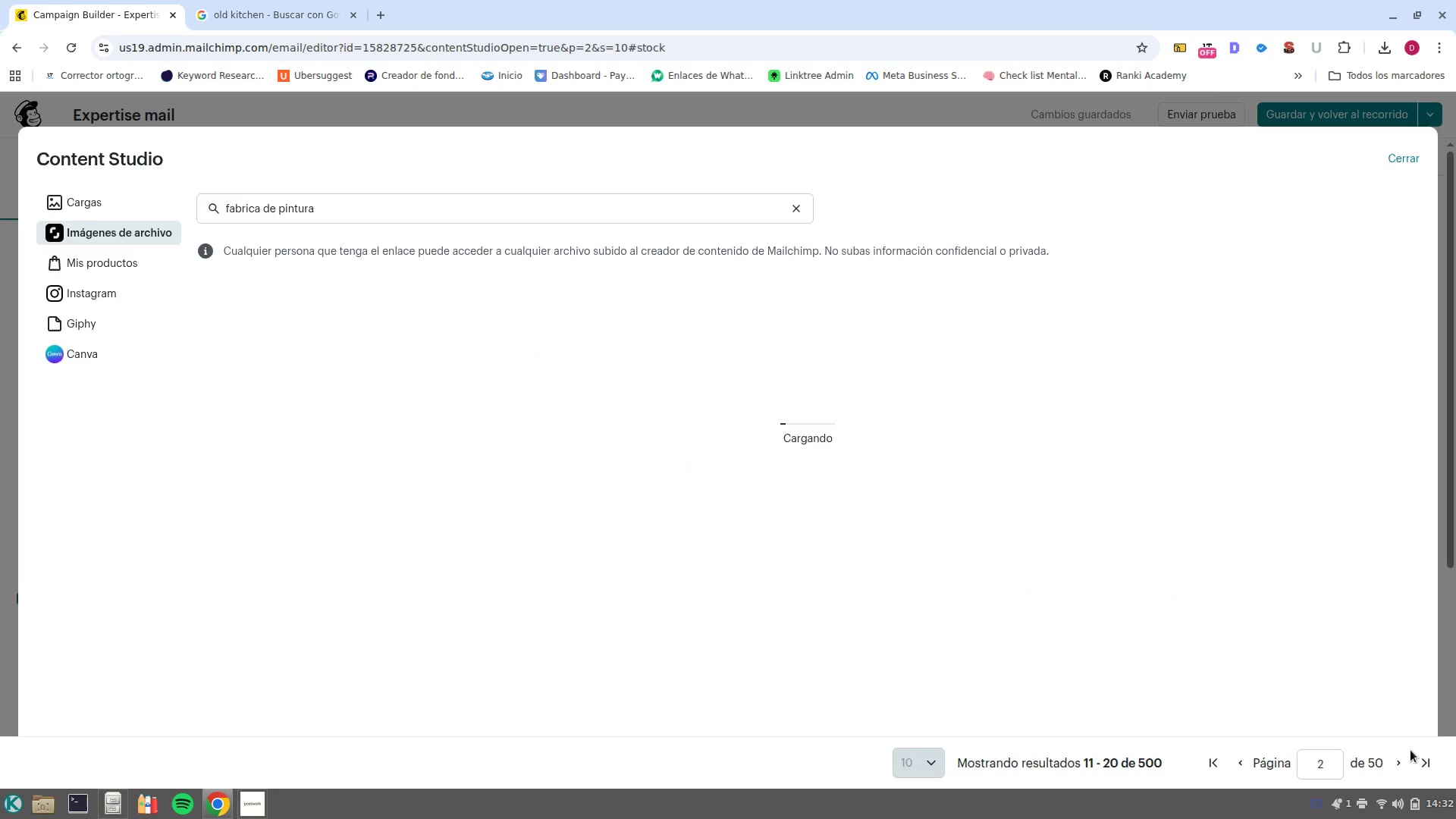 
scroll: coordinate [468, 392], scroll_direction: down, amount: 1.0
 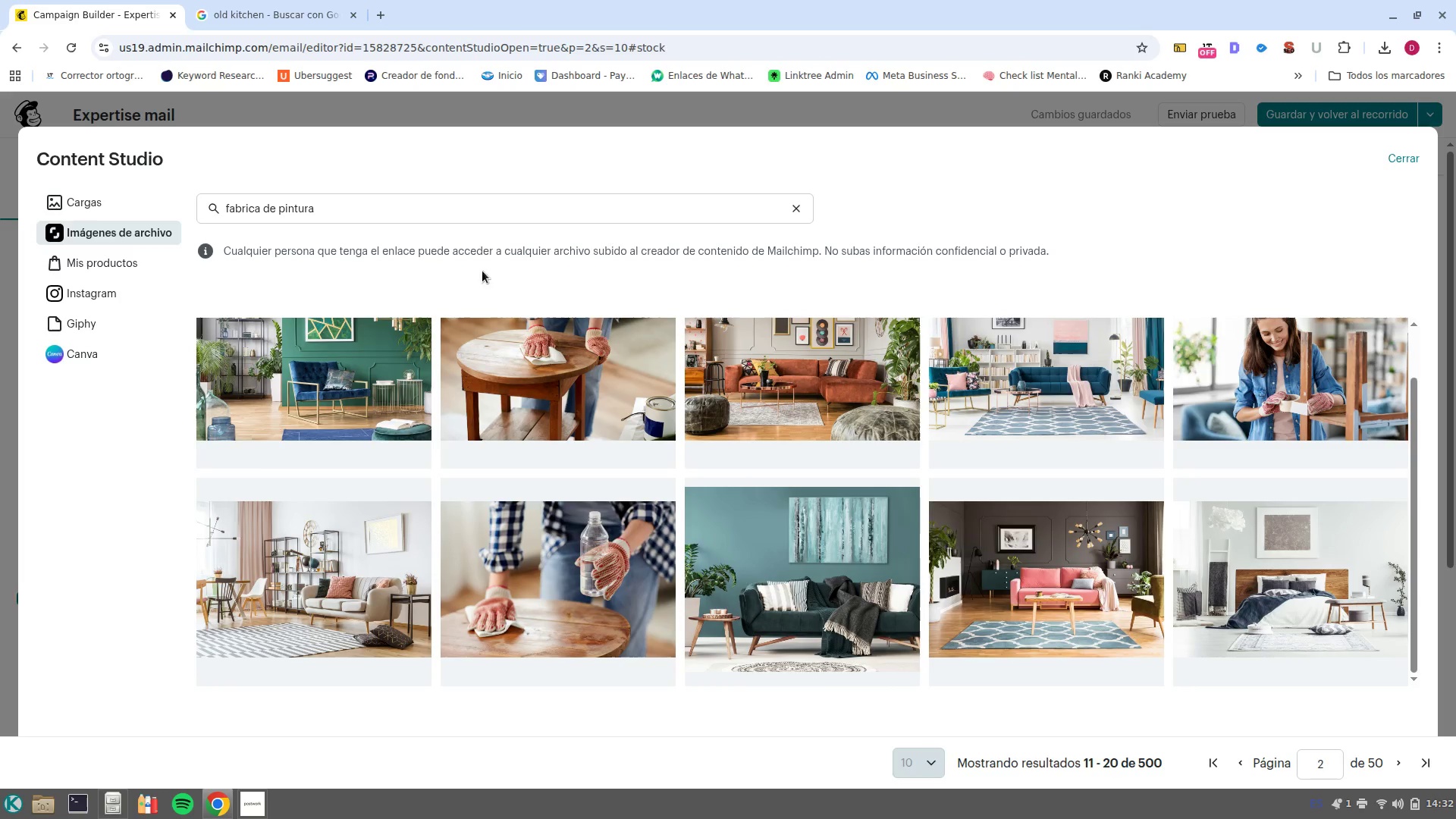 
left_click([466, 215])
 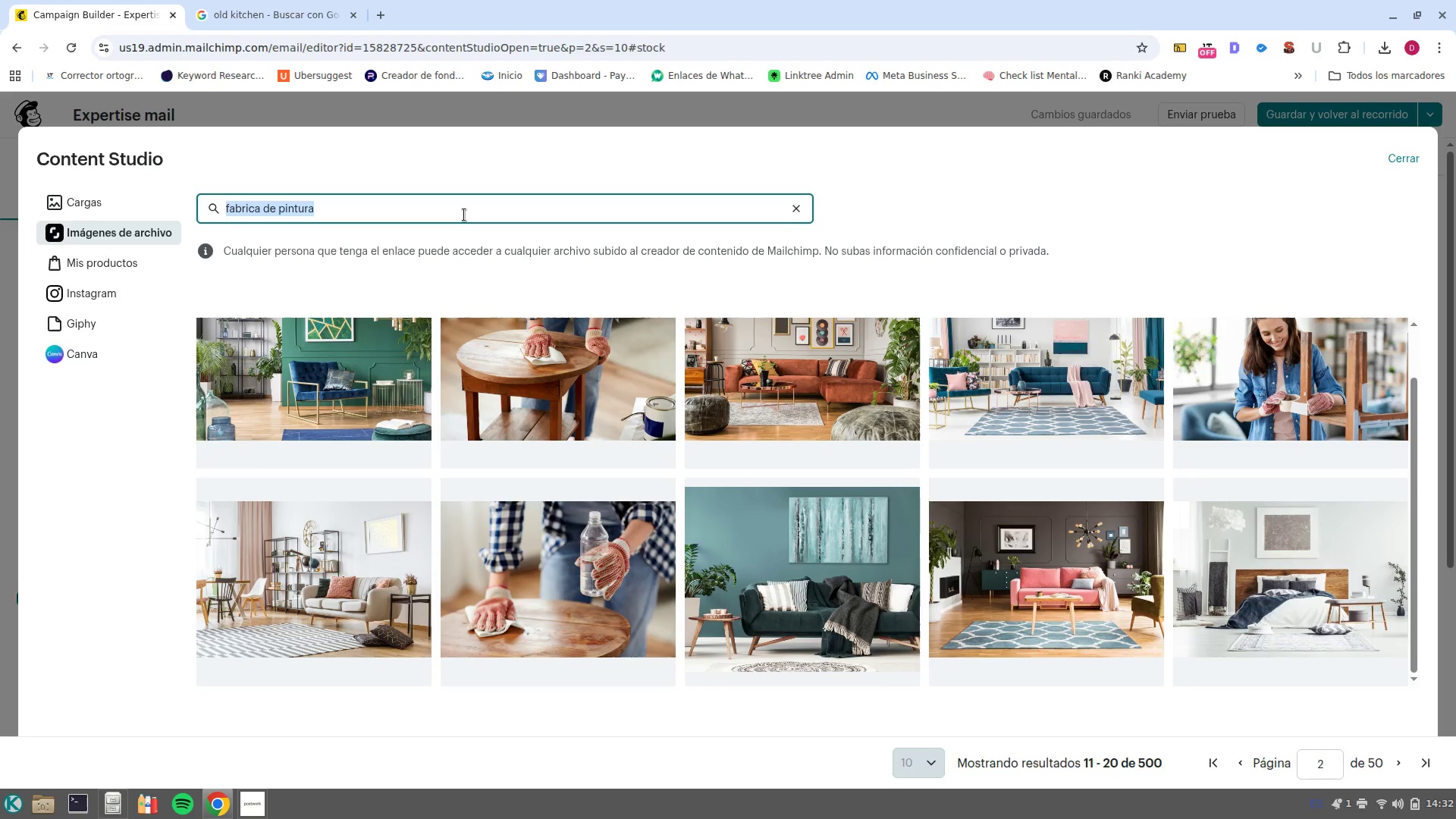 
type(instalaciones de cocina)
 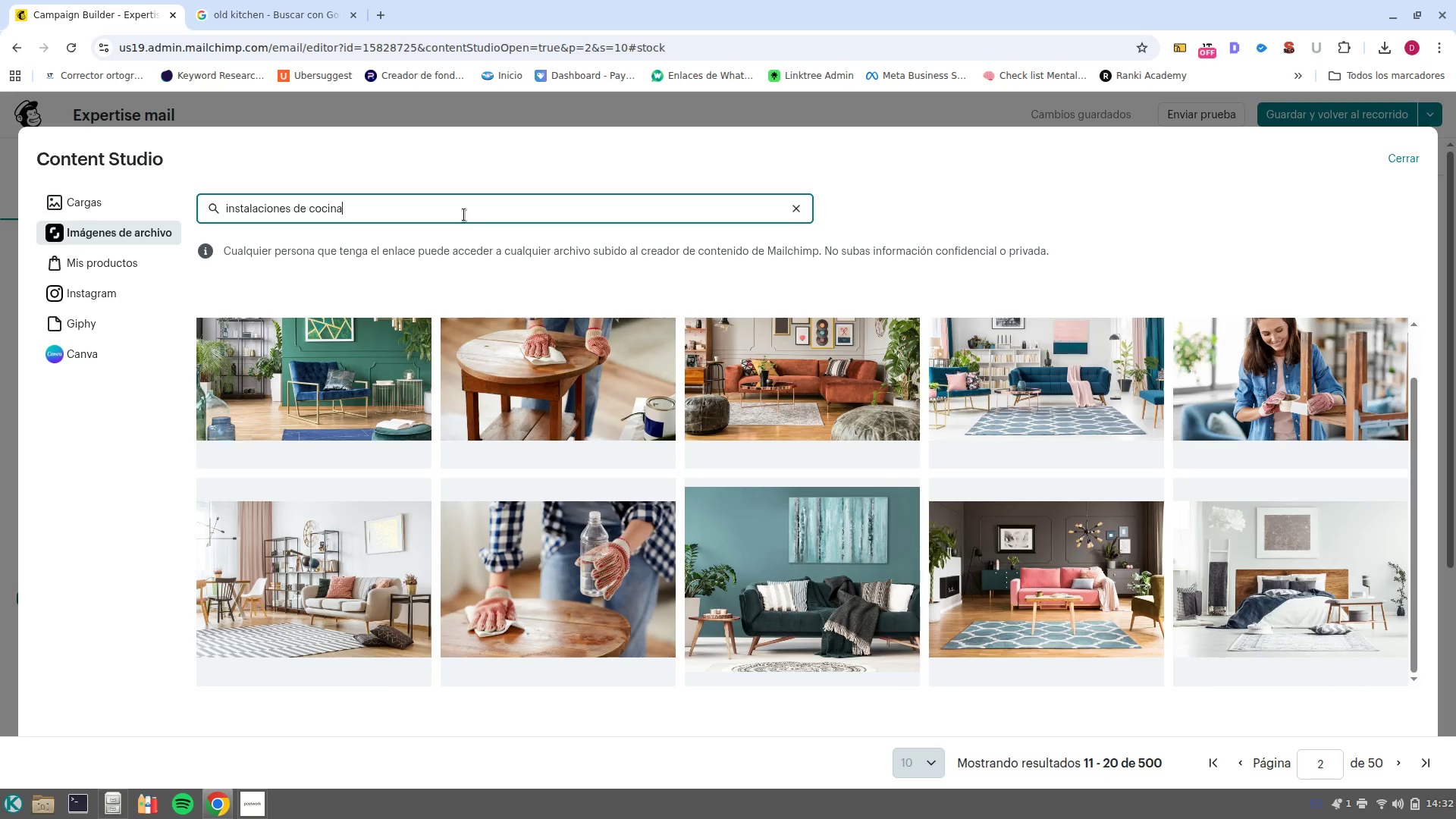 
key(Enter)
 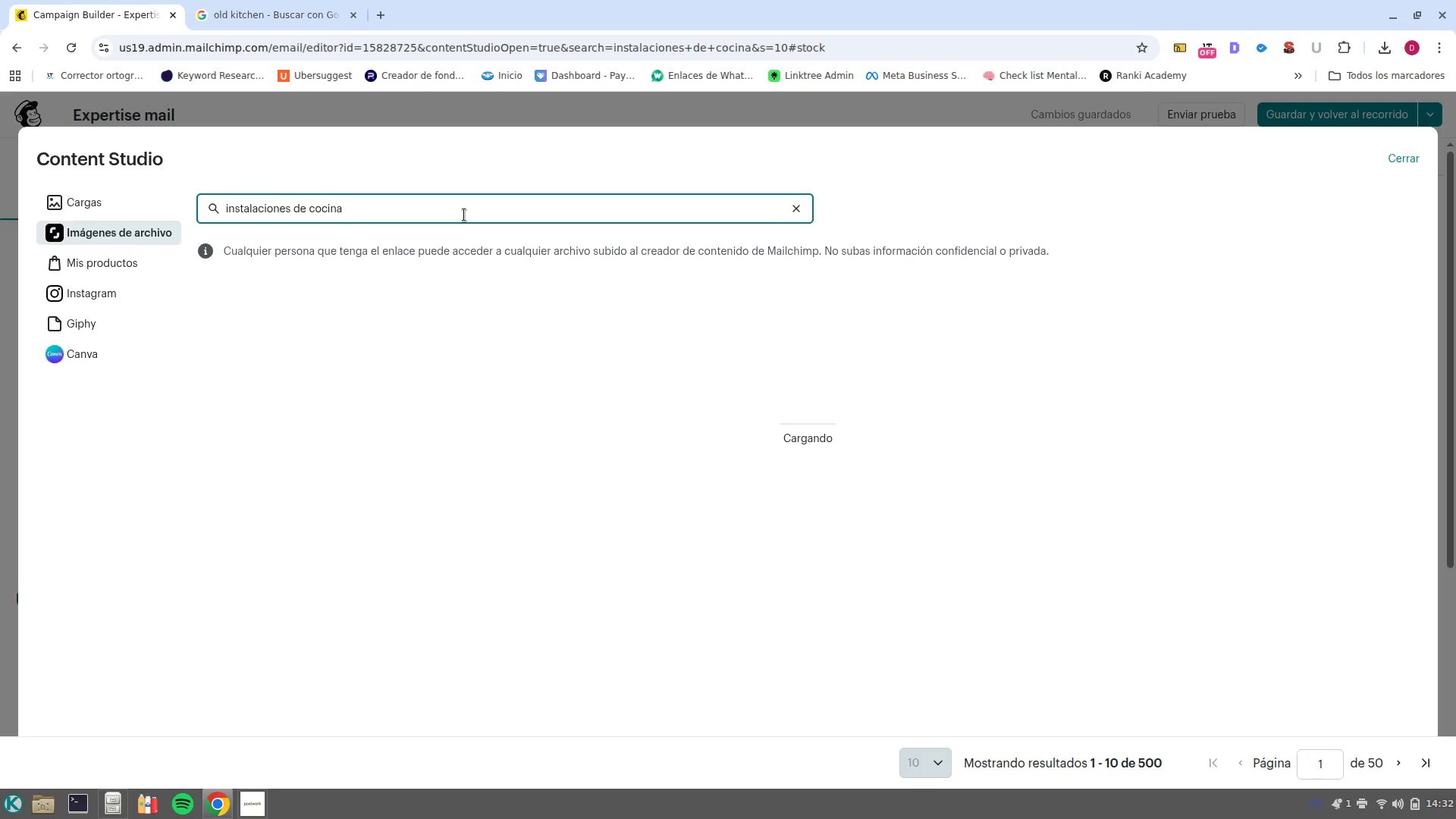 
wait(9.08)
 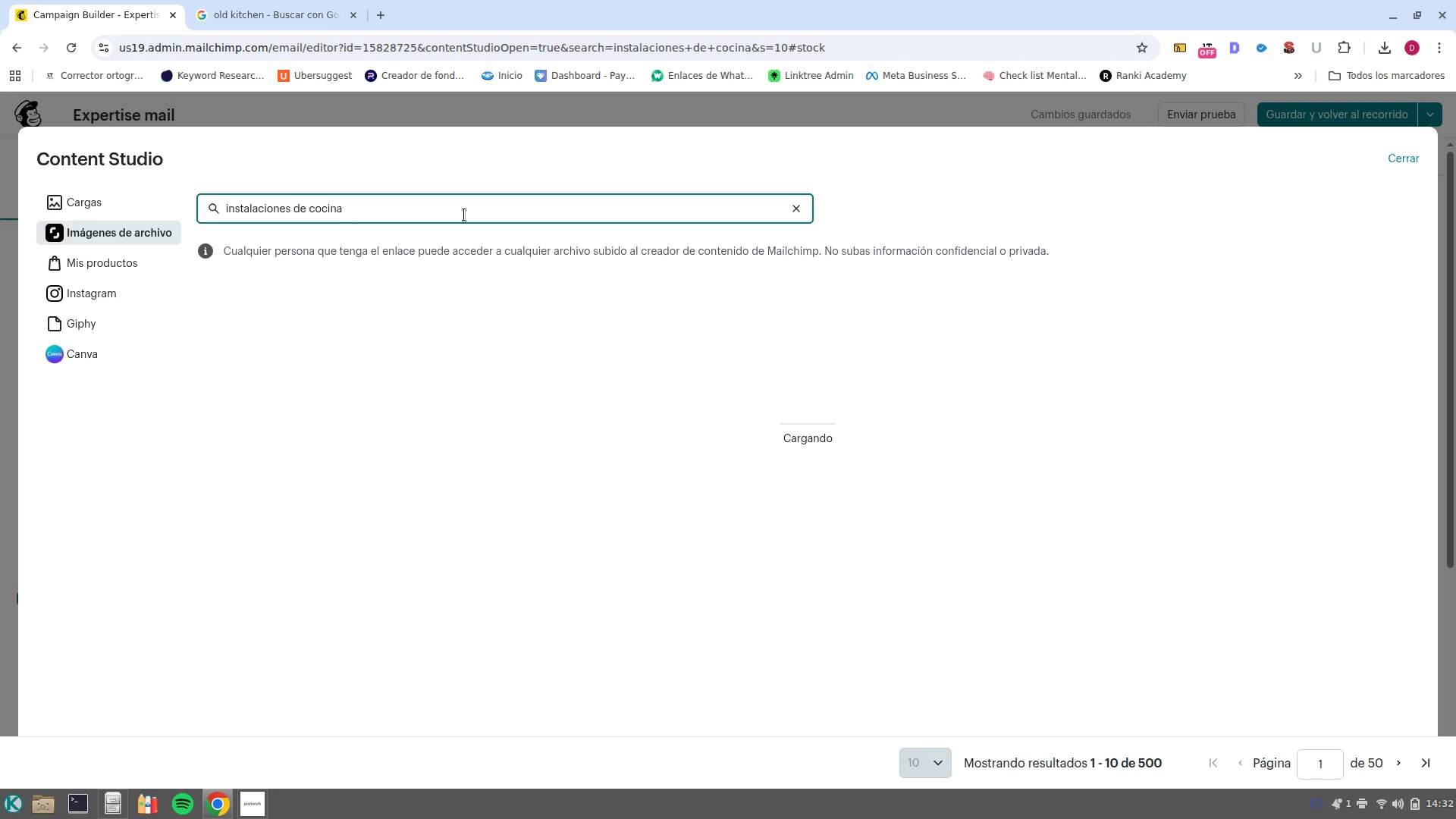 
scroll: coordinate [806, 525], scroll_direction: down, amount: 4.0
 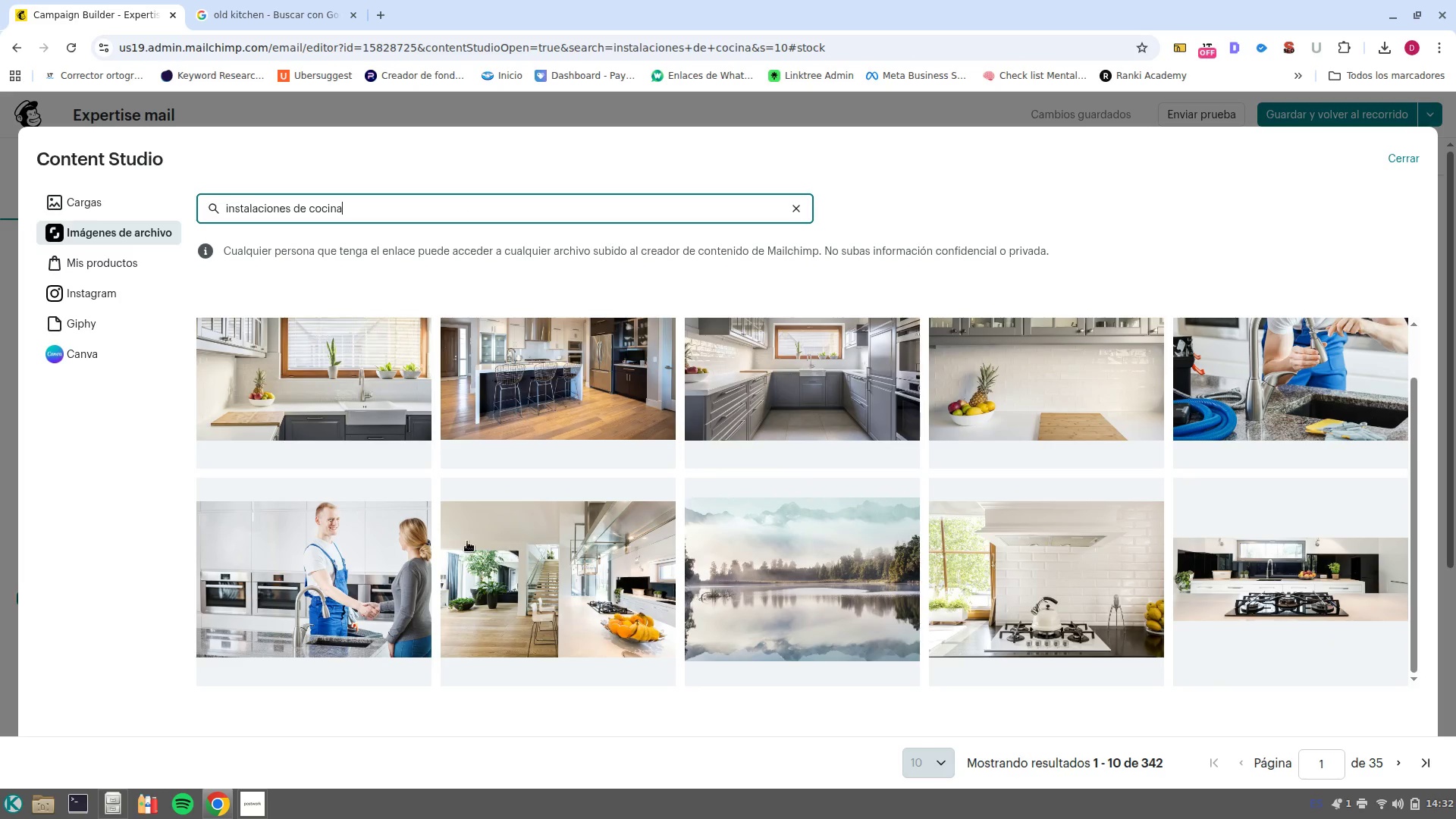 
scroll: coordinate [467, 541], scroll_direction: up, amount: 2.0
 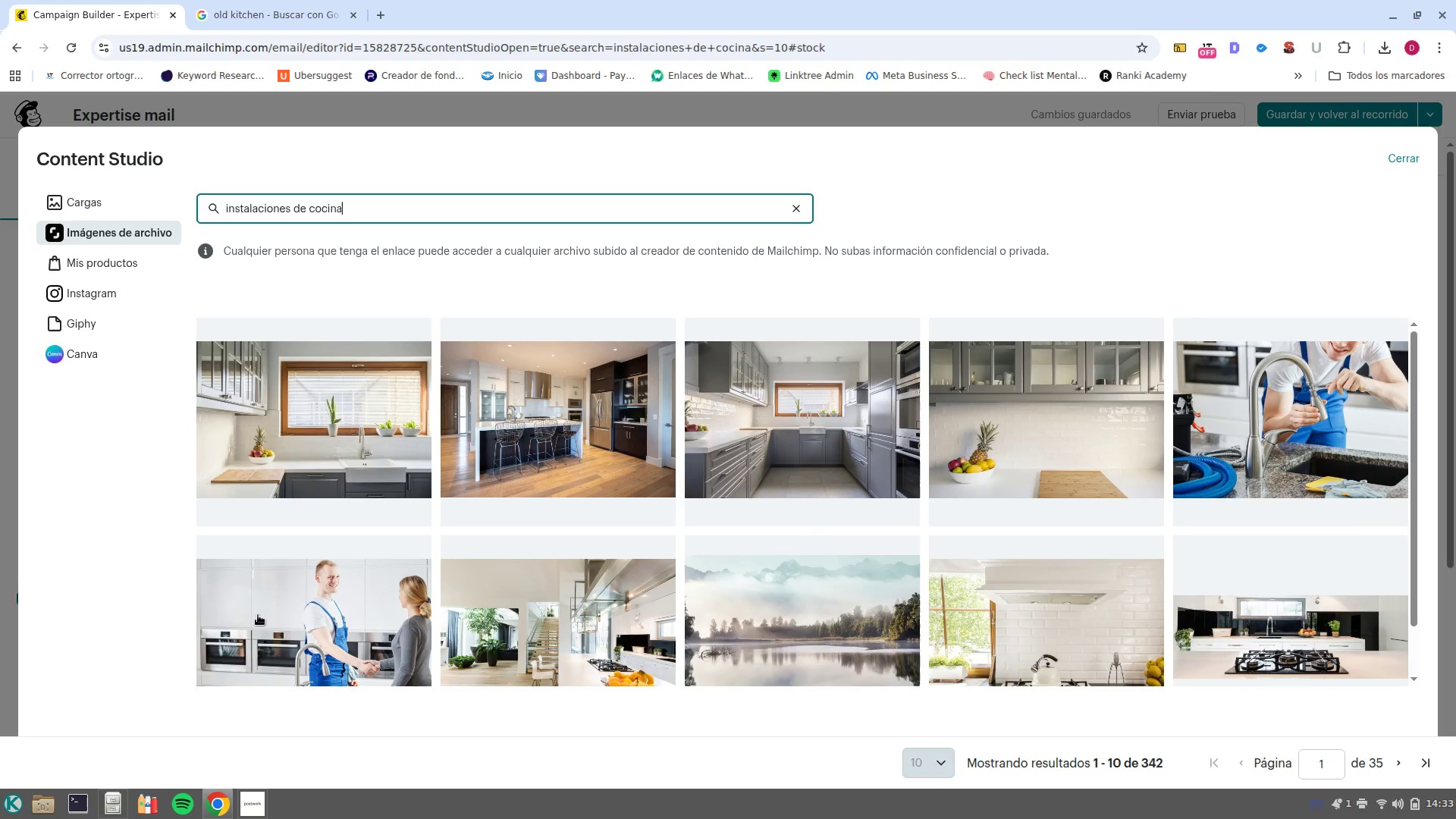 
left_click([258, 615])
 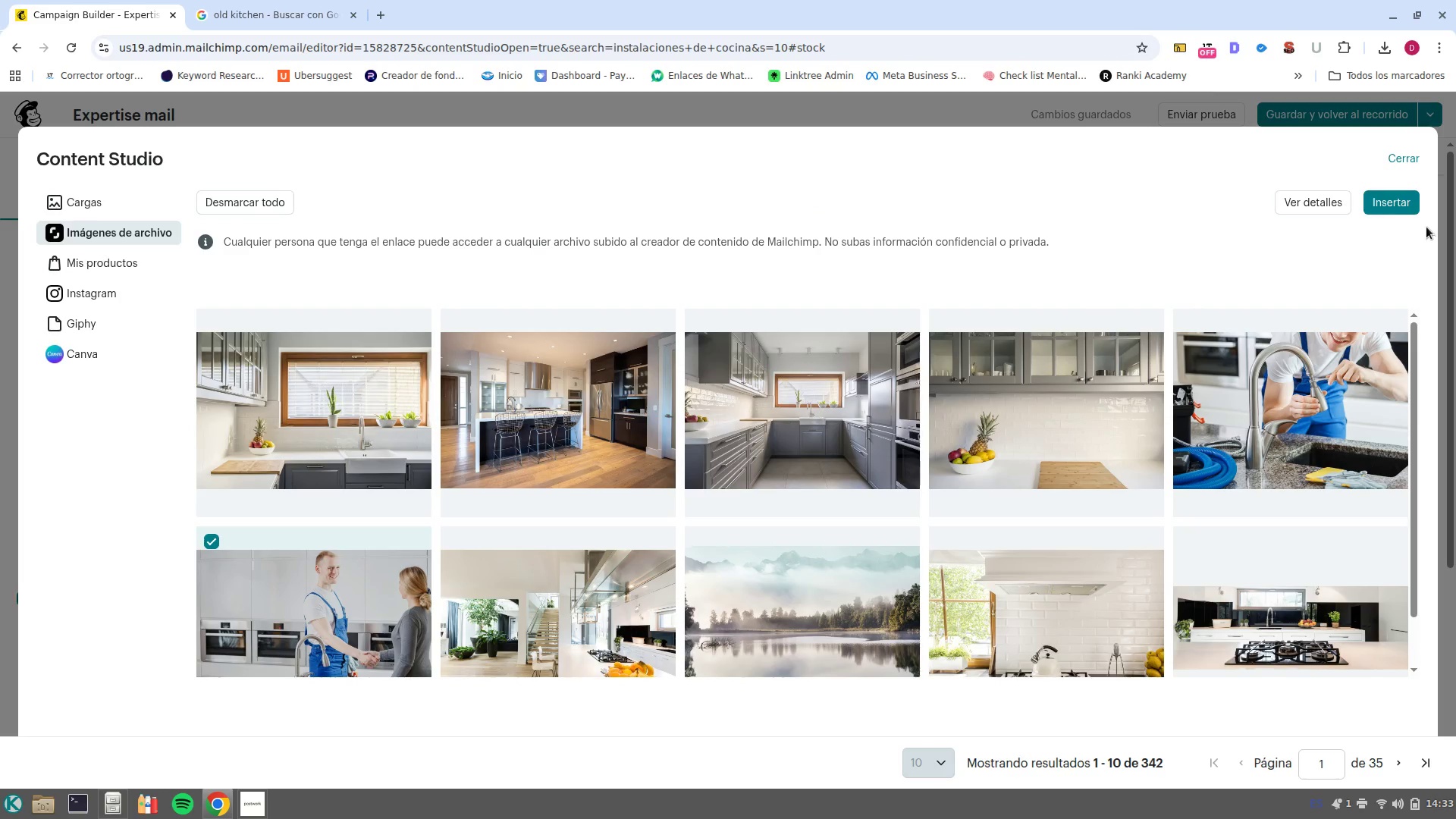 
left_click([1397, 207])
 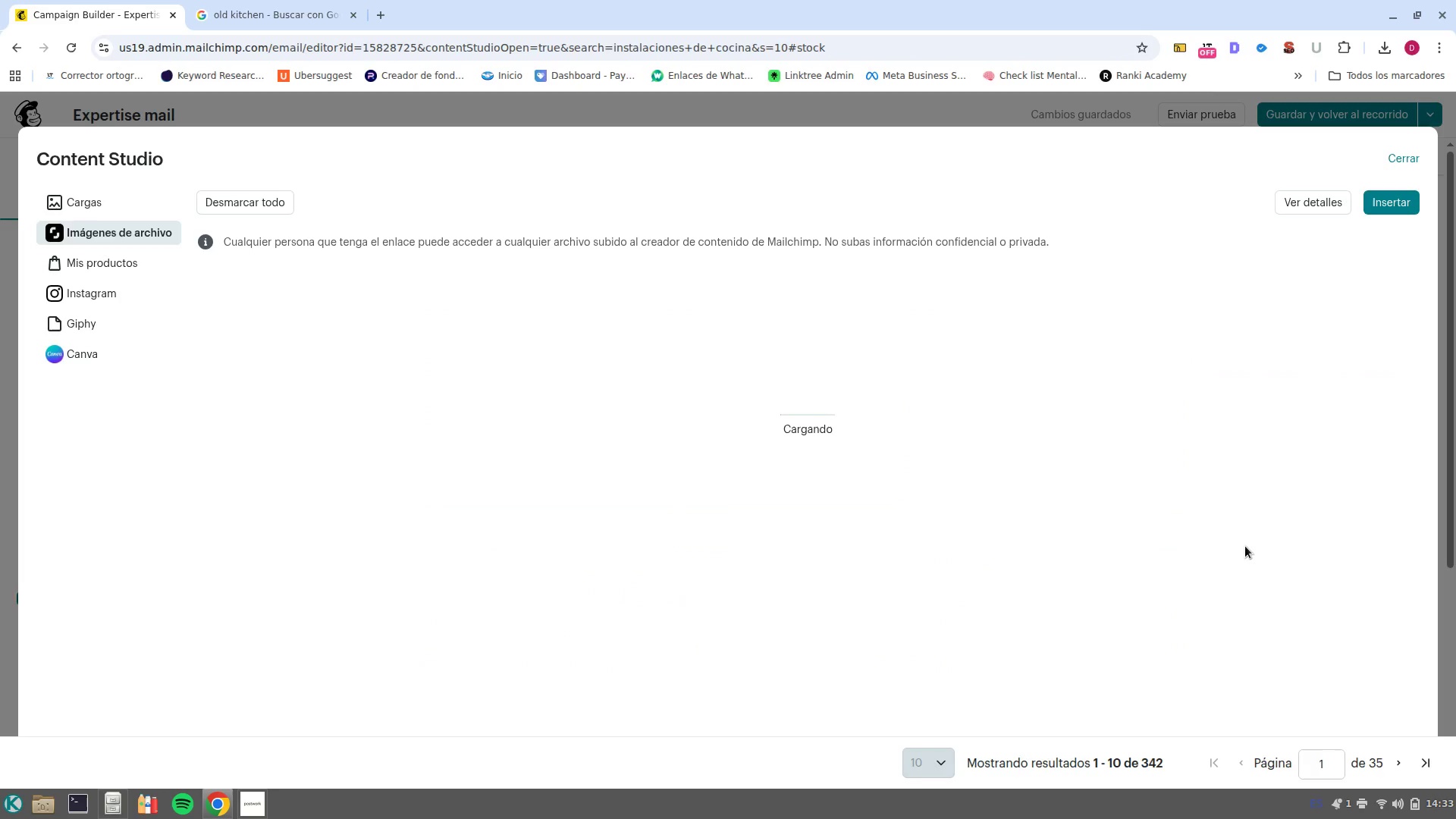 
wait(9.76)
 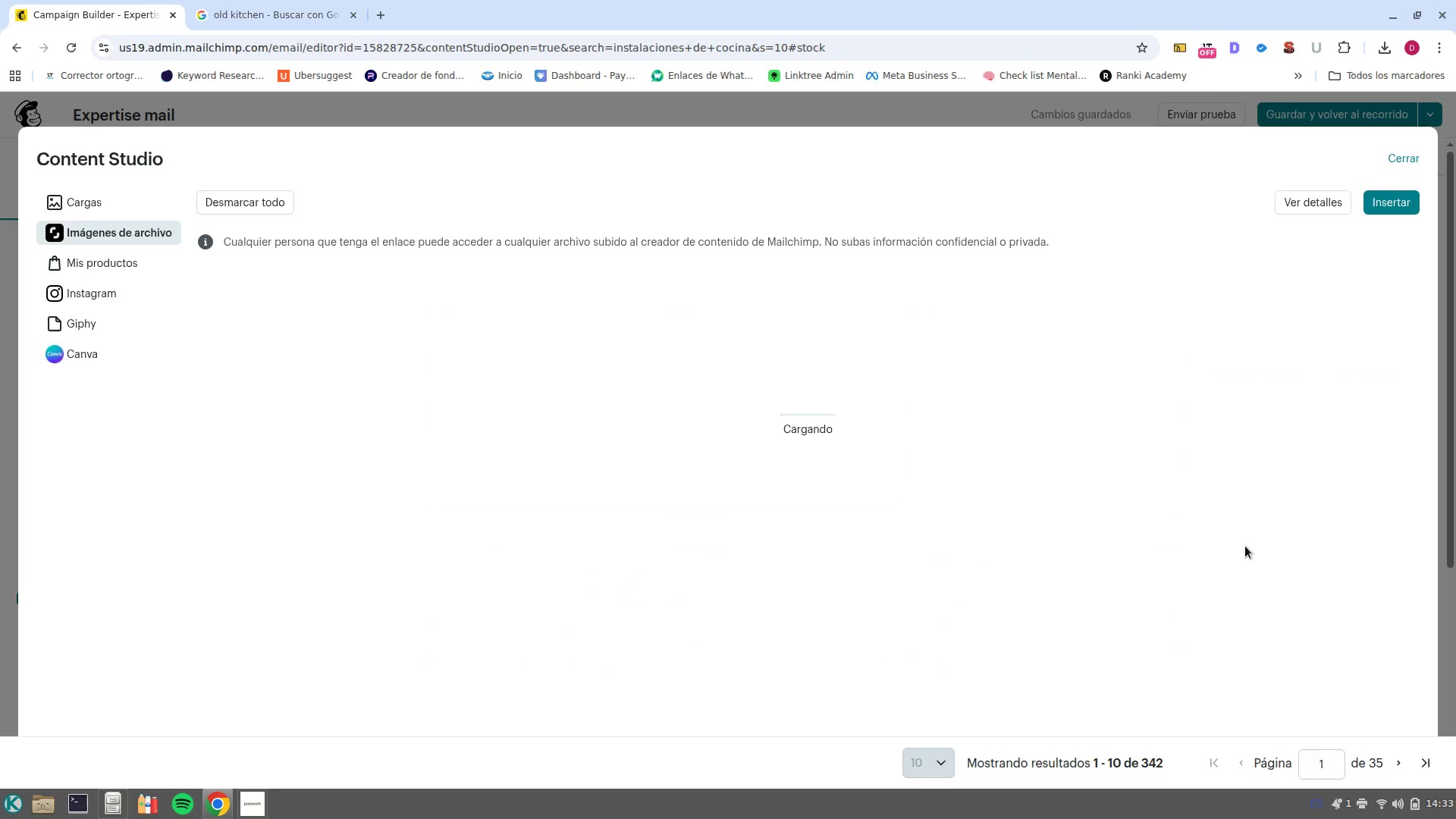 
scroll: coordinate [1054, 657], scroll_direction: down, amount: 1.0
 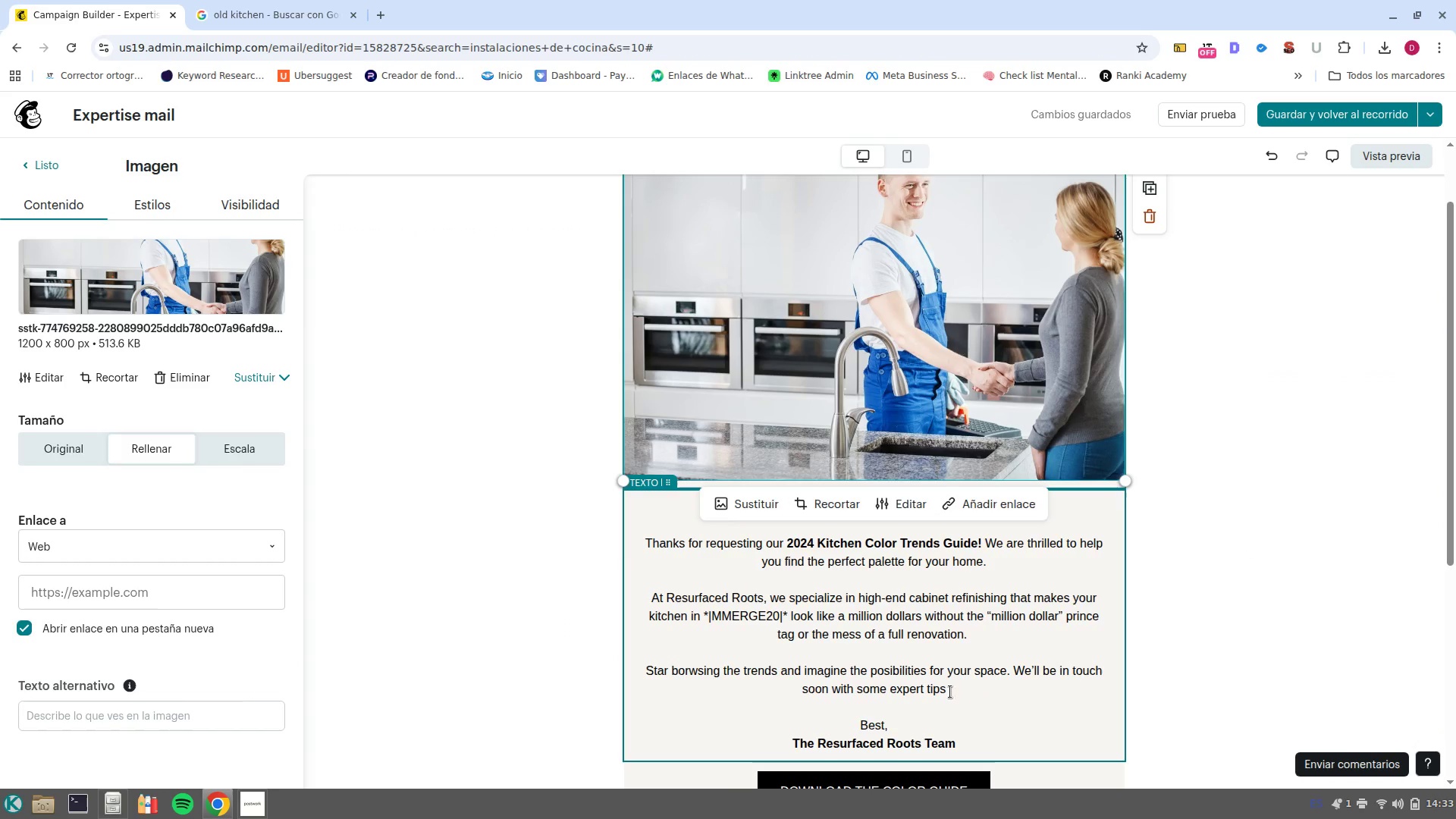 
left_click_drag(start_coordinate=[951, 693], to_coordinate=[647, 550])
 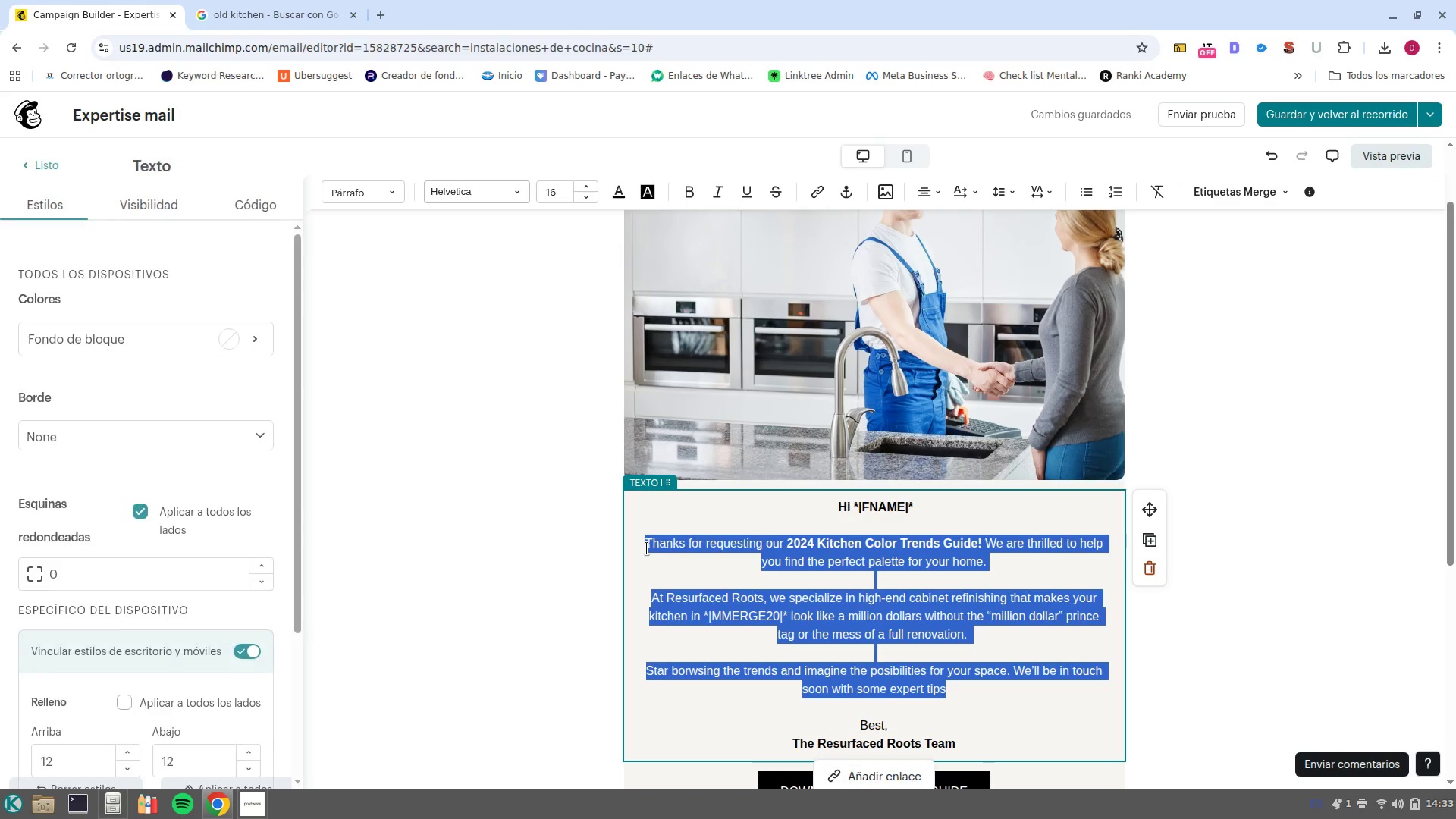 
key(Backspace)
type(Ma)
key(Backspace)
key(Backspace)
 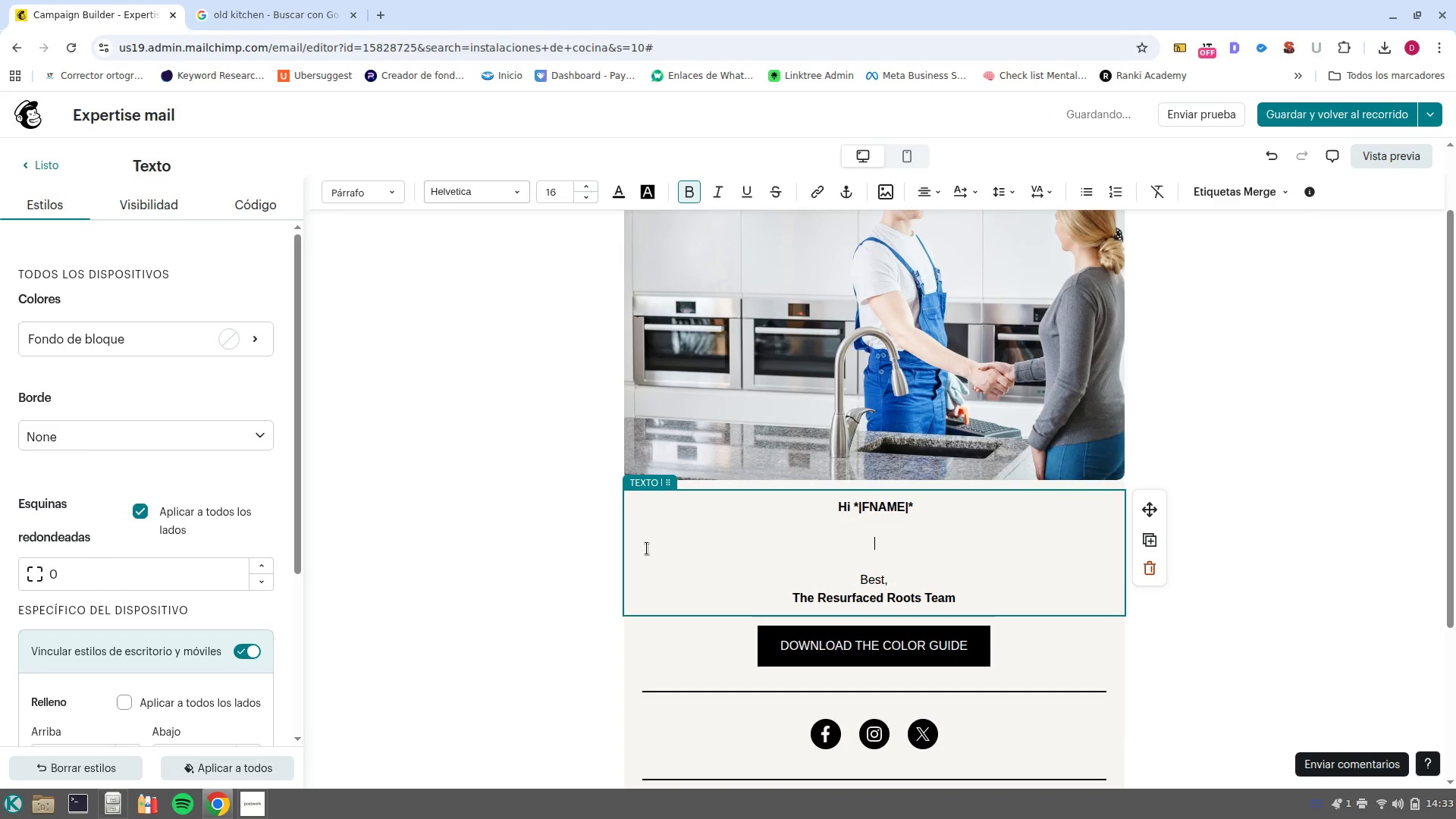 
key(Control+ControlLeft)
 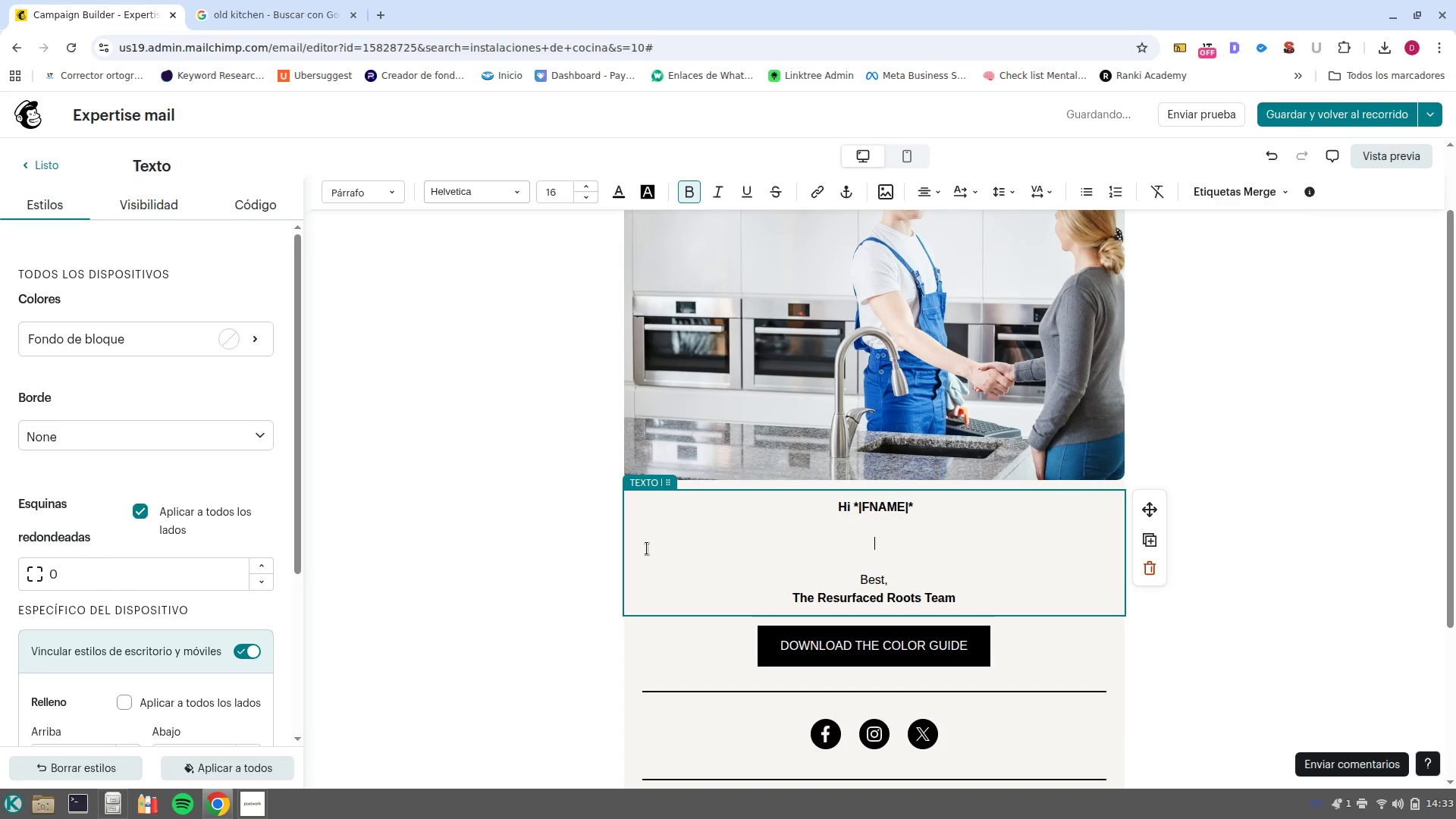 
key(Control+B)
 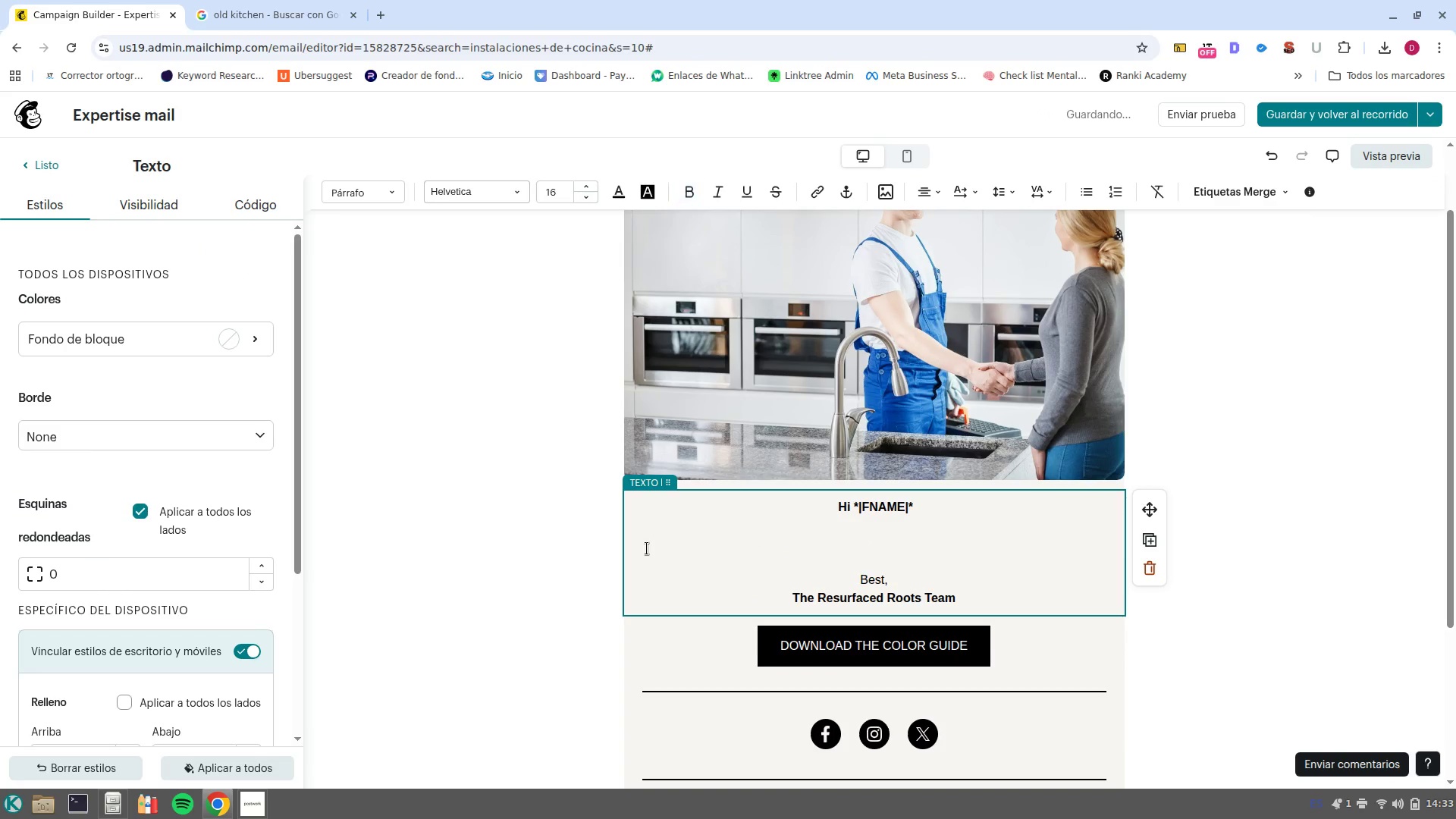 
type(Many)
 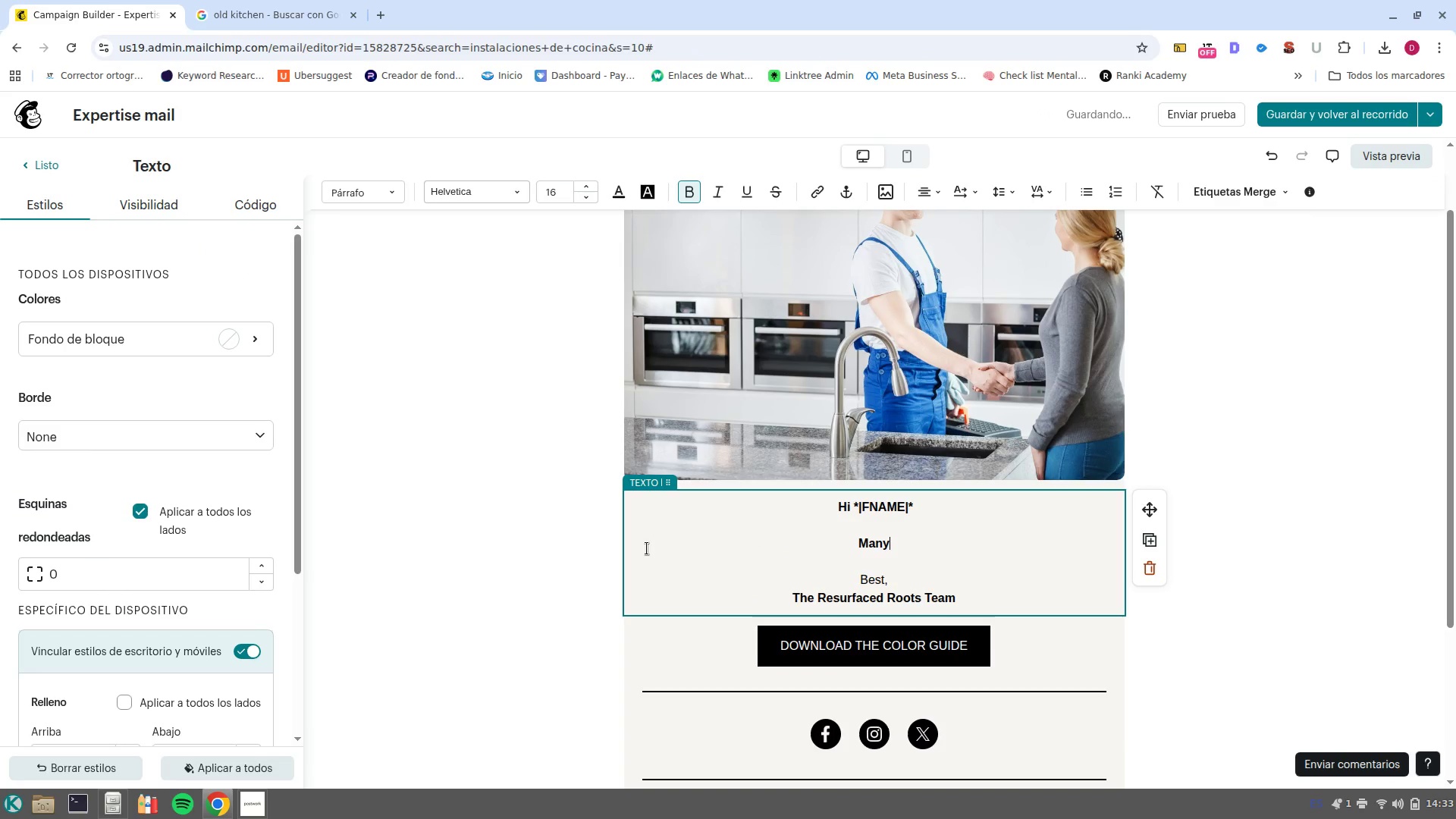 
key(Shift+ArrowDown)
 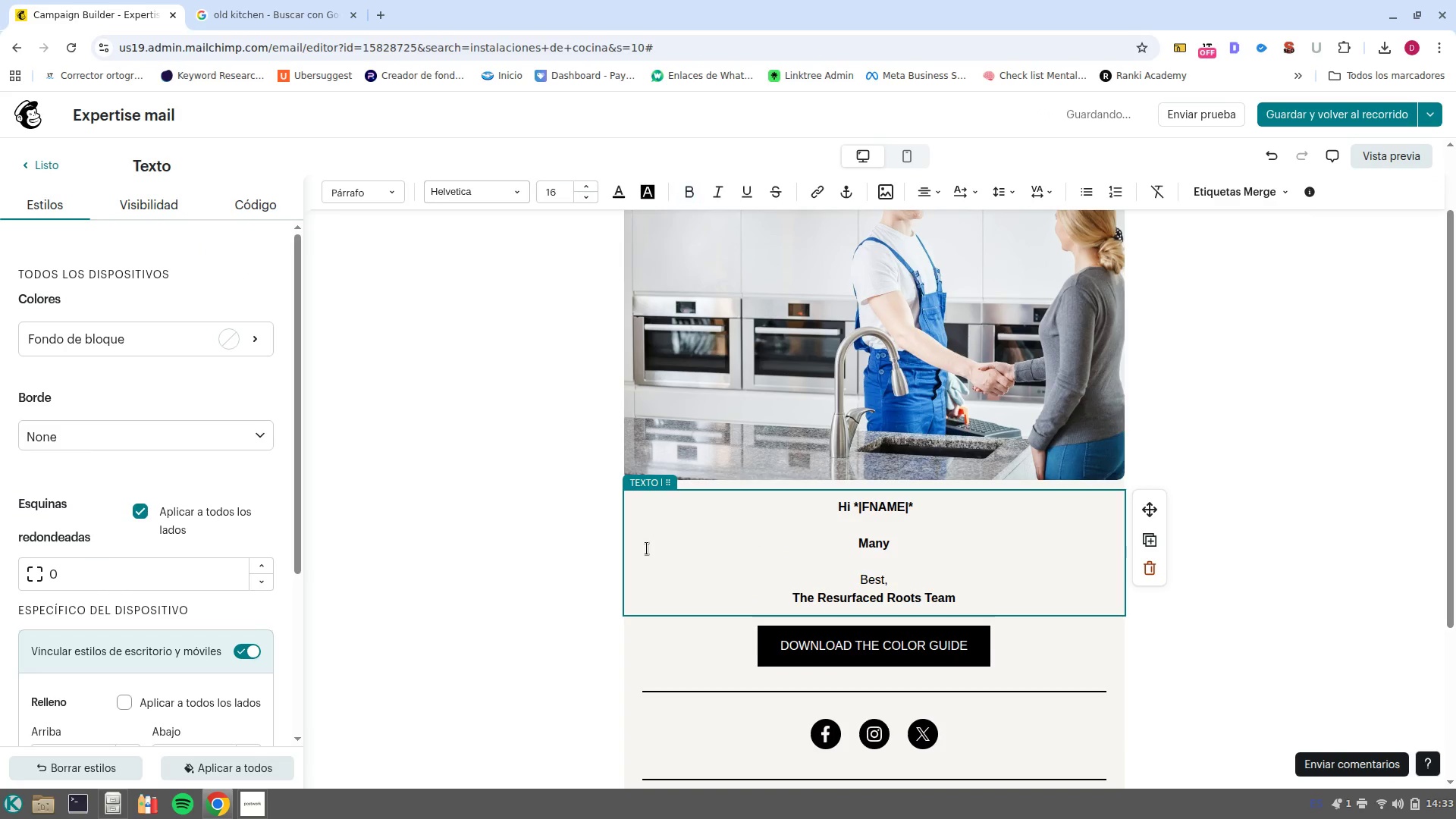 
key(Shift+ArrowUp)
 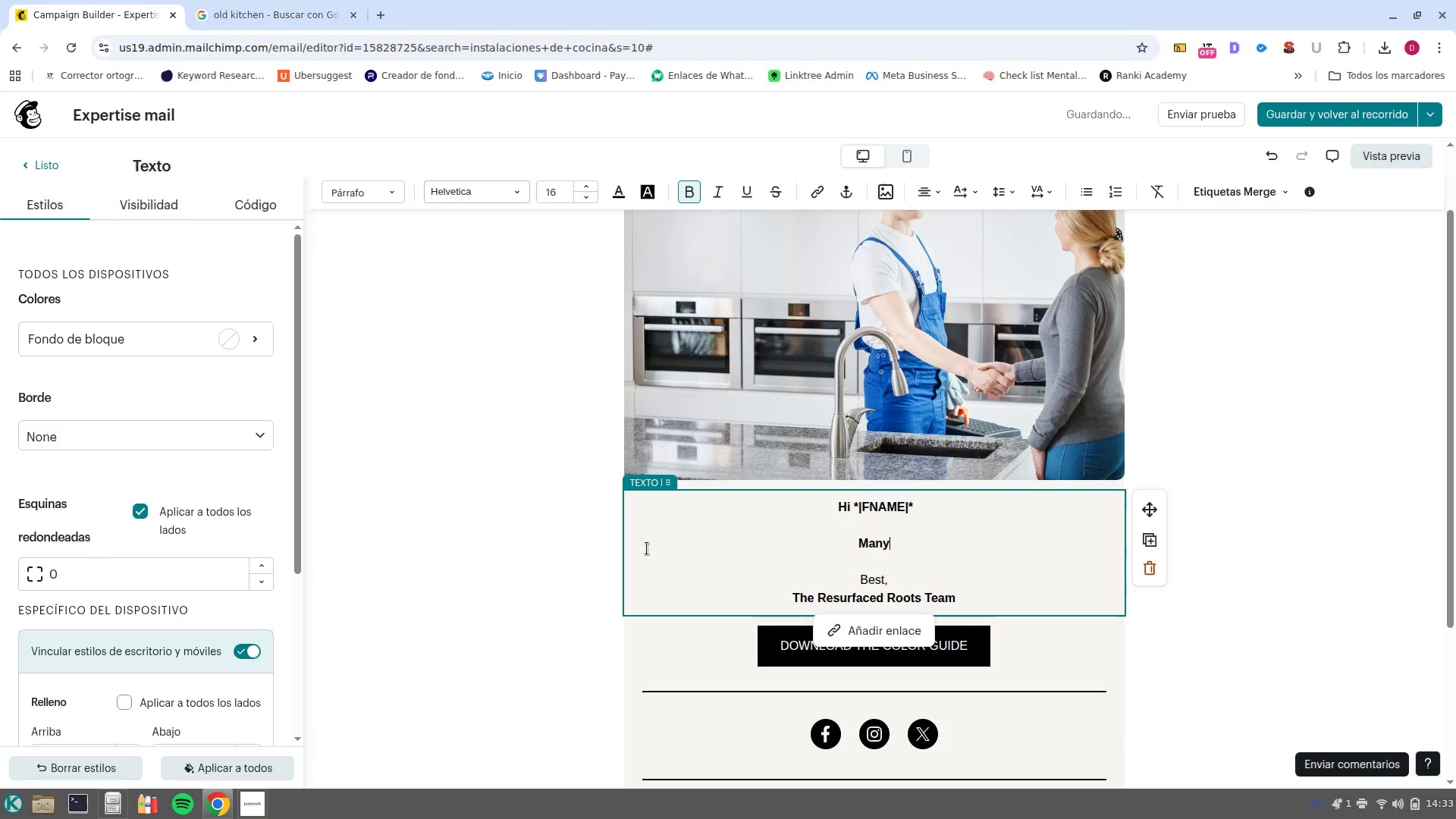 
key(Shift+ArrowUp)
 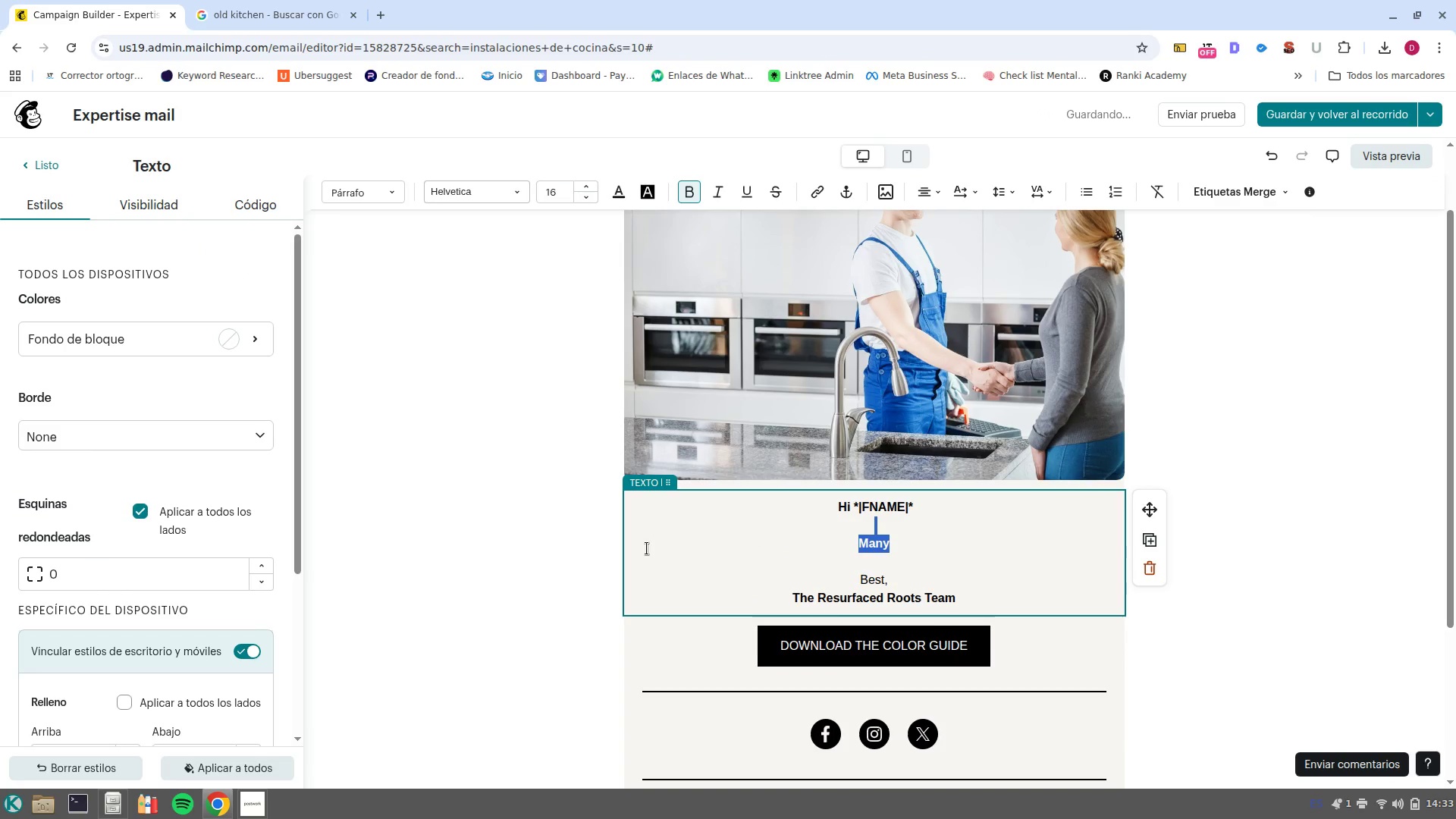 
key(Control+B)
 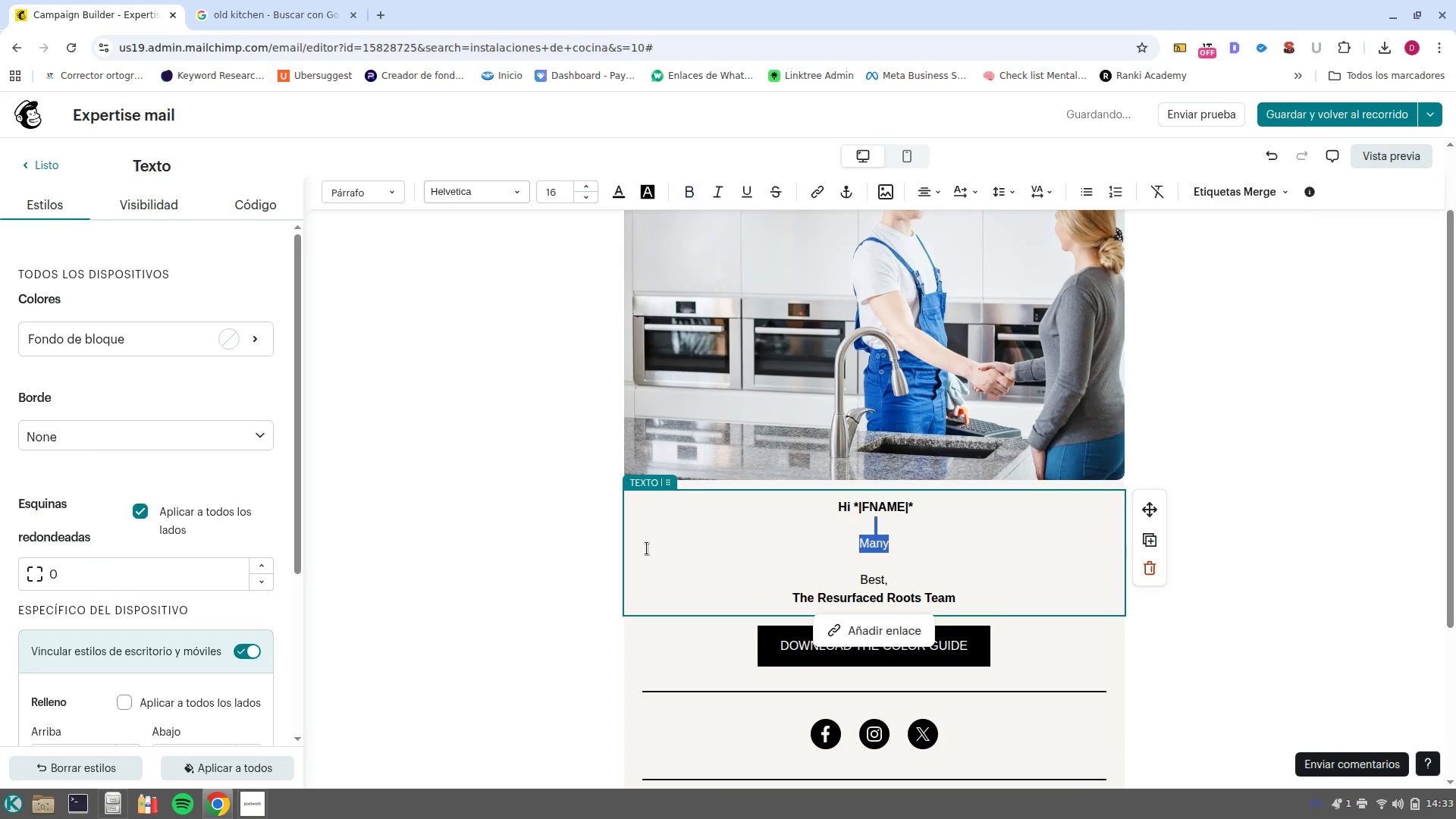 
key(ArrowRight)
 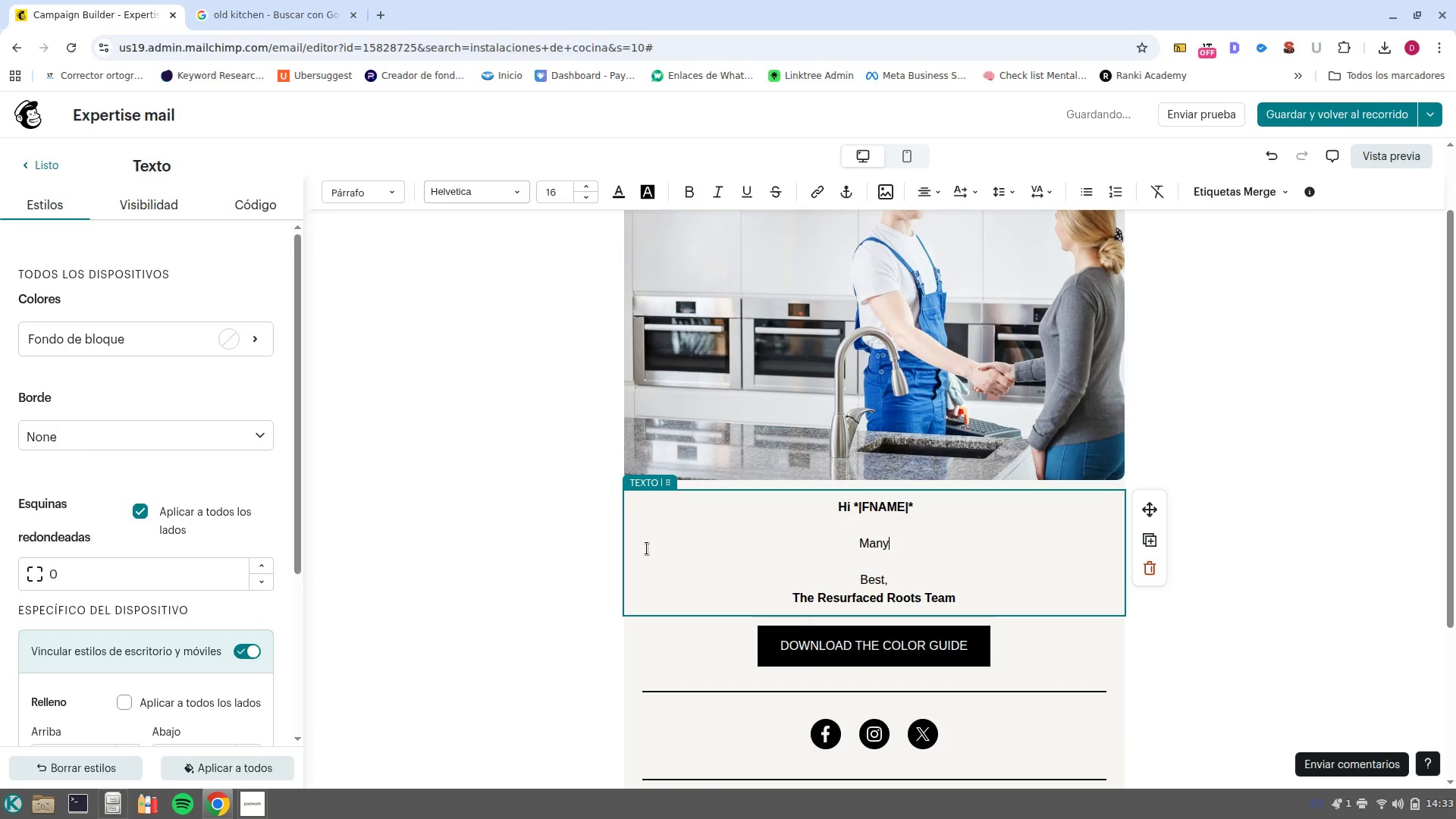 
type( homeowners in )
 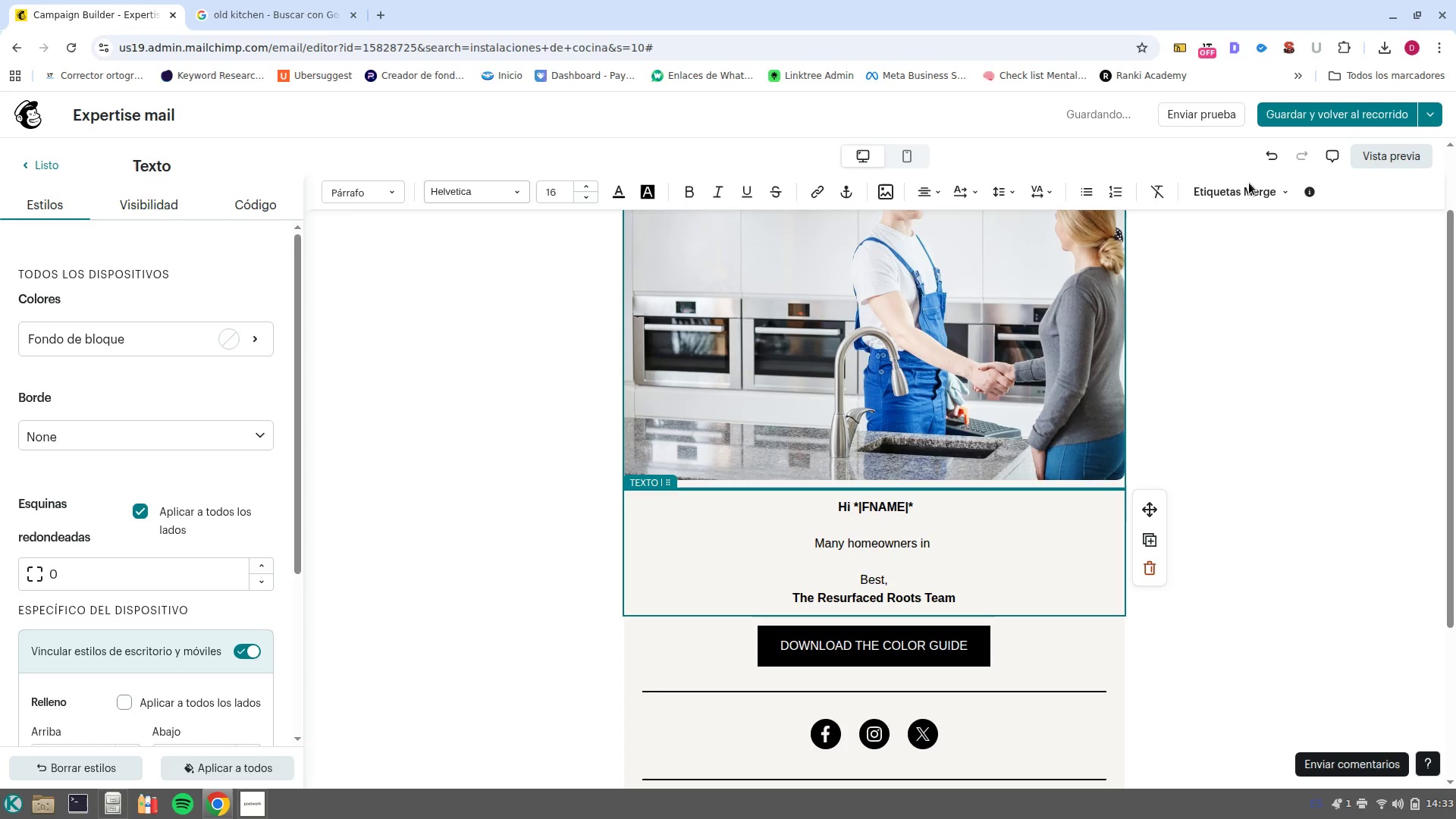 
left_click([1239, 196])
 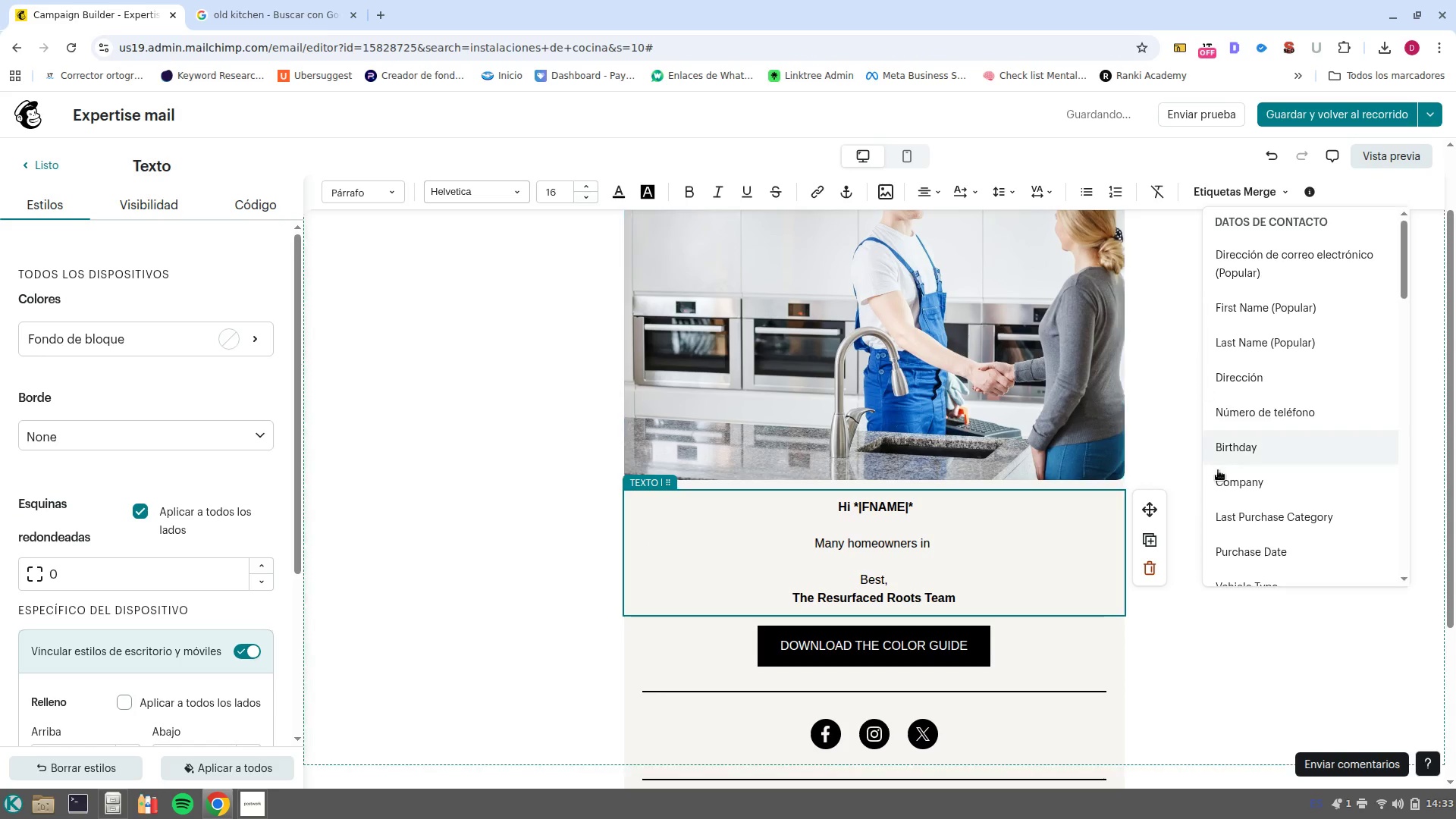 
scroll: coordinate [1282, 549], scroll_direction: down, amount: 6.0
 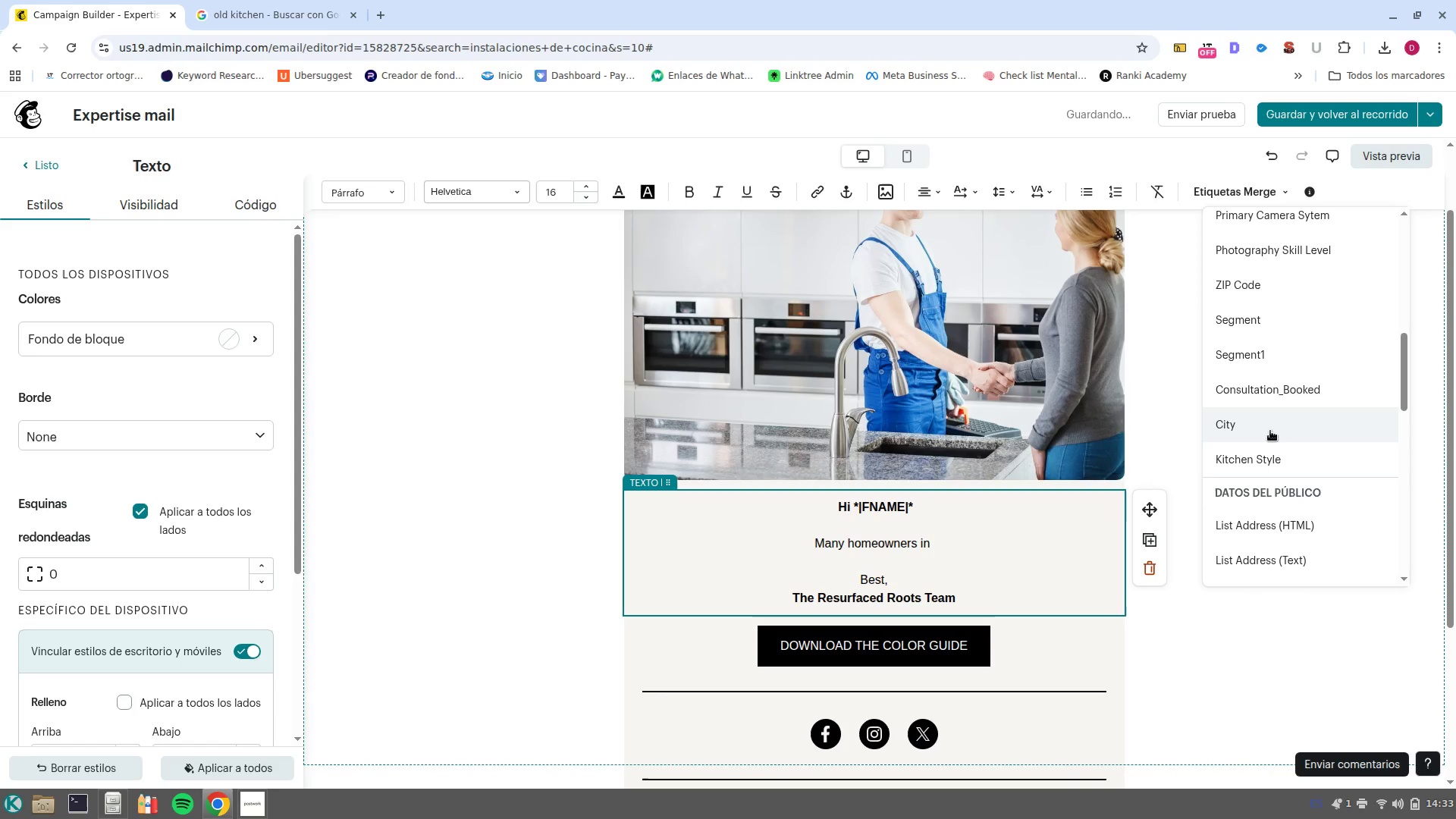 
left_click([1270, 426])
 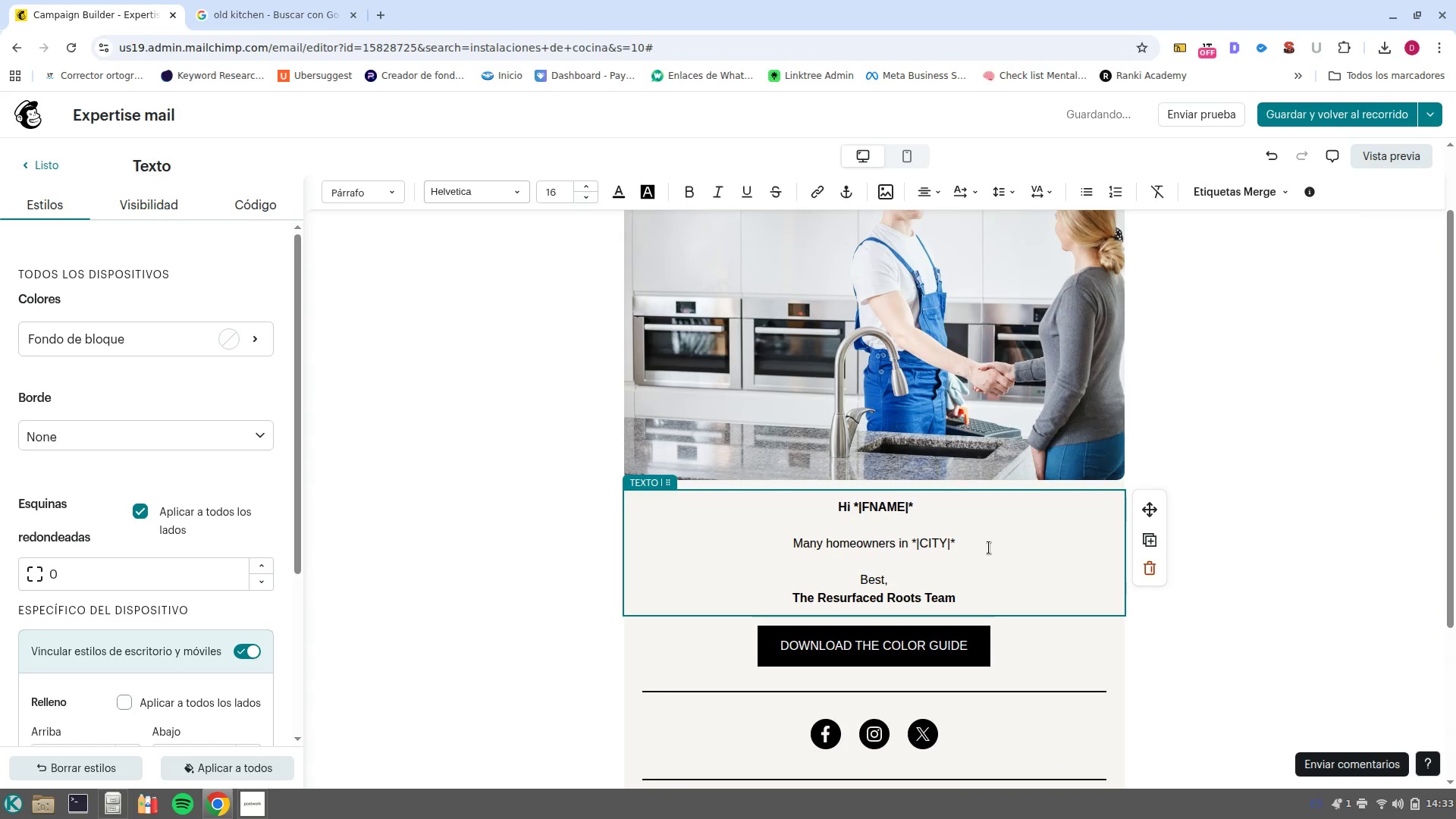 
type( as us> @is this just regular paint_)
 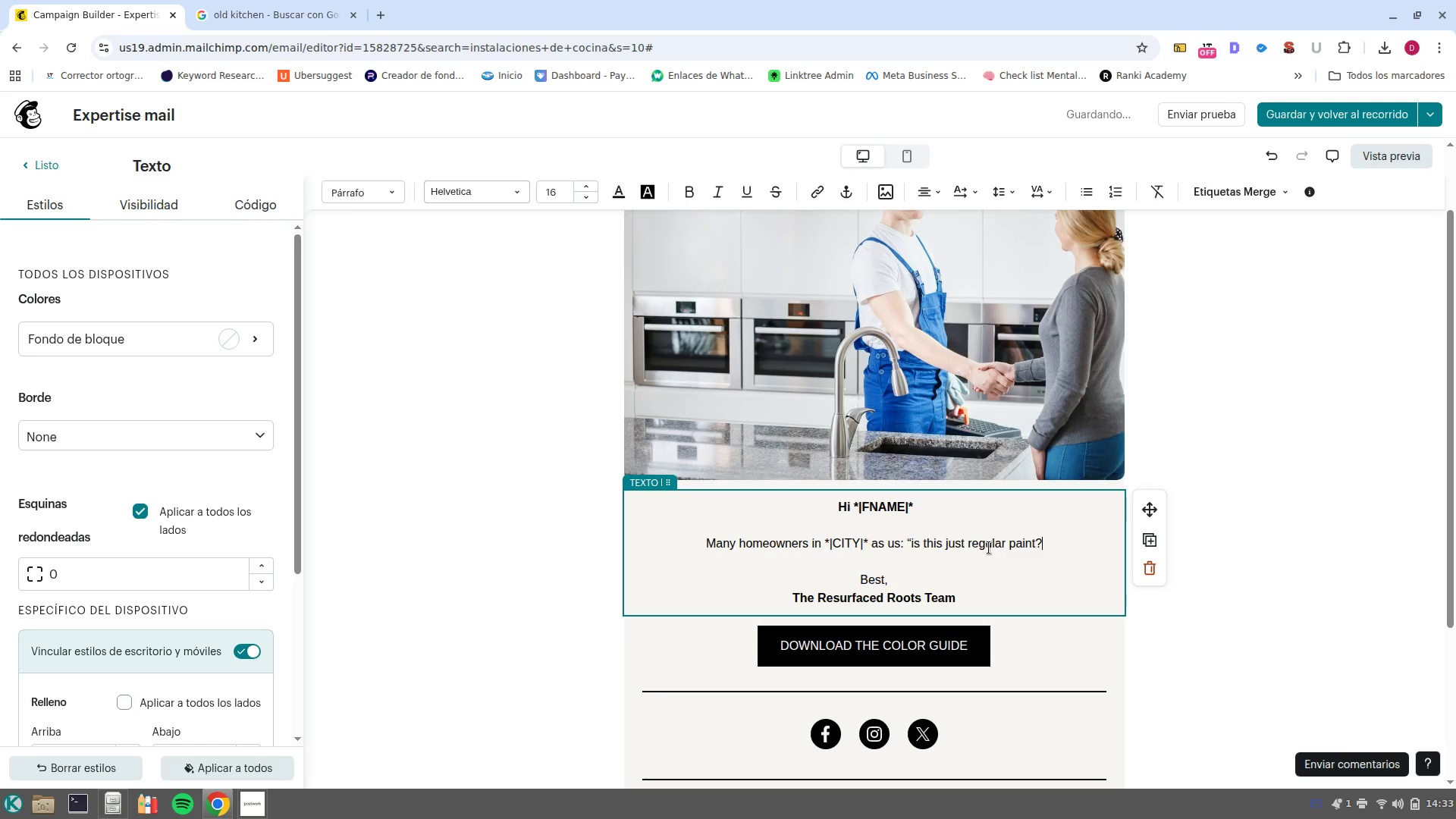 
key(Control+Shift+ControlLeft)
 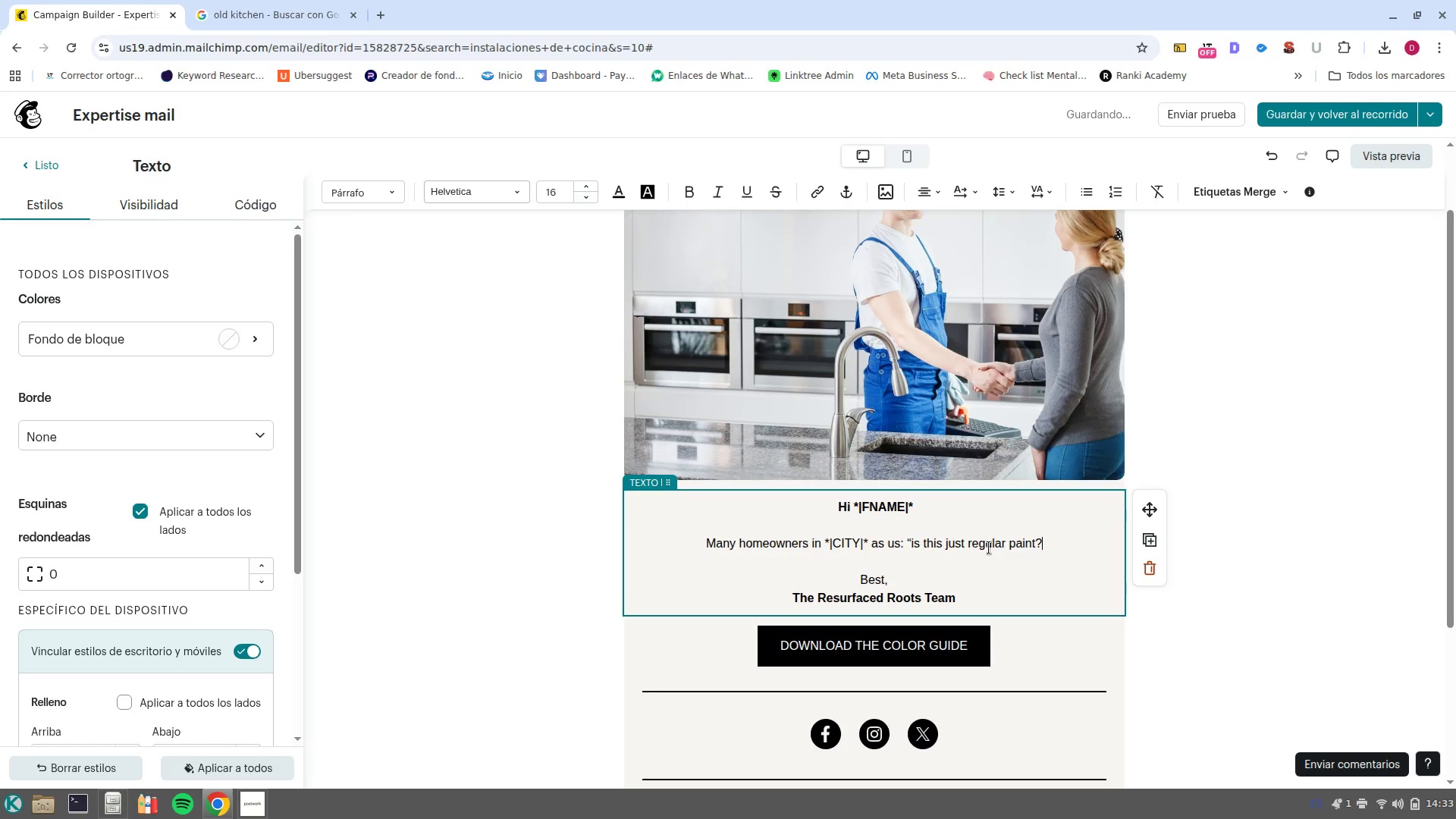 
key(Shift+2)
 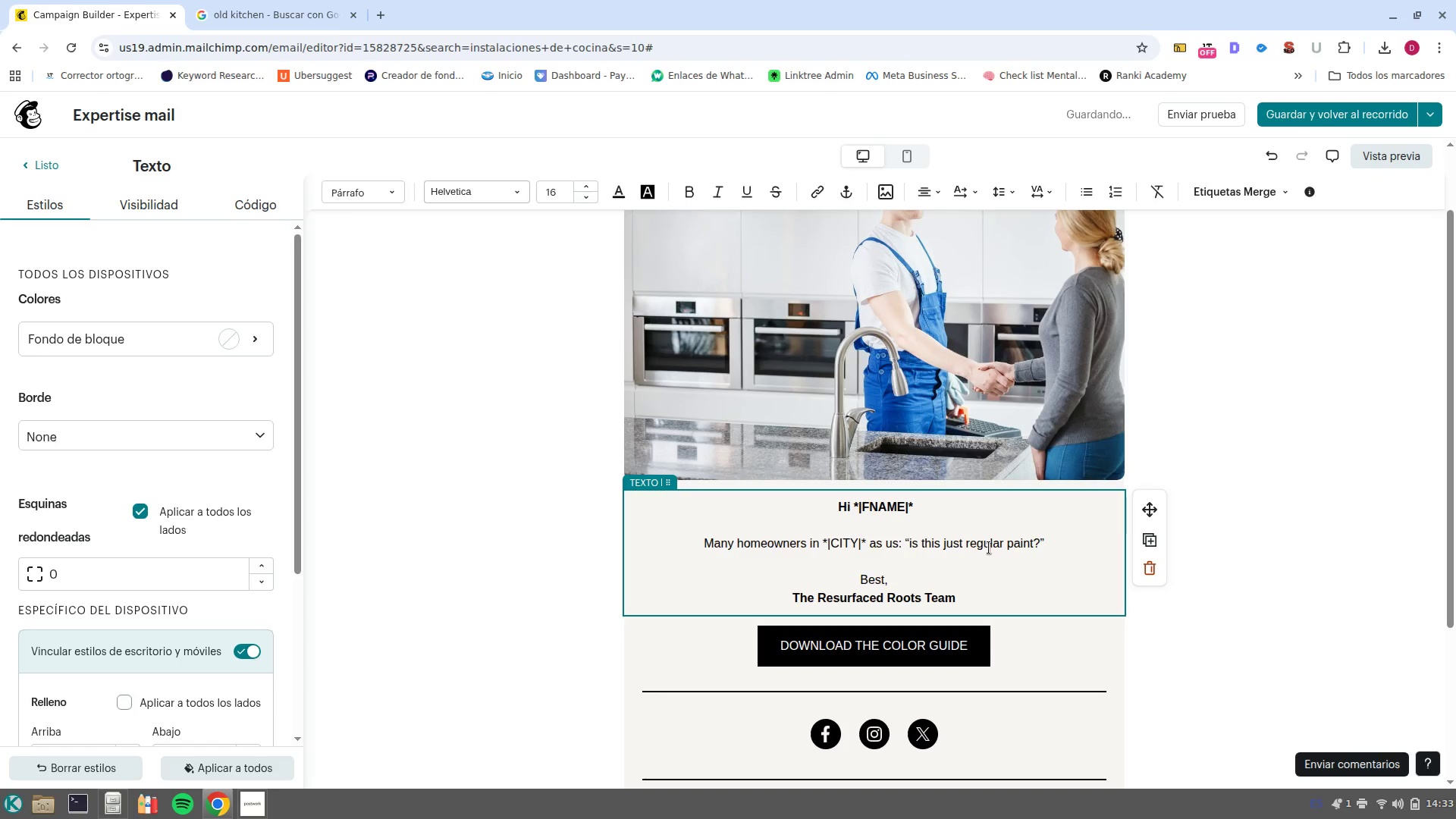 
key(Enter)
 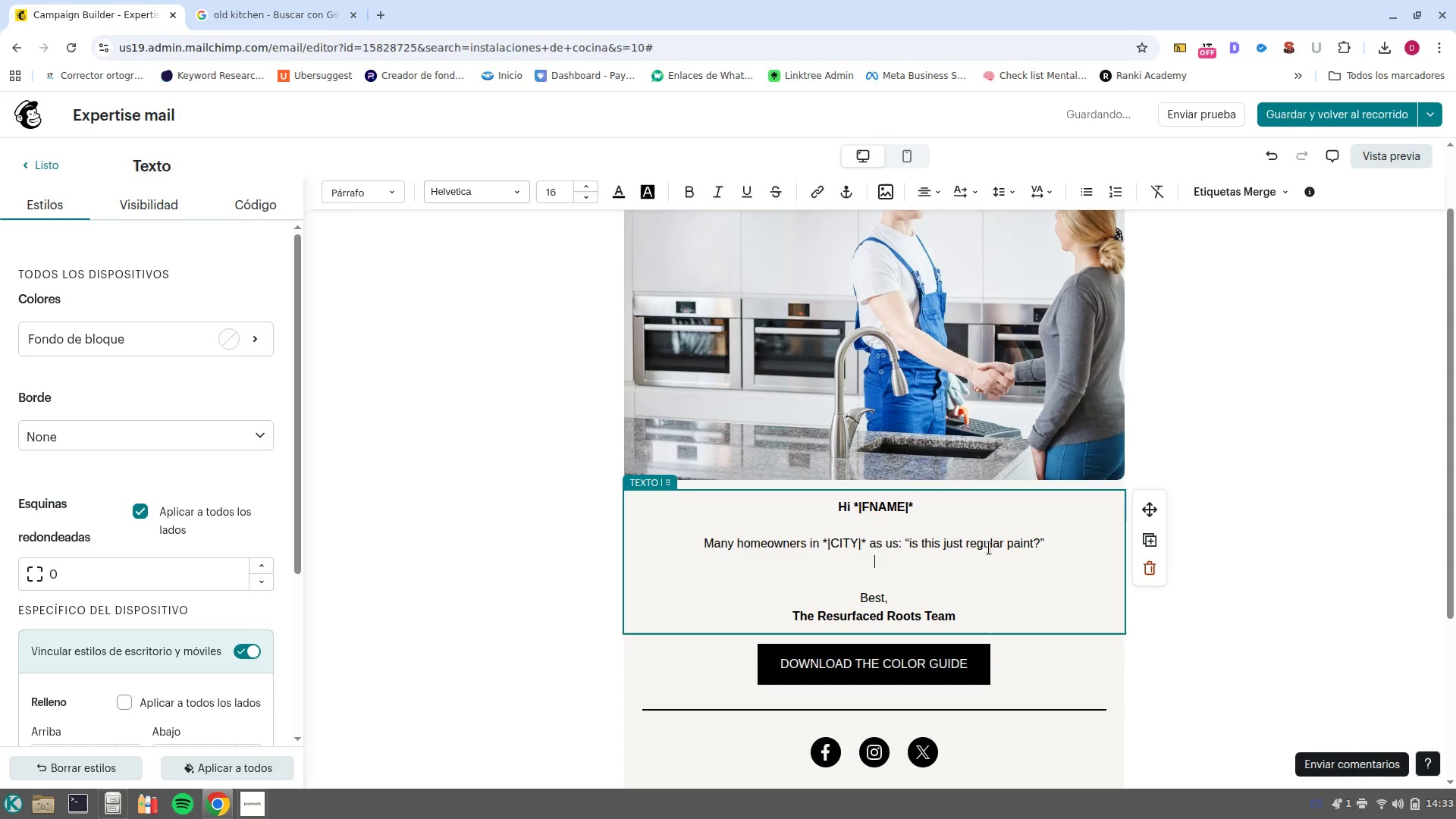 
key(Enter)
 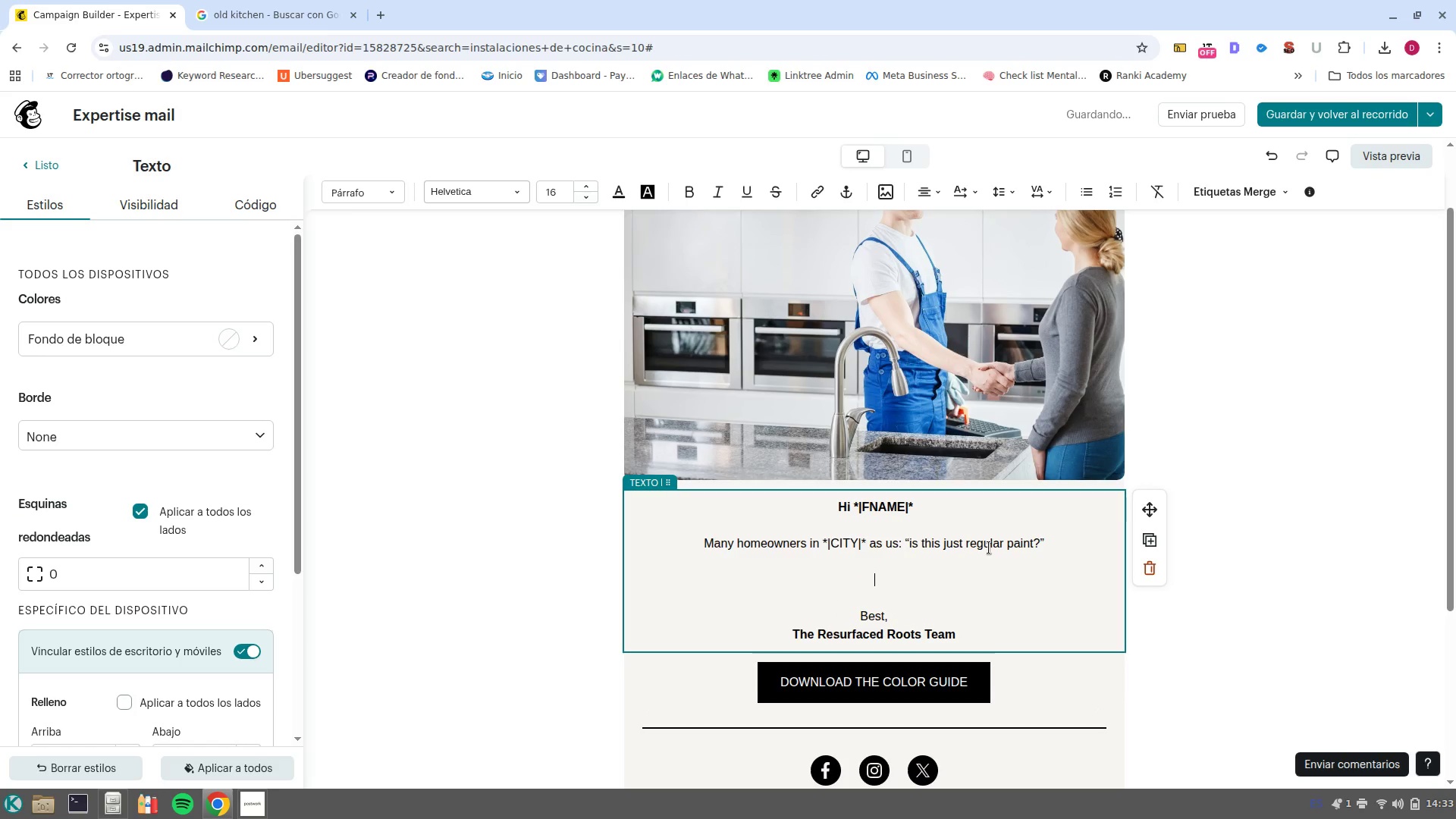 
type(The short anse)
key(Backspace)
type(wer is NO)
 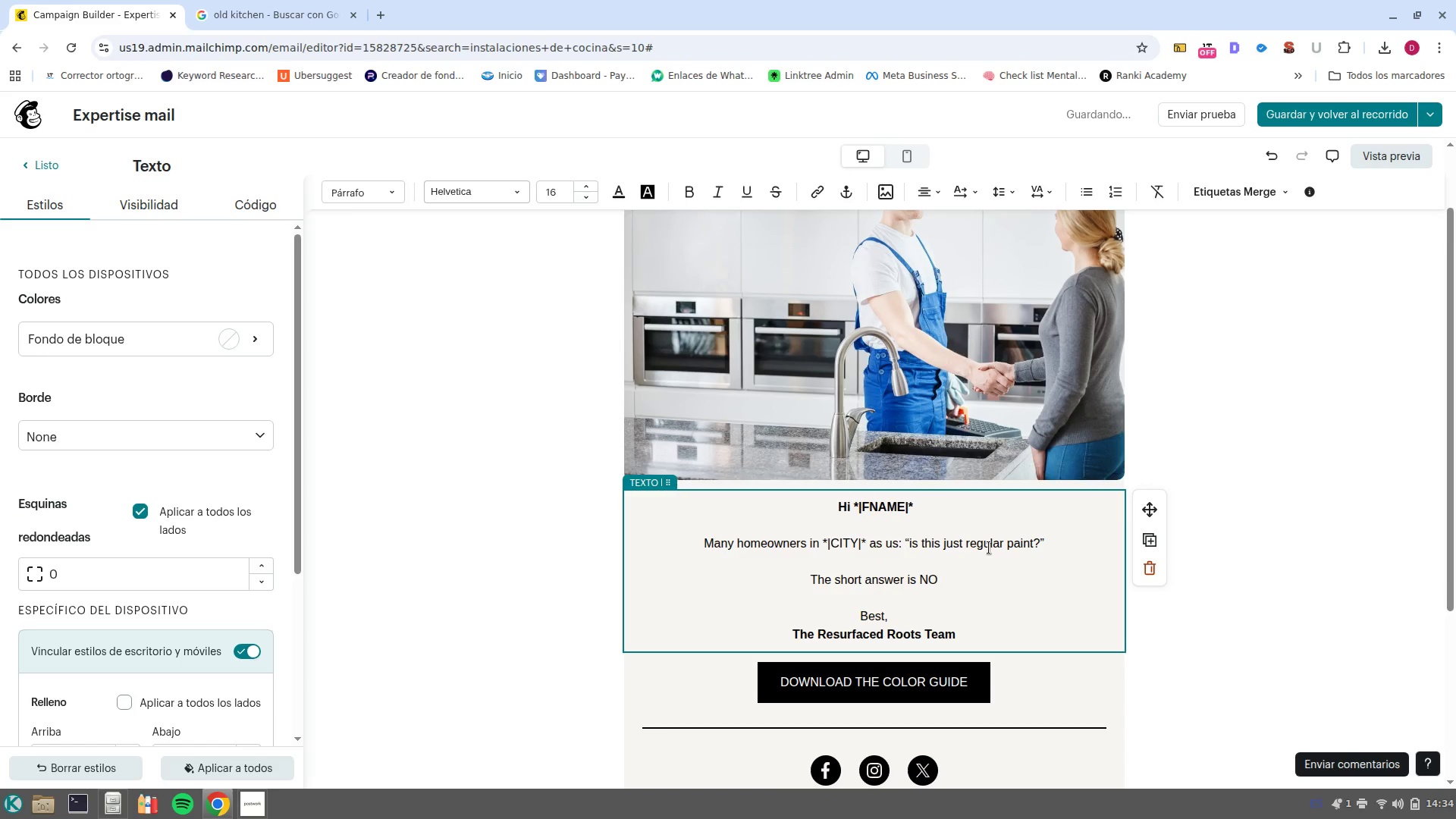 
key(ArrowLeft)
 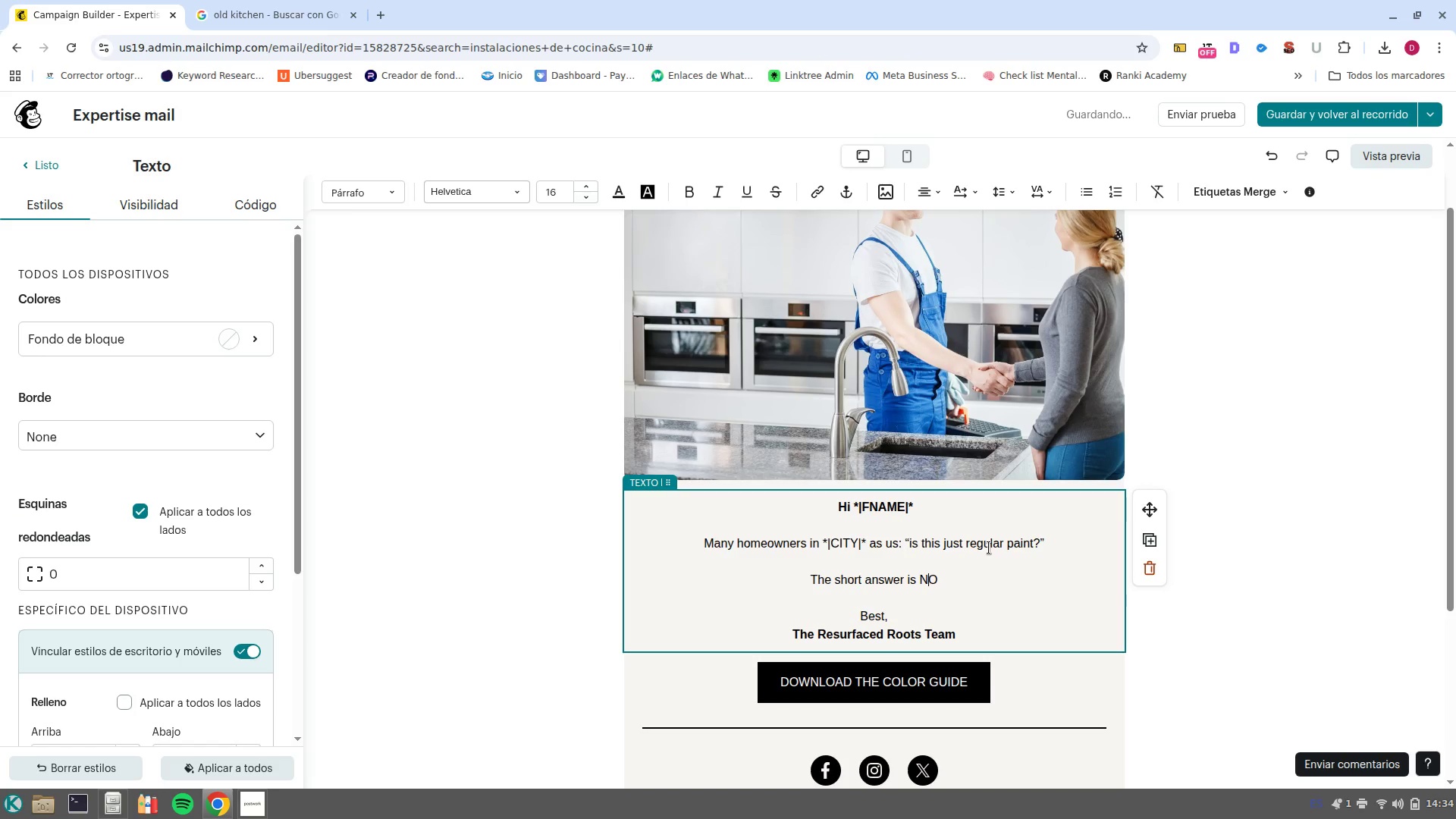 
key(ArrowLeft)
 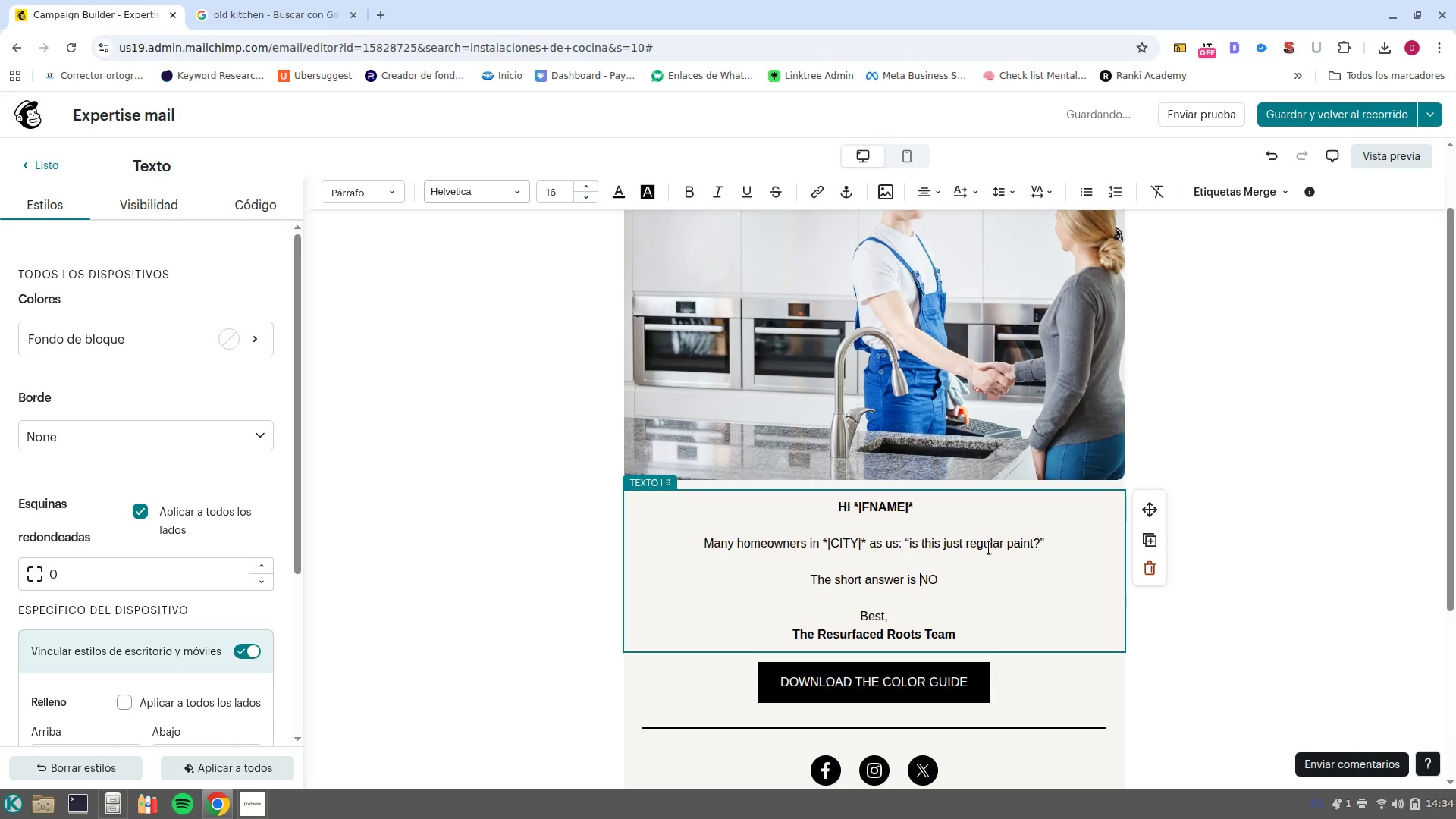 
key(Backspace)
 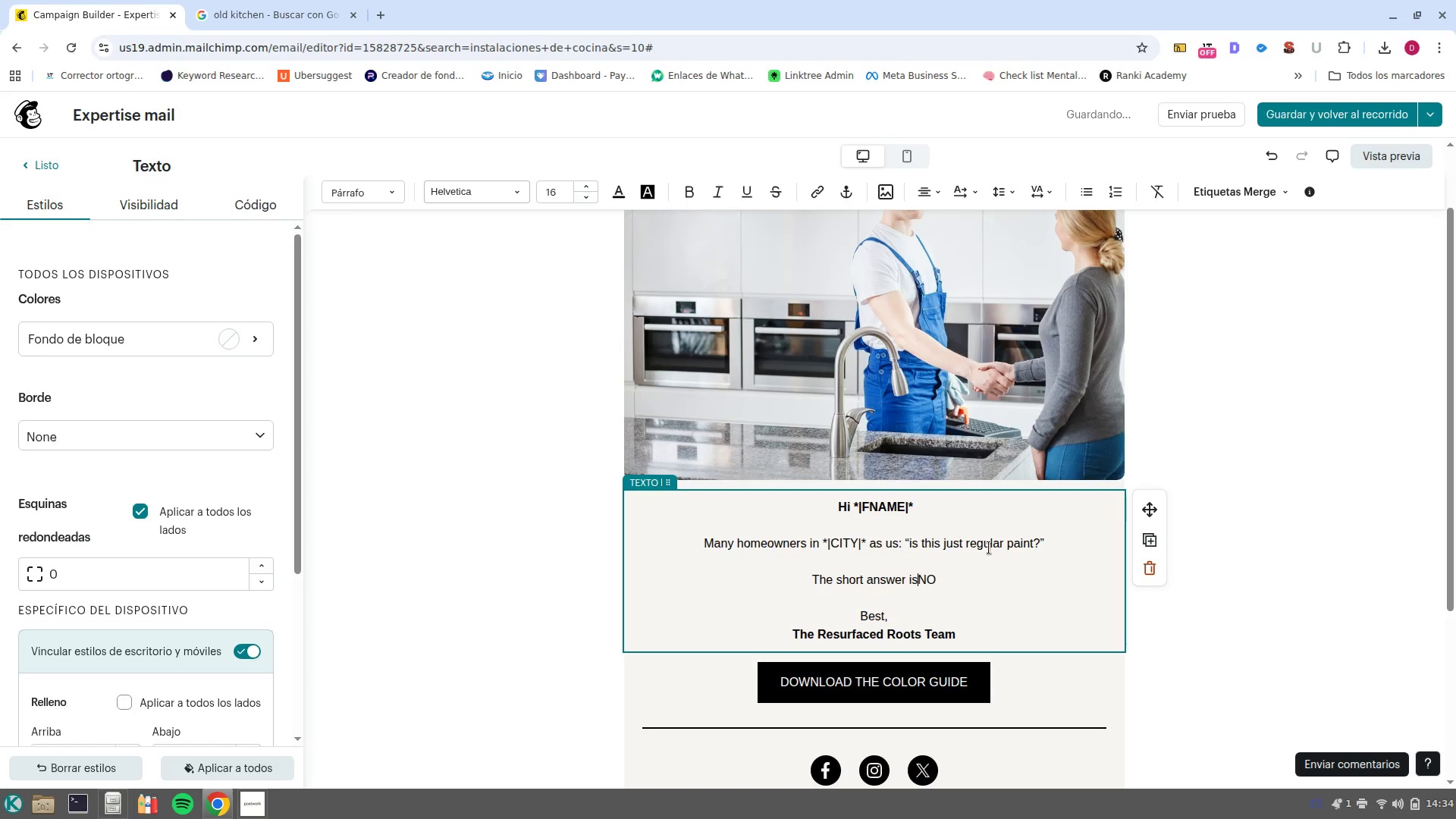 
key(Shift+ShiftLeft)
 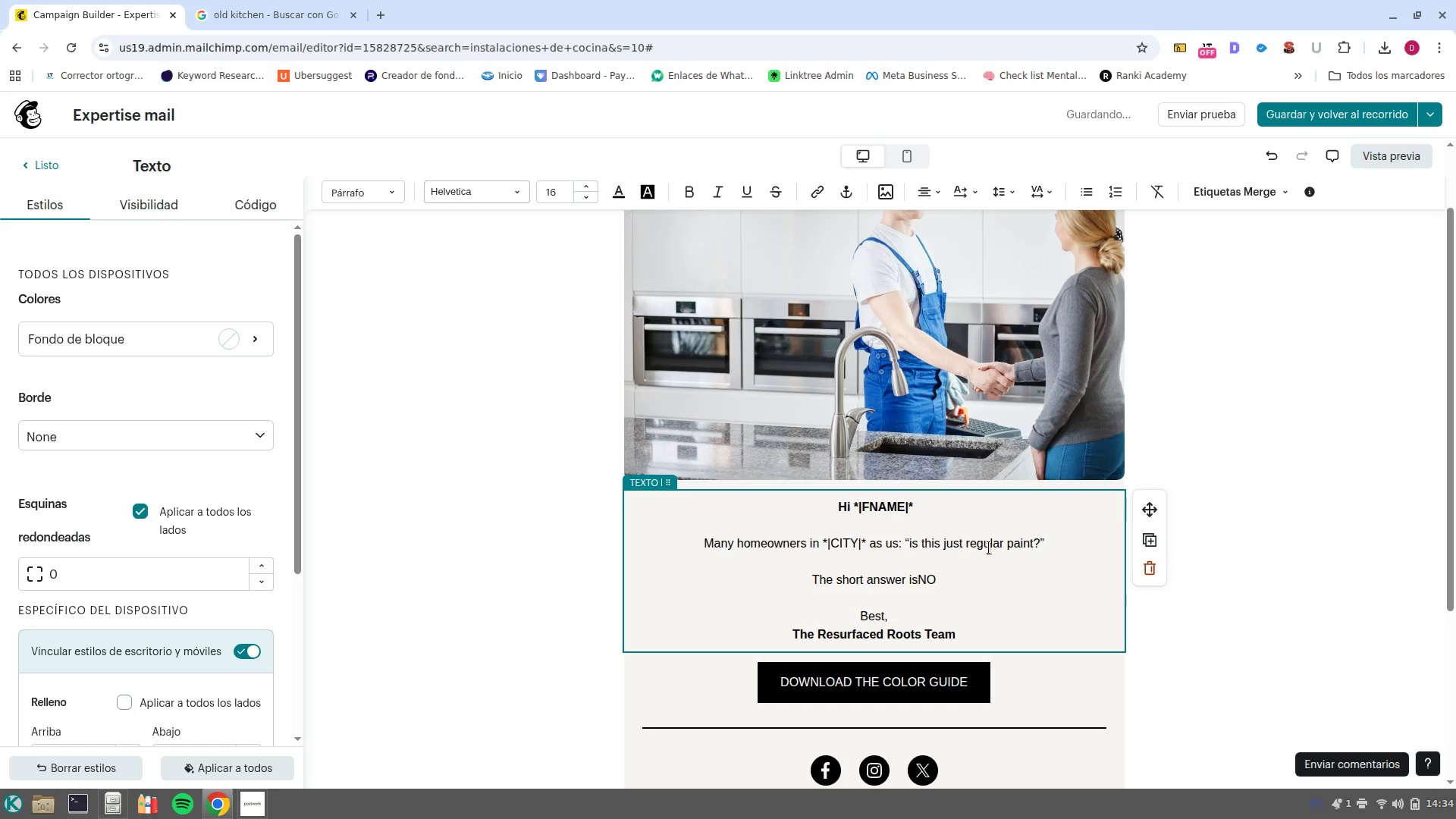 
key(Shift+Period)
 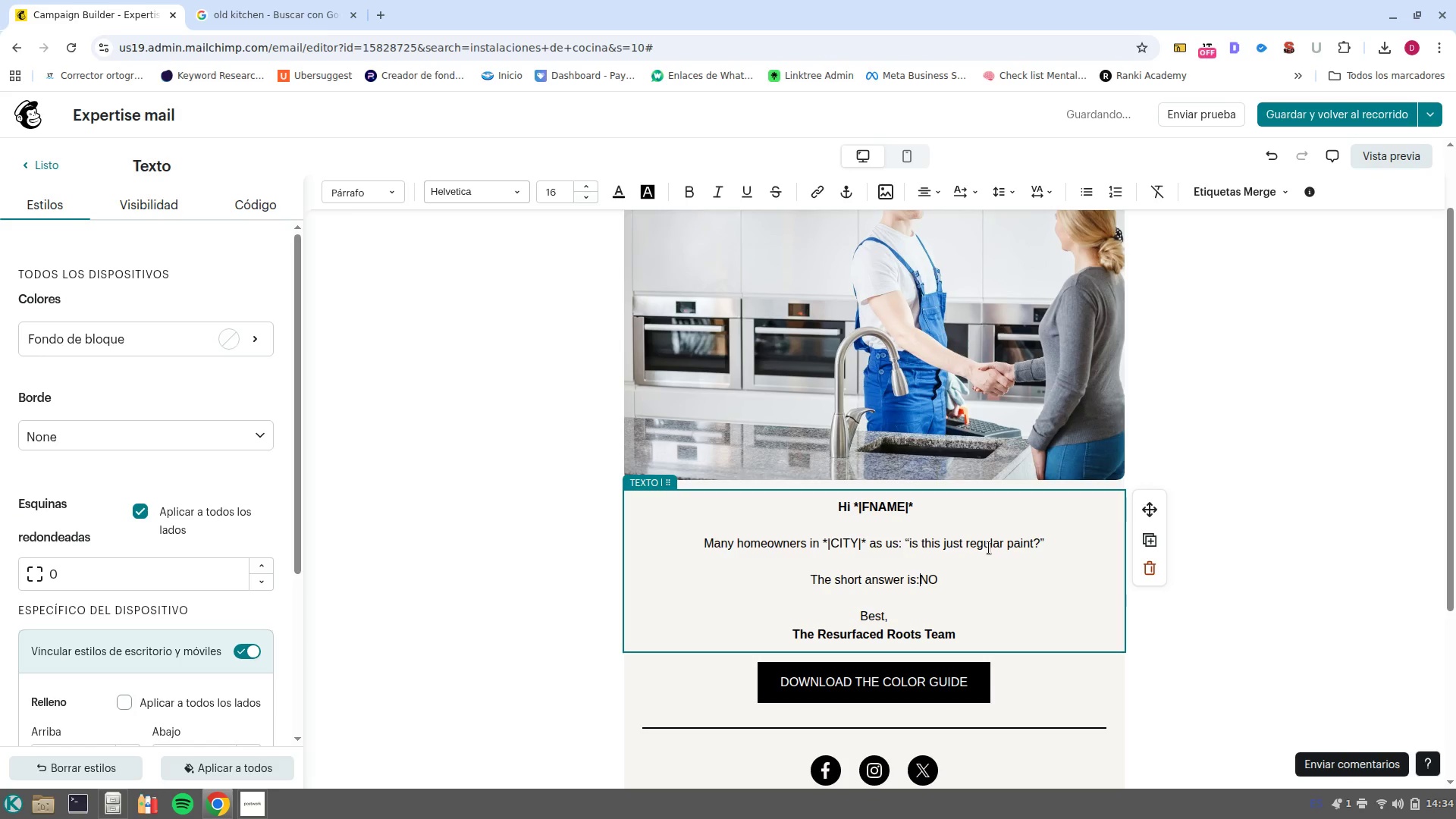 
key(Space)
 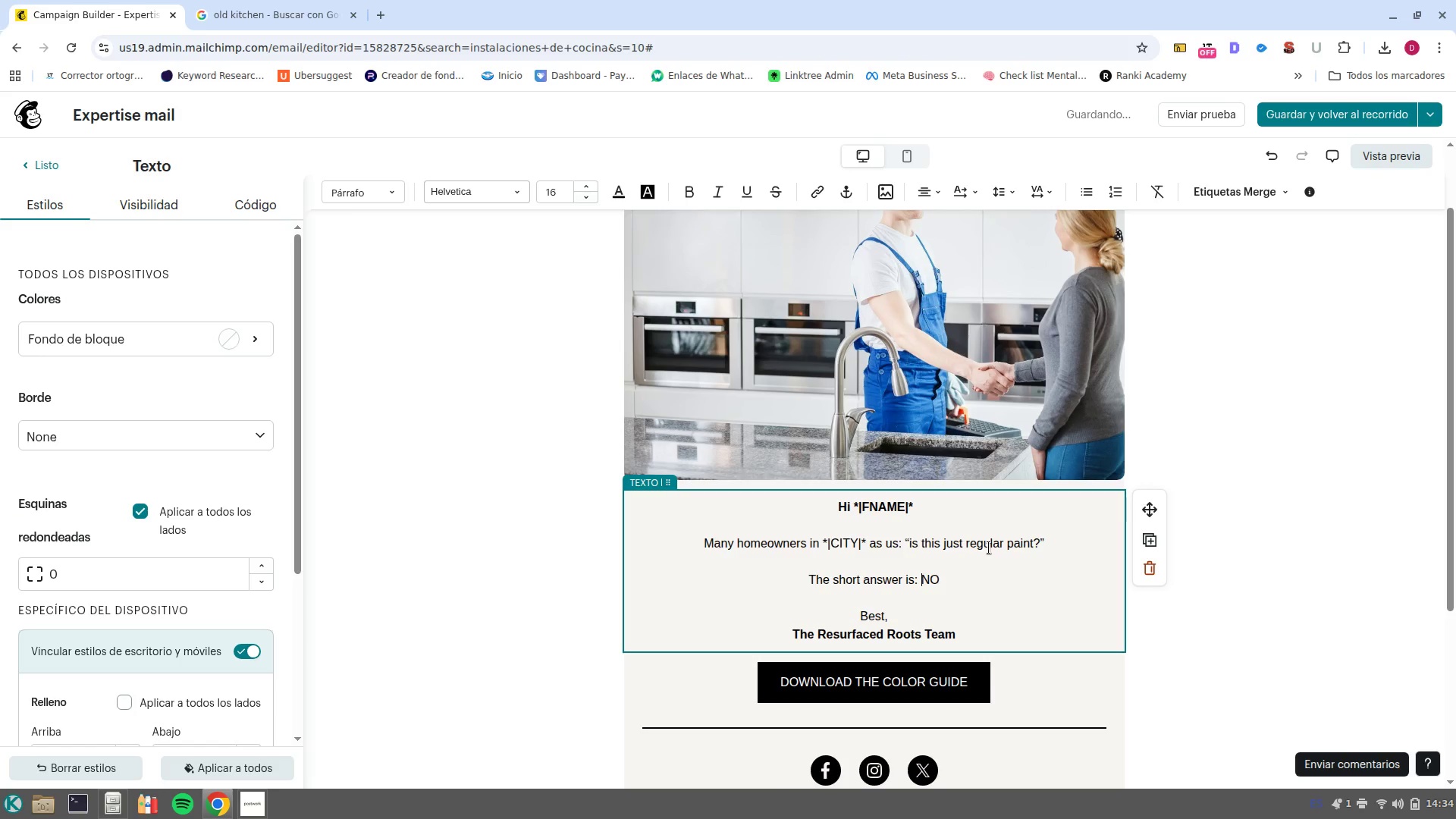 
key(Shift+ArrowDown)
 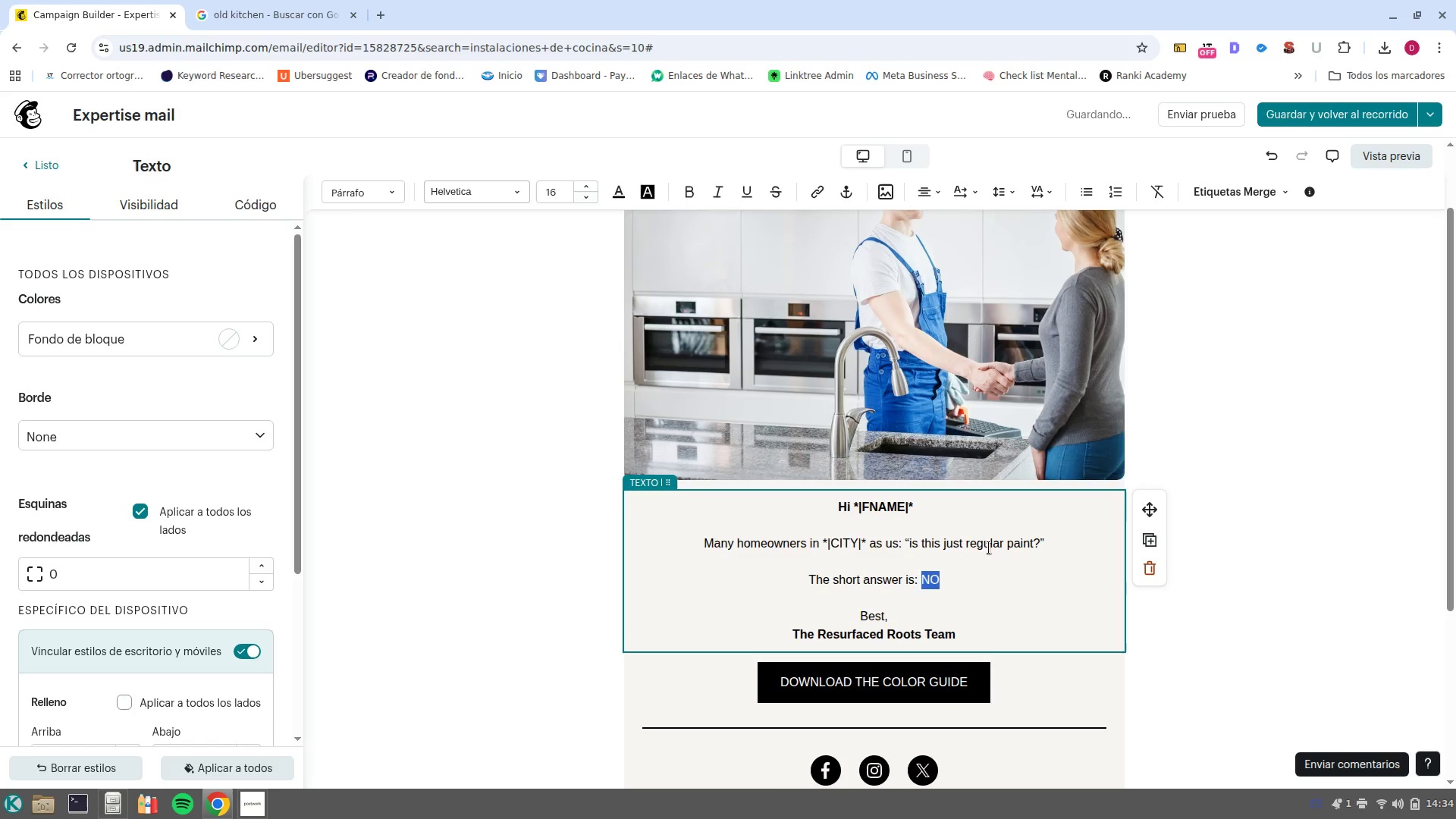 
key(Control+Shift+ControlLeft)
 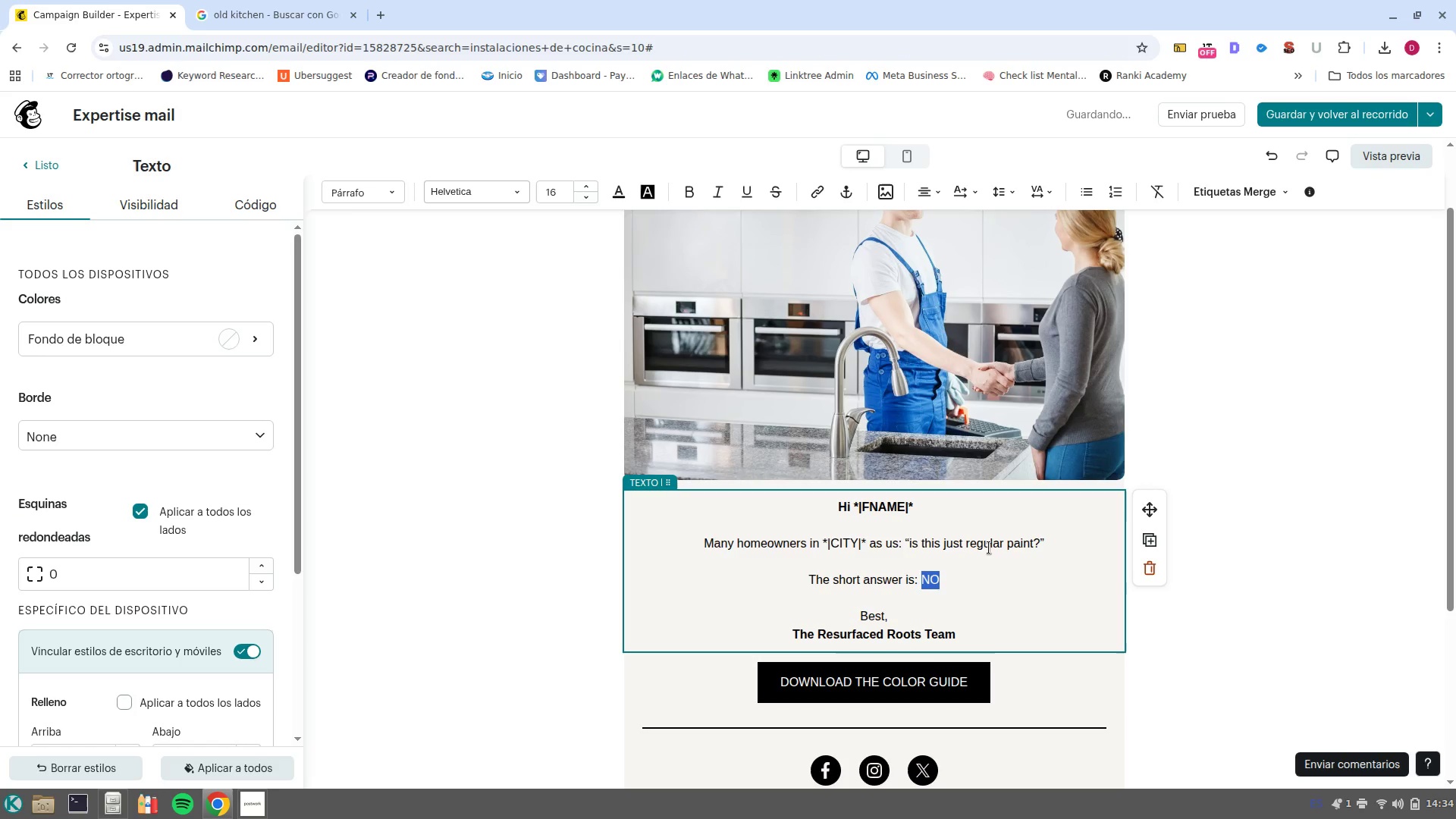 
key(Control+B)
 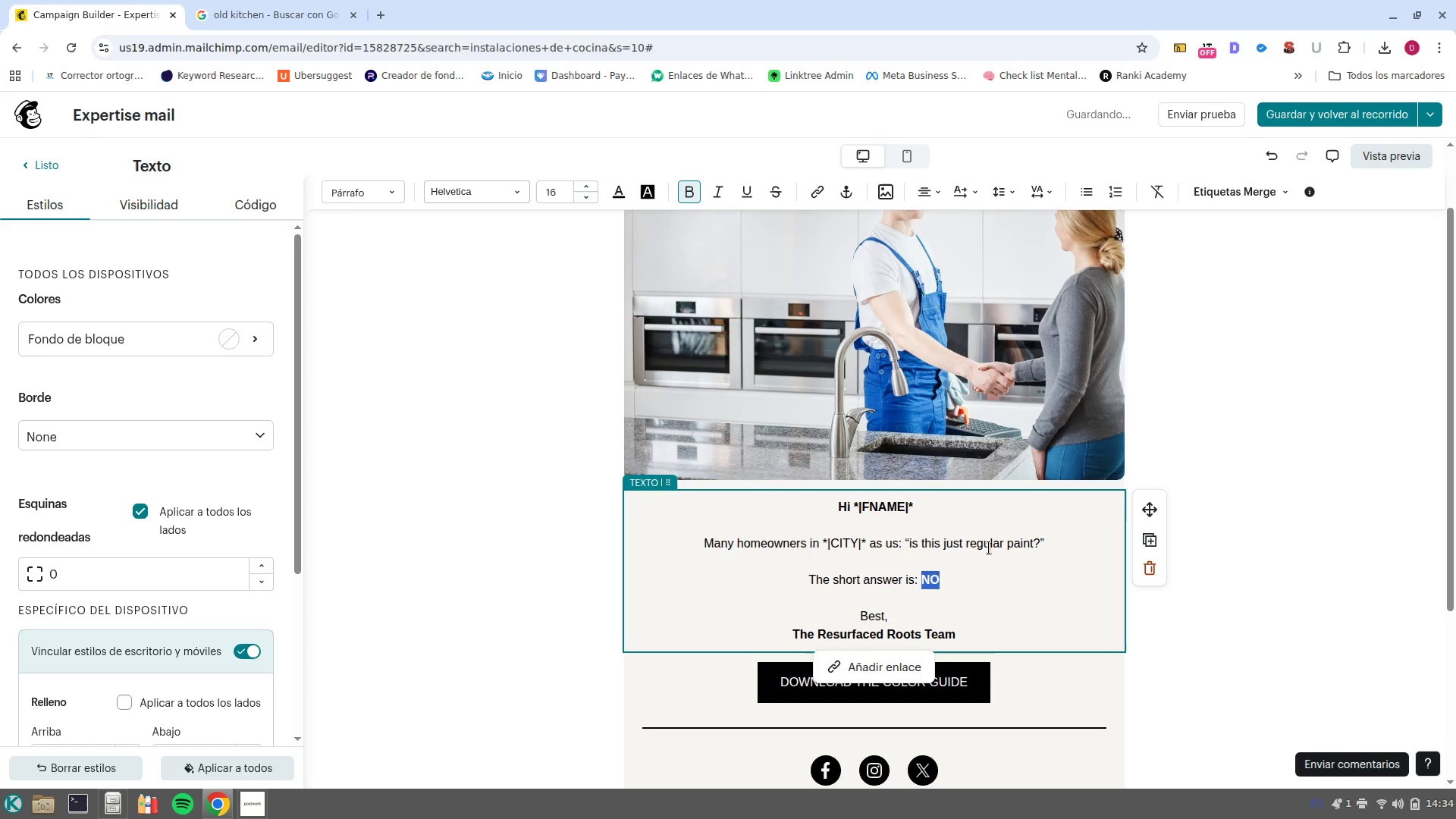 
key(ArrowRight)
 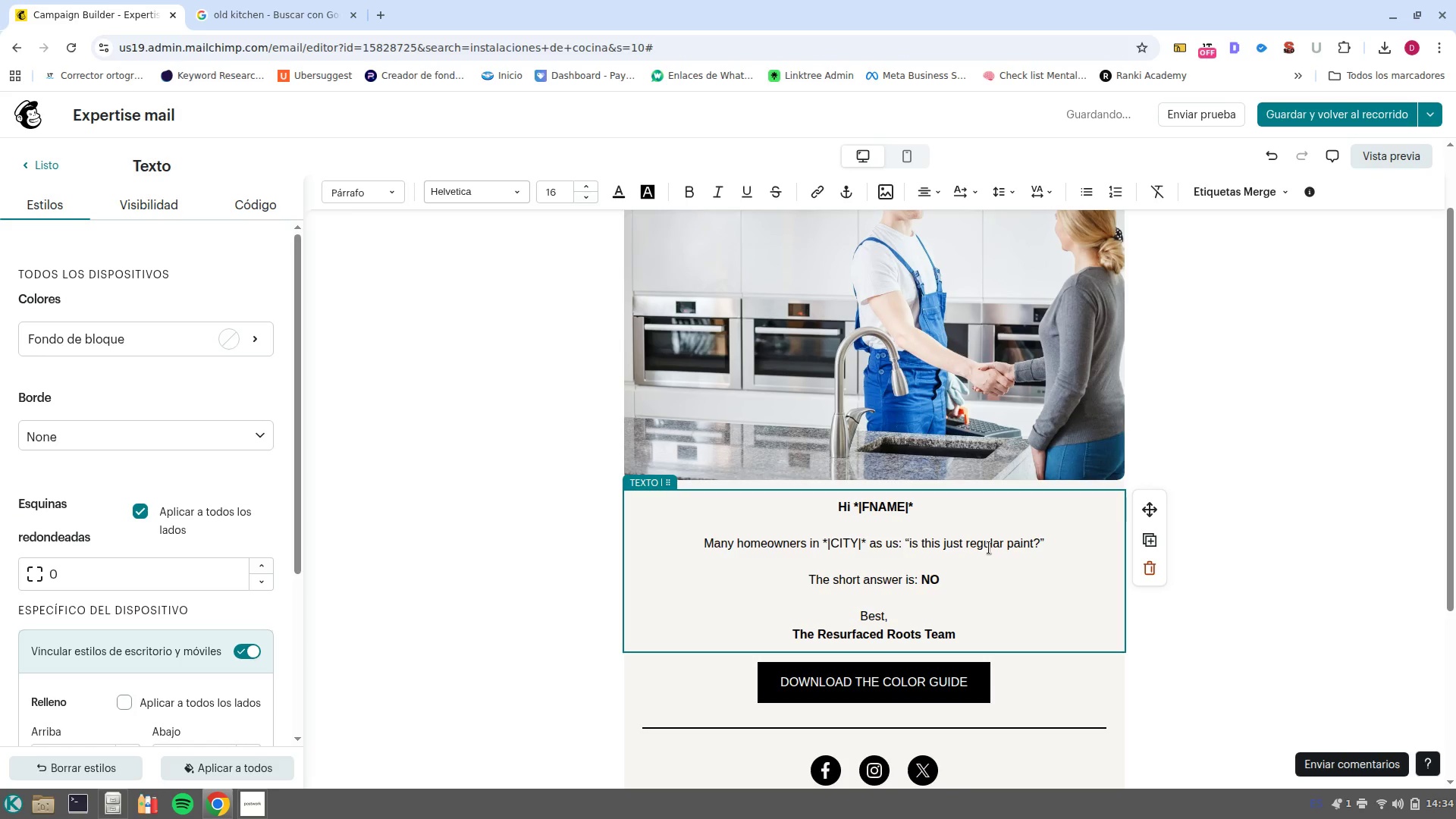 
key(Control+ControlLeft)
 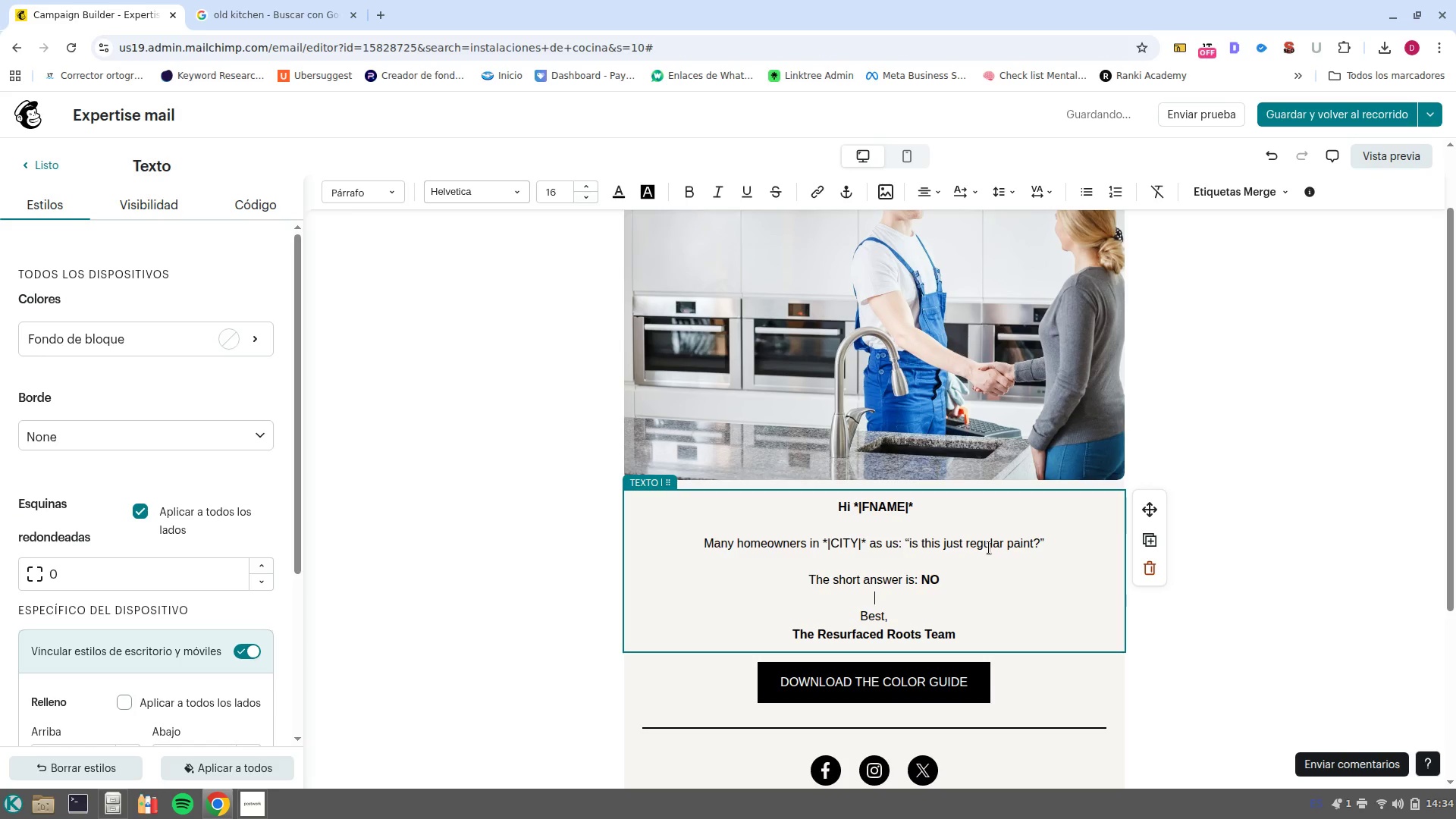 
key(Control+B)
 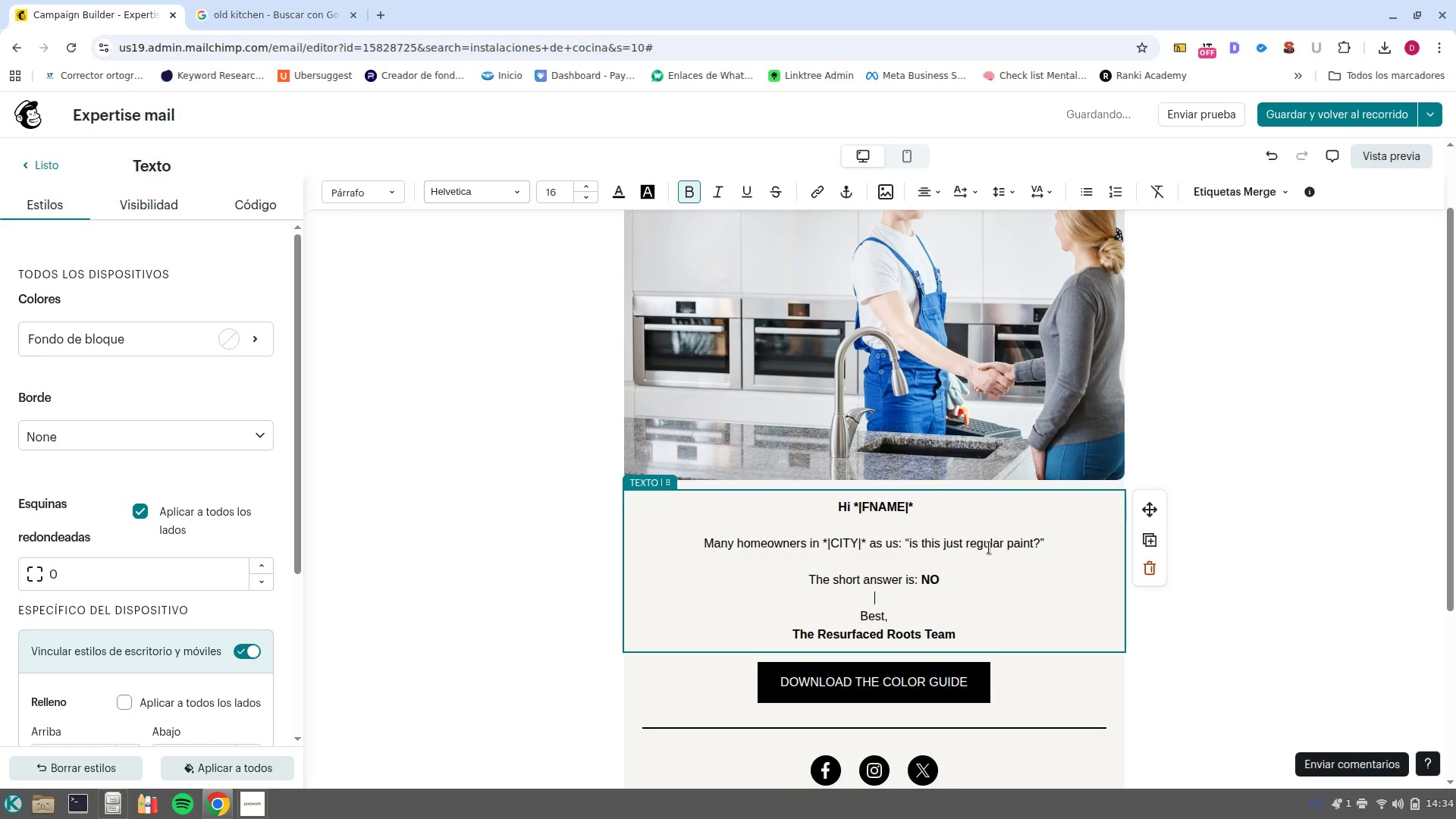 
key(Shift+ShiftLeft)
 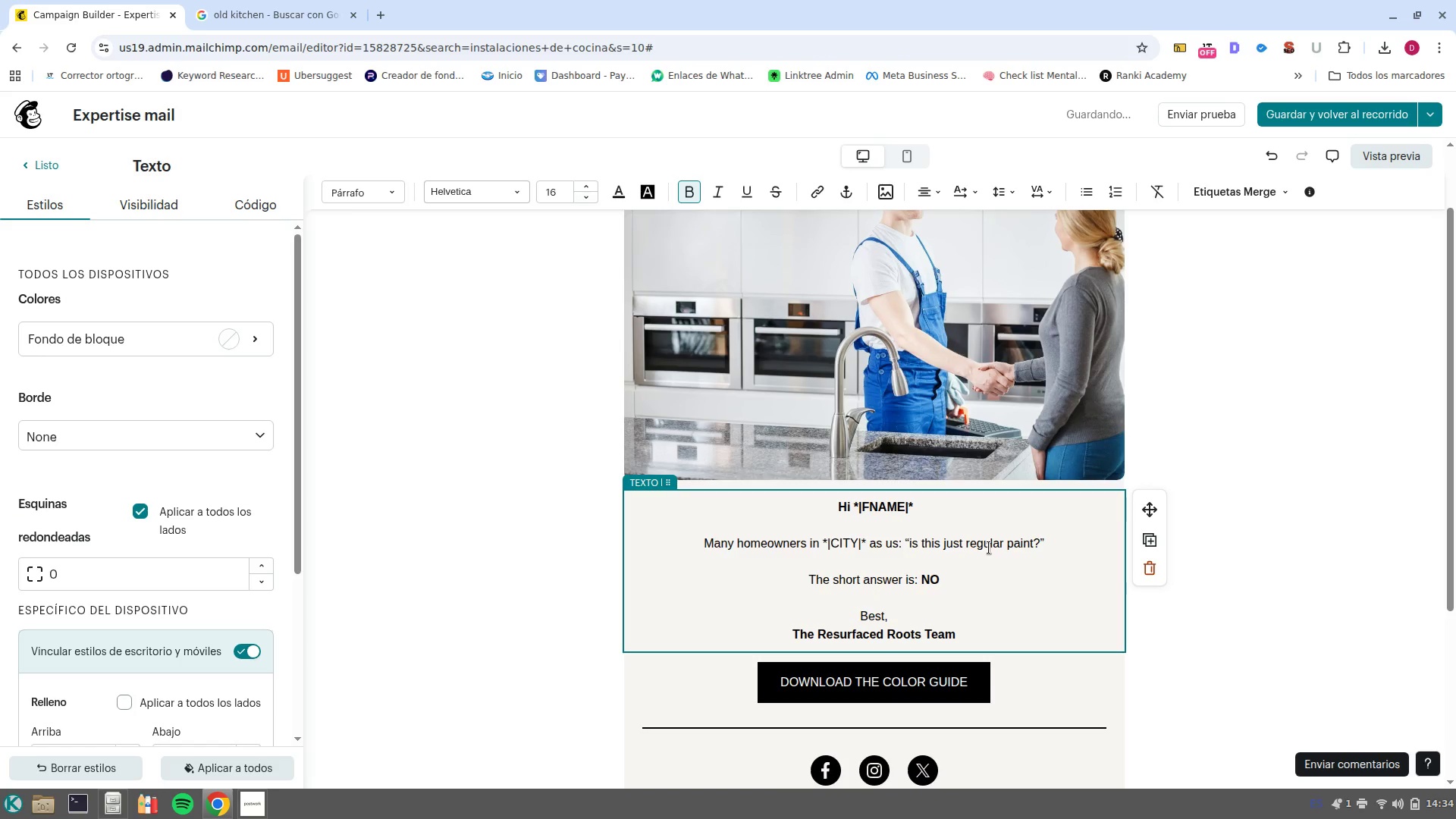 
key(Enter)
 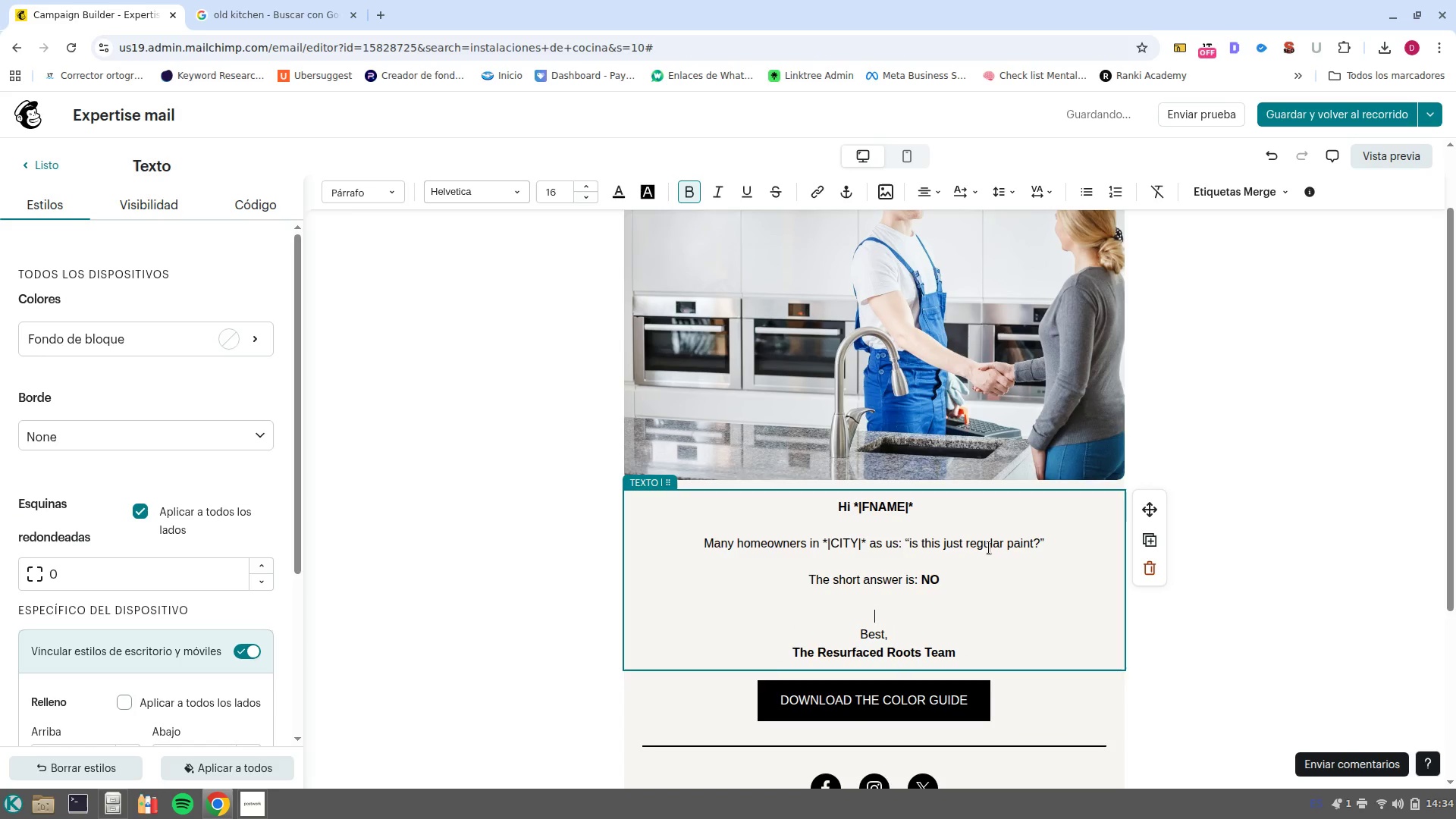 
type(Sa)
key(Backspace)
key(Backspace)
 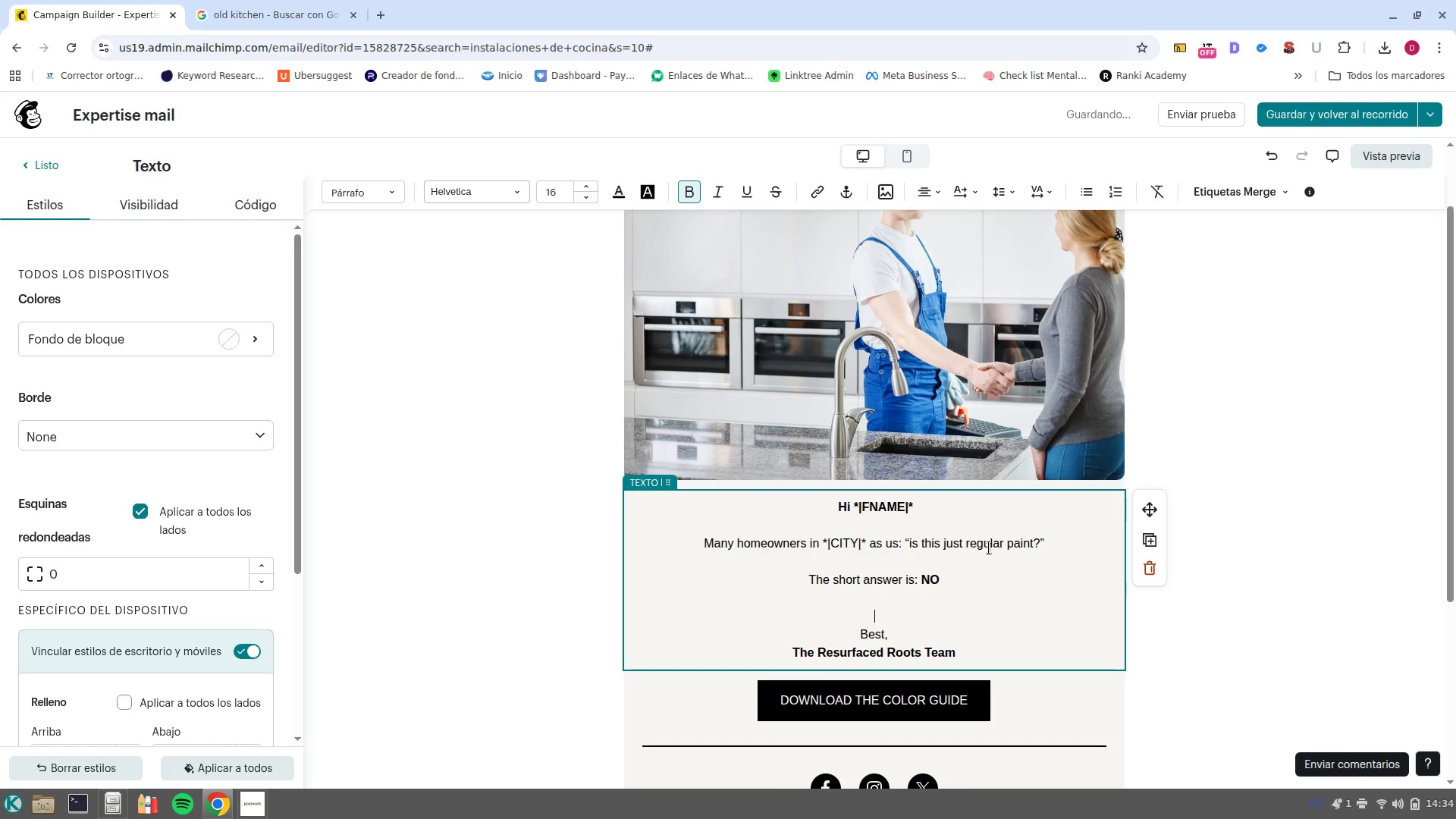 
key(Control+ControlLeft)
 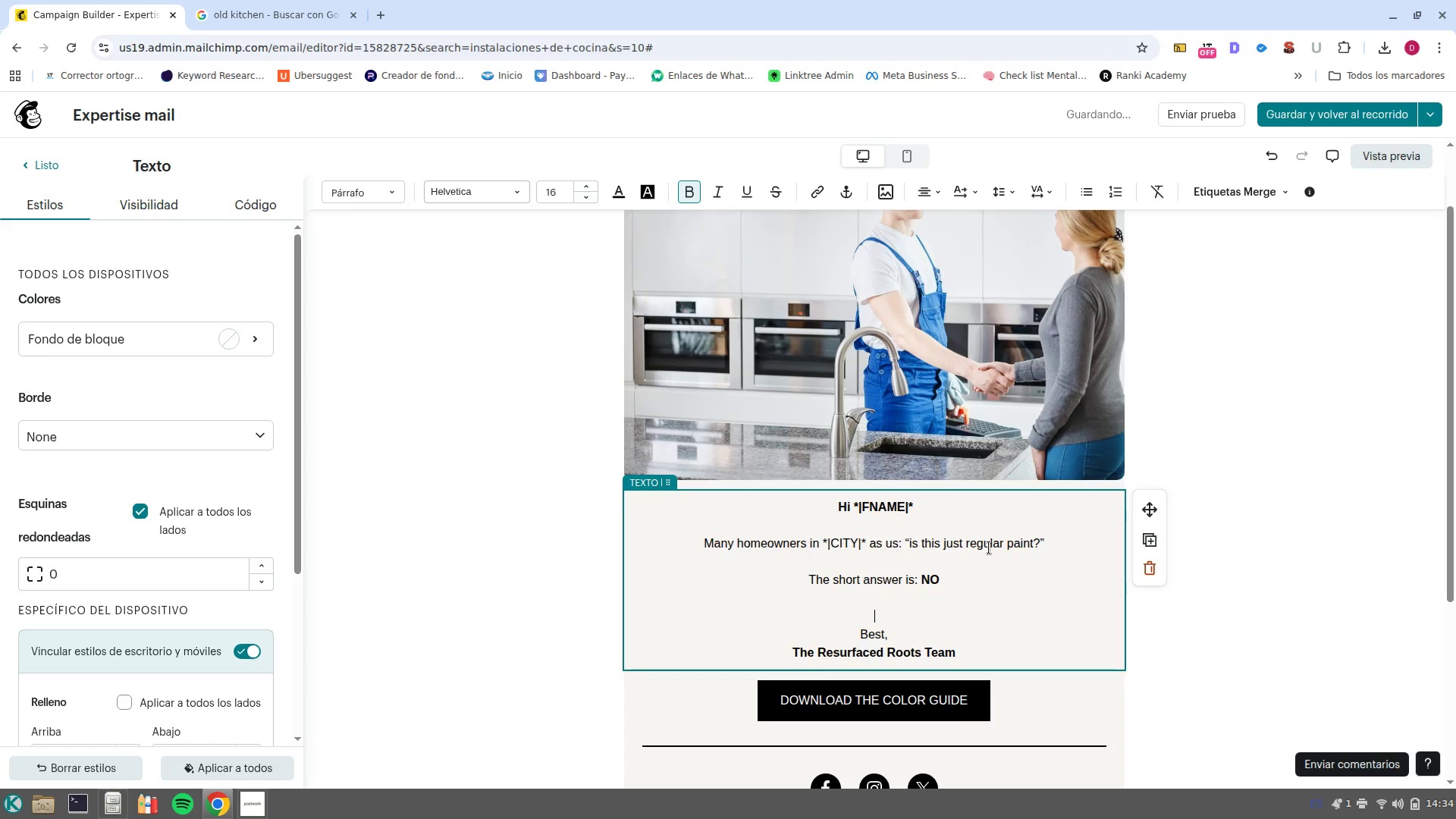 
key(Control+B)
 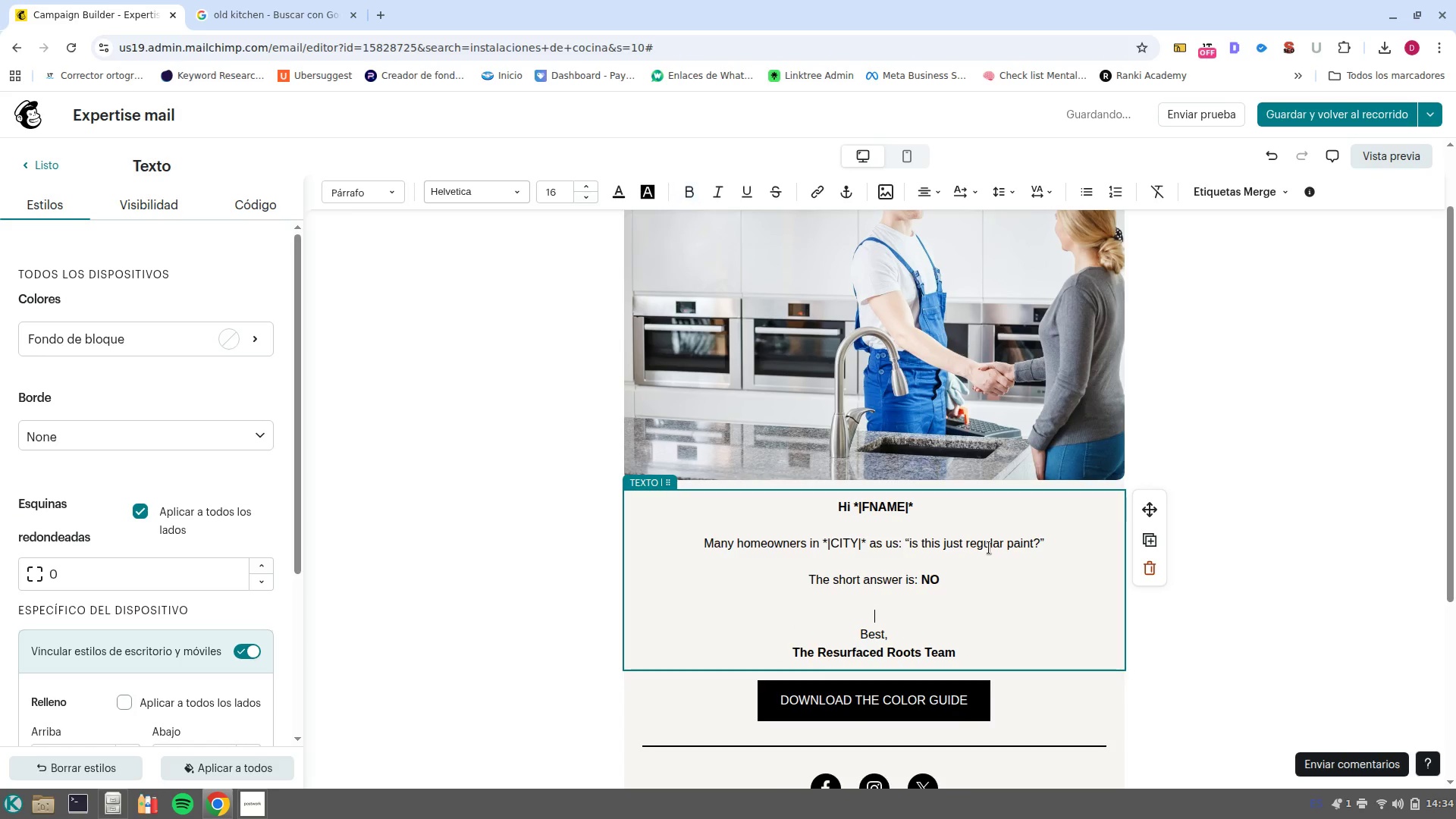 
type(Standar house)
 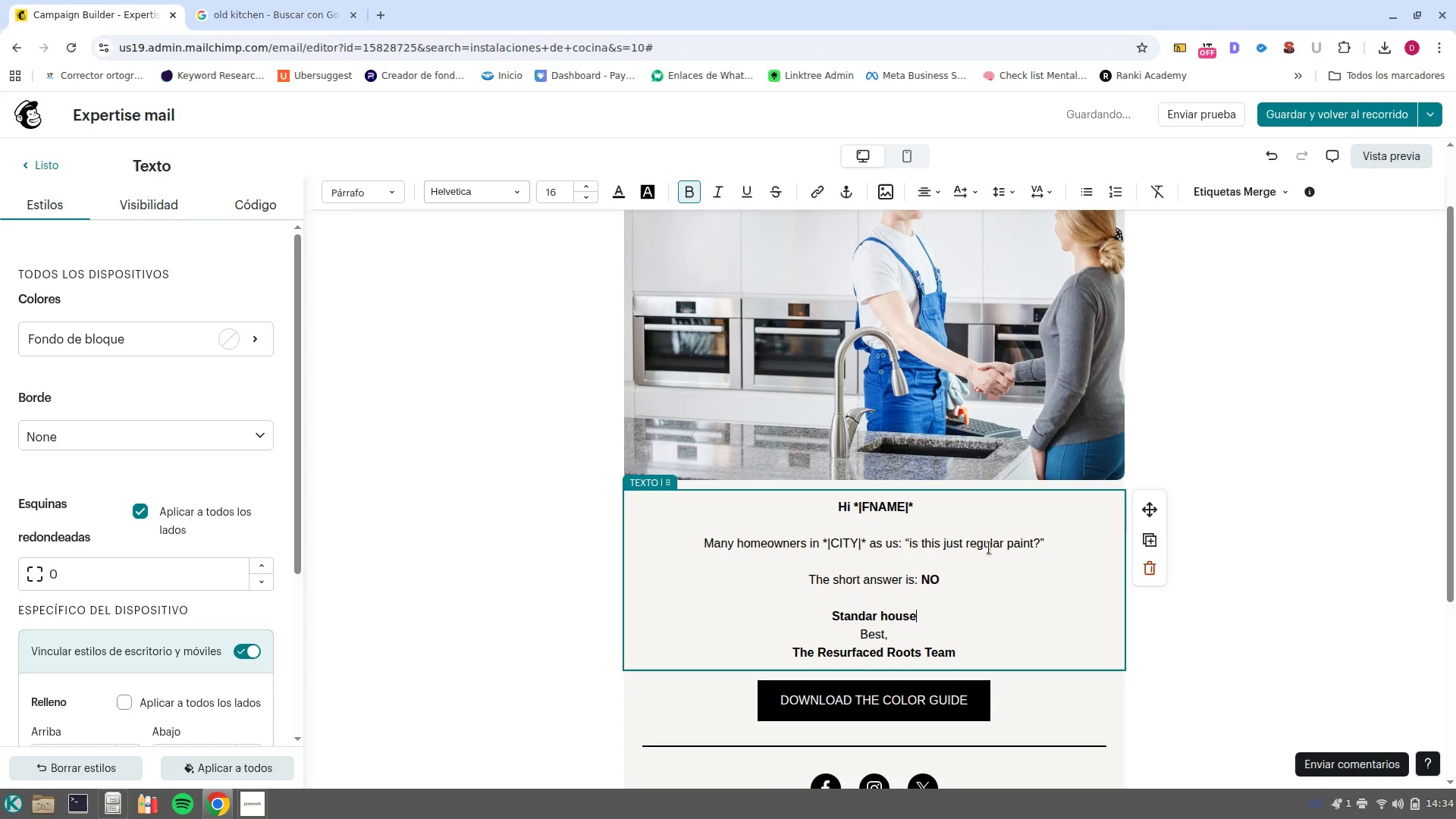 
key(Shift+ArrowUp)
 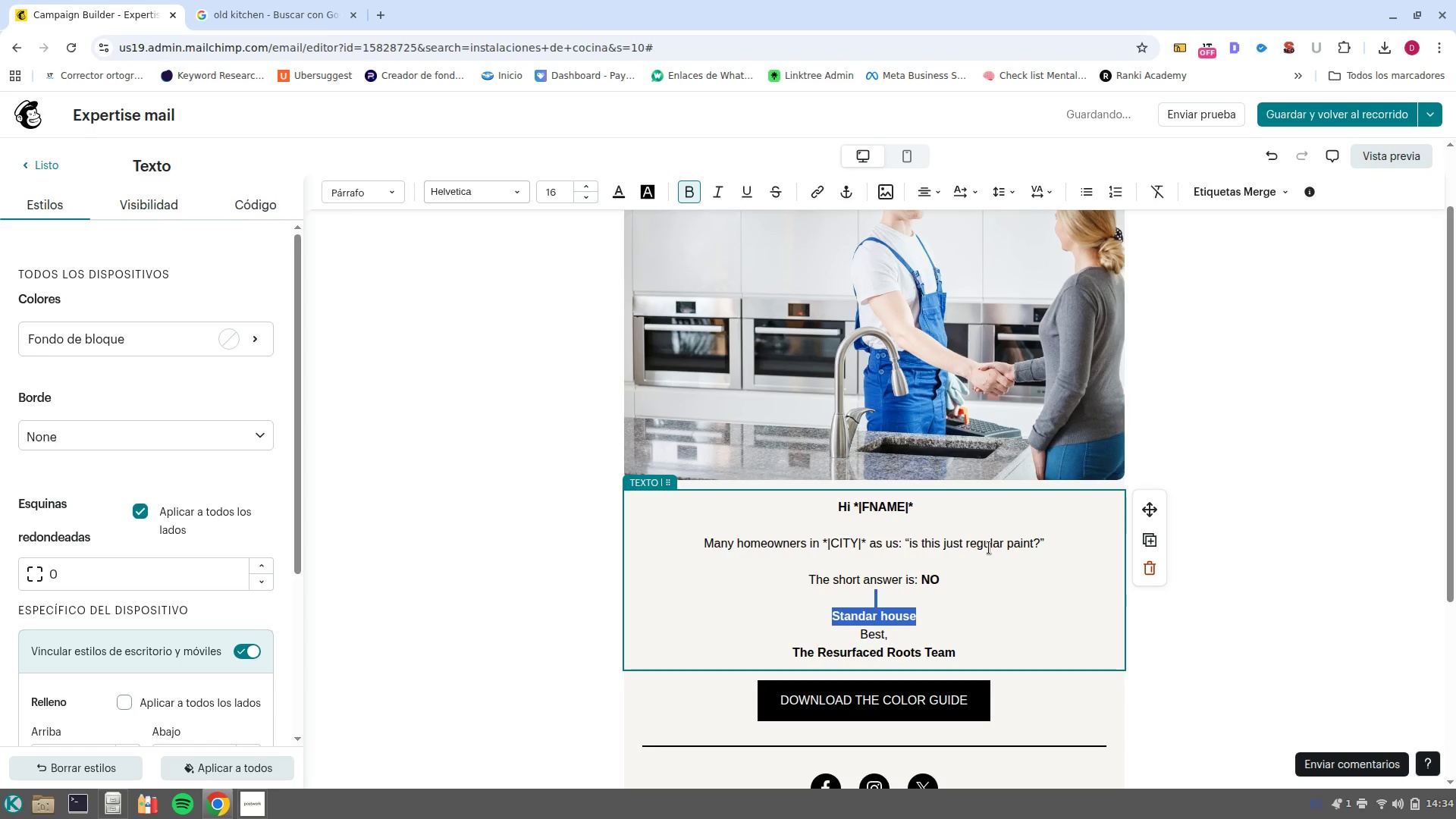 
key(Control+B)
 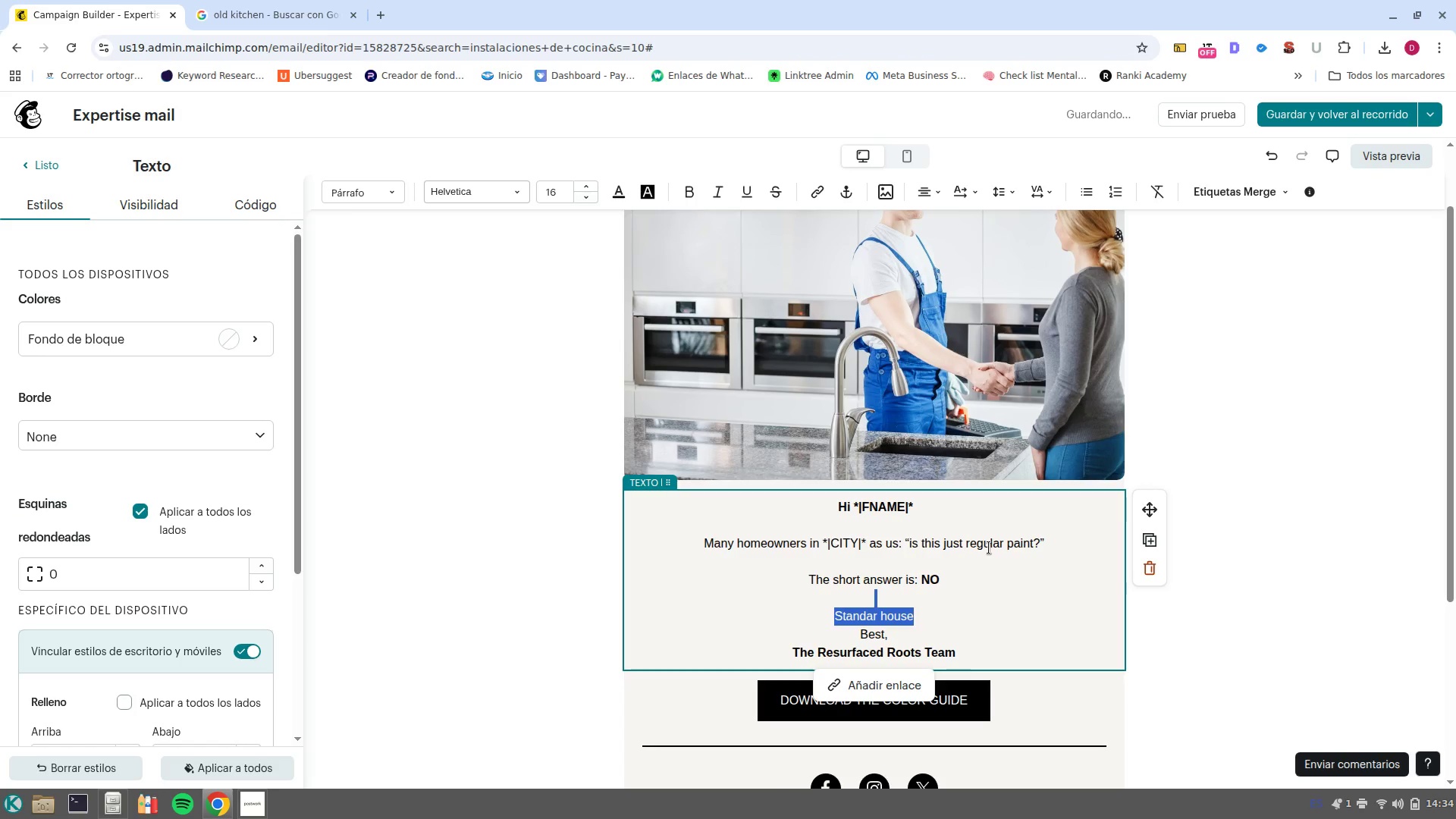 
key(ArrowRight)
 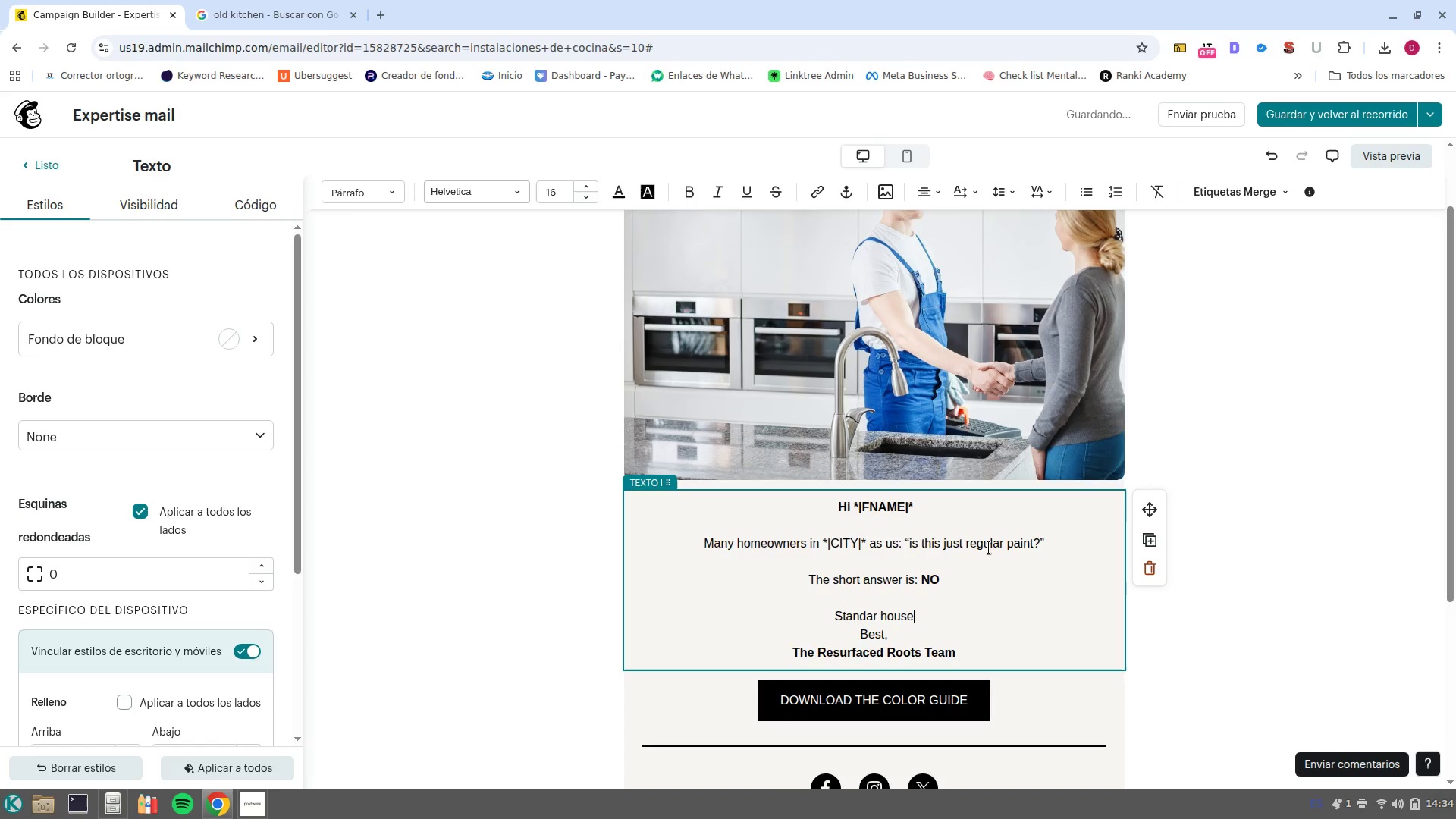 
key(Space)
 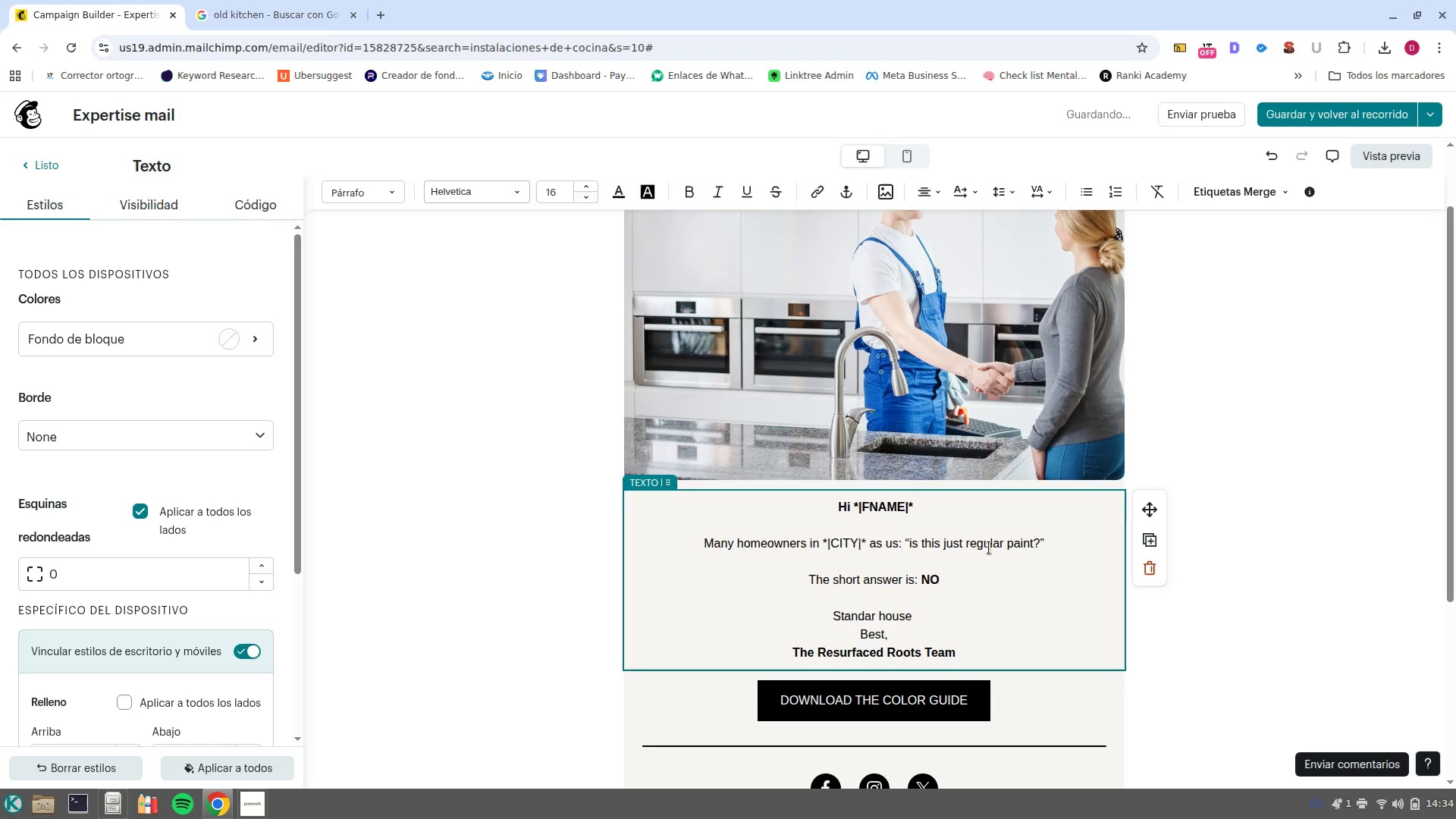 
type(paint isn-t designed for the grease, heat and daily contact that kitchen cabinets endure. )
 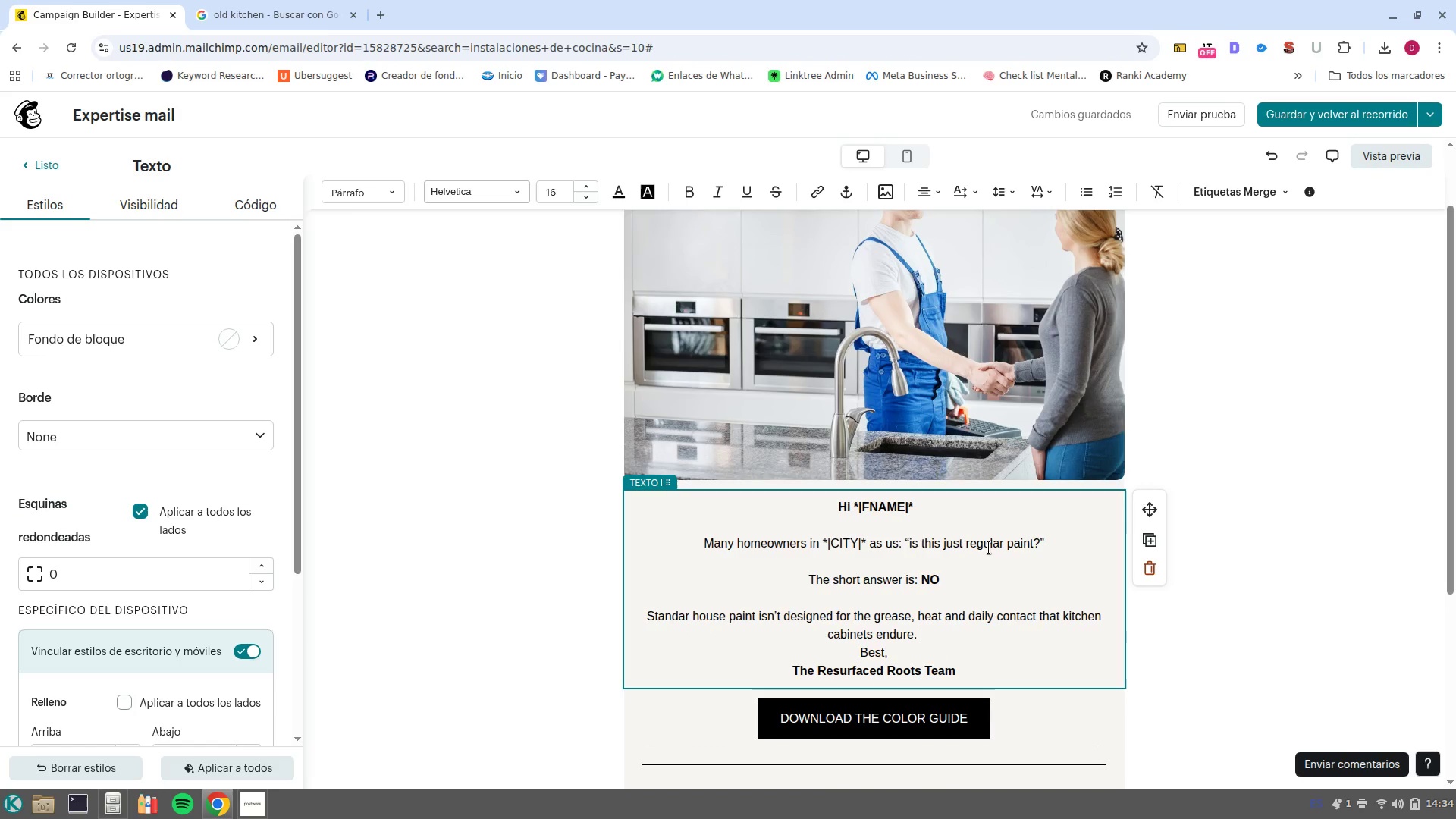 
wait(5.17)
 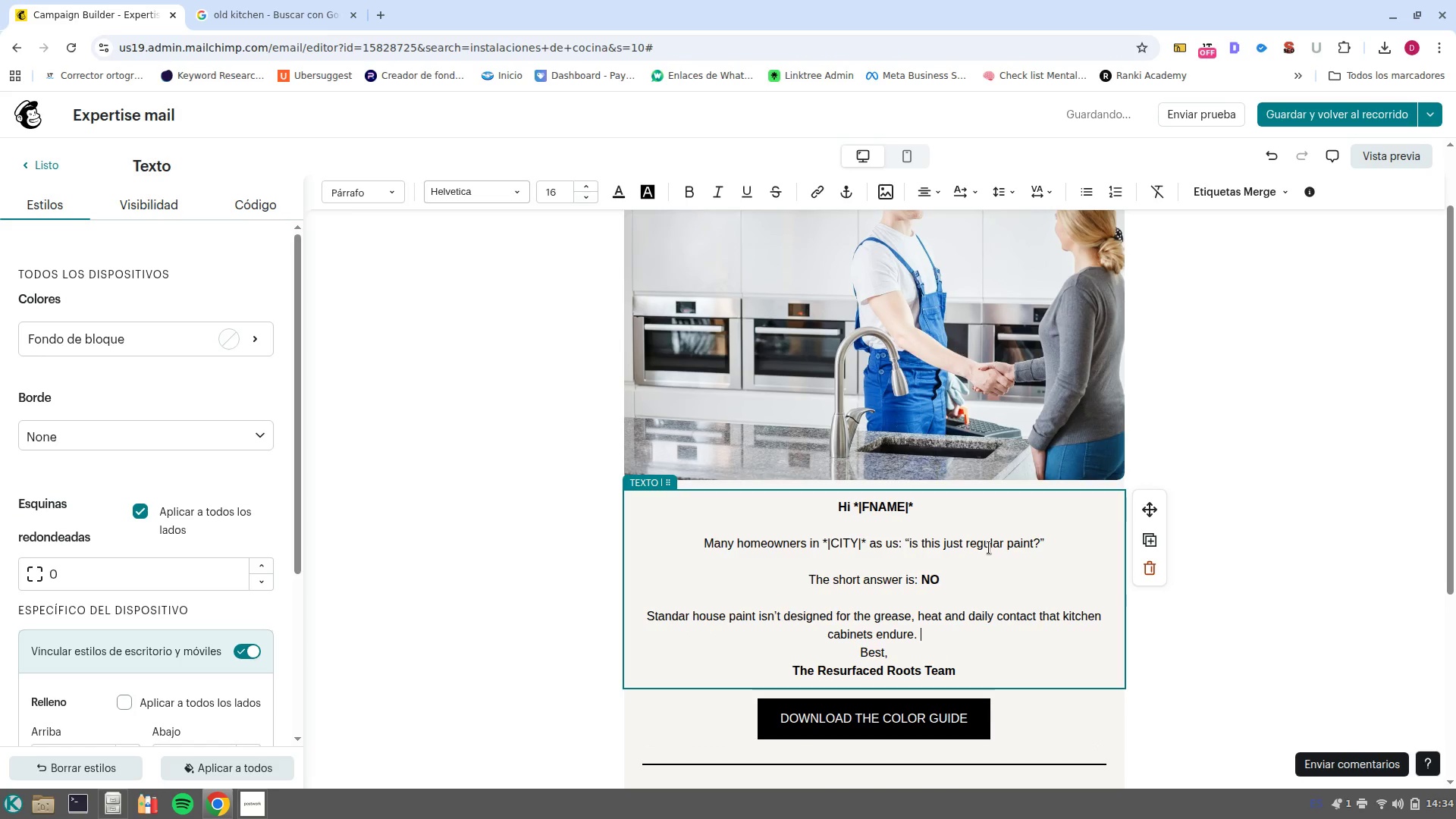 
type(That-s)
 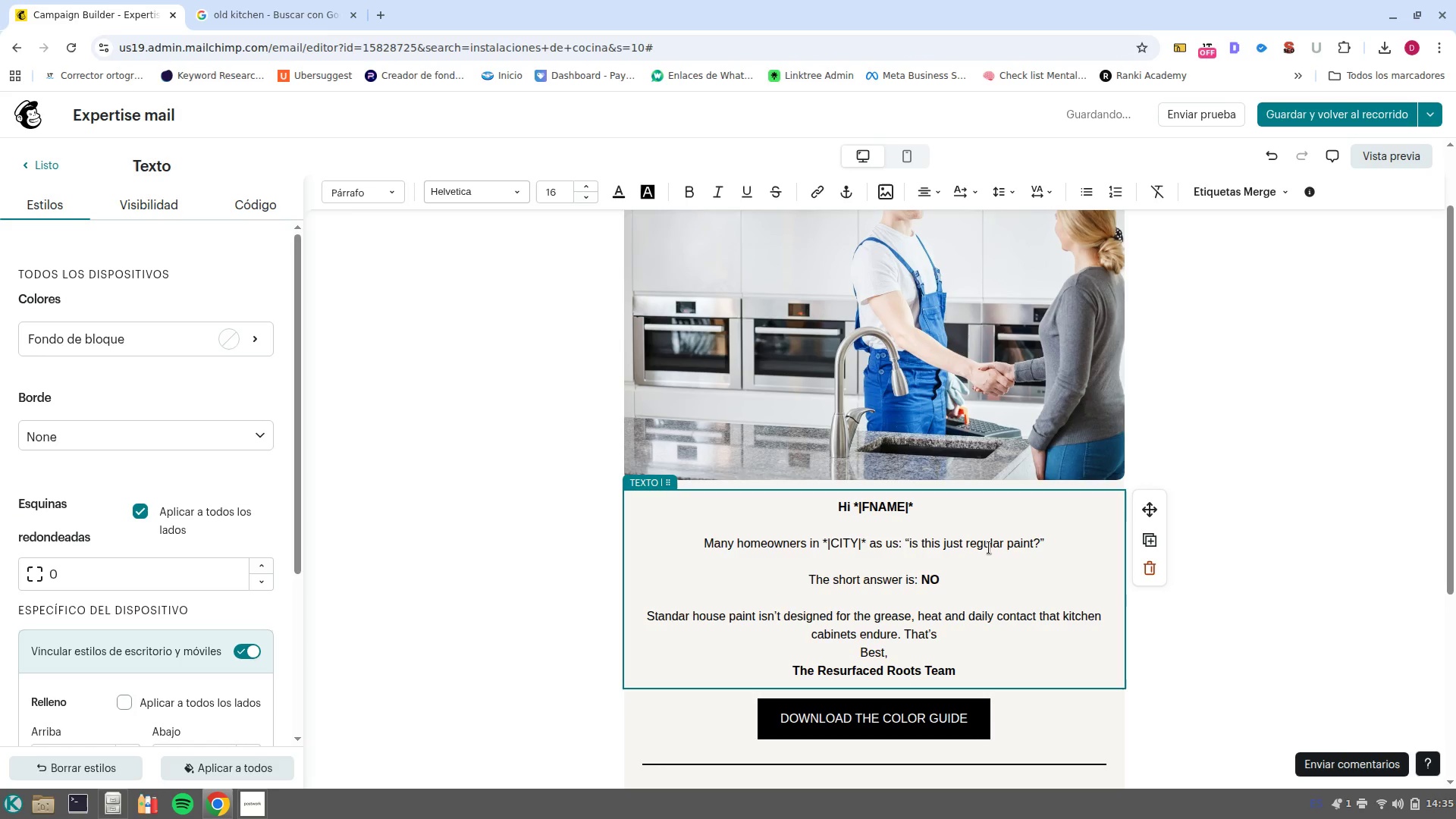 
type( why we use a specialized, industrial )
key(Backspace)
type(/ grade coating process. Here is what makes the Resurfaced Roots difference> )
 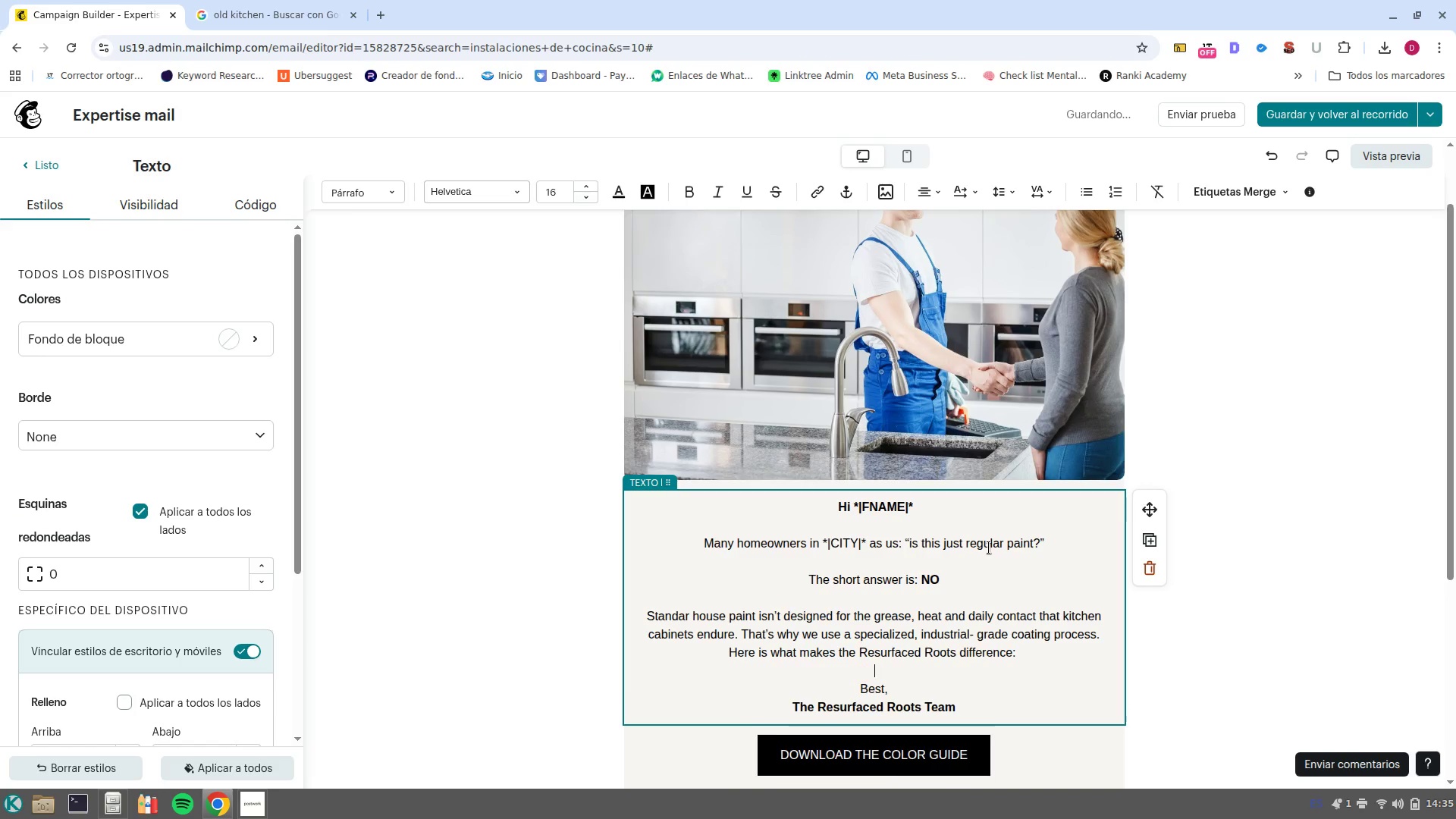 
 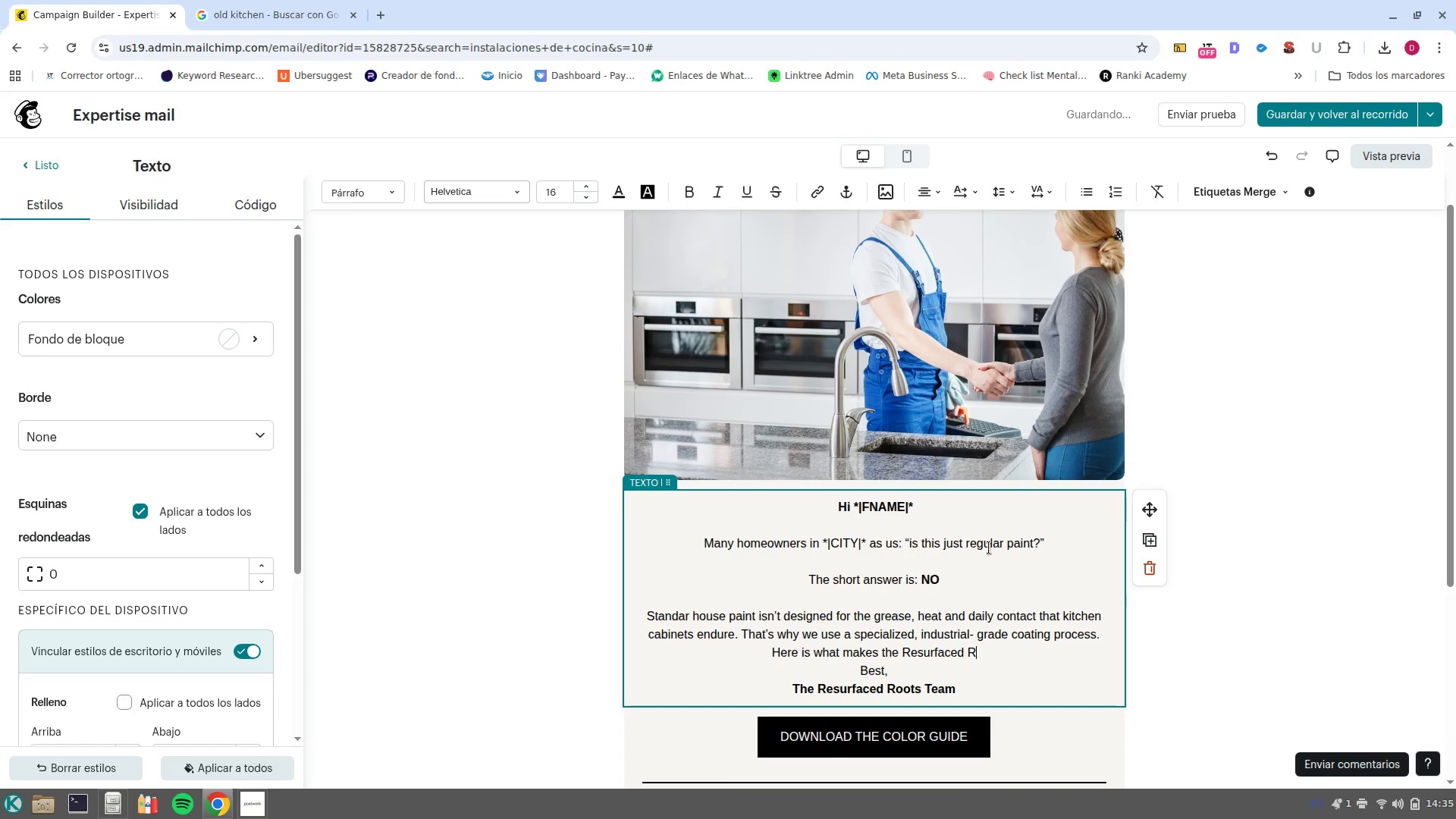 
key(Enter)
 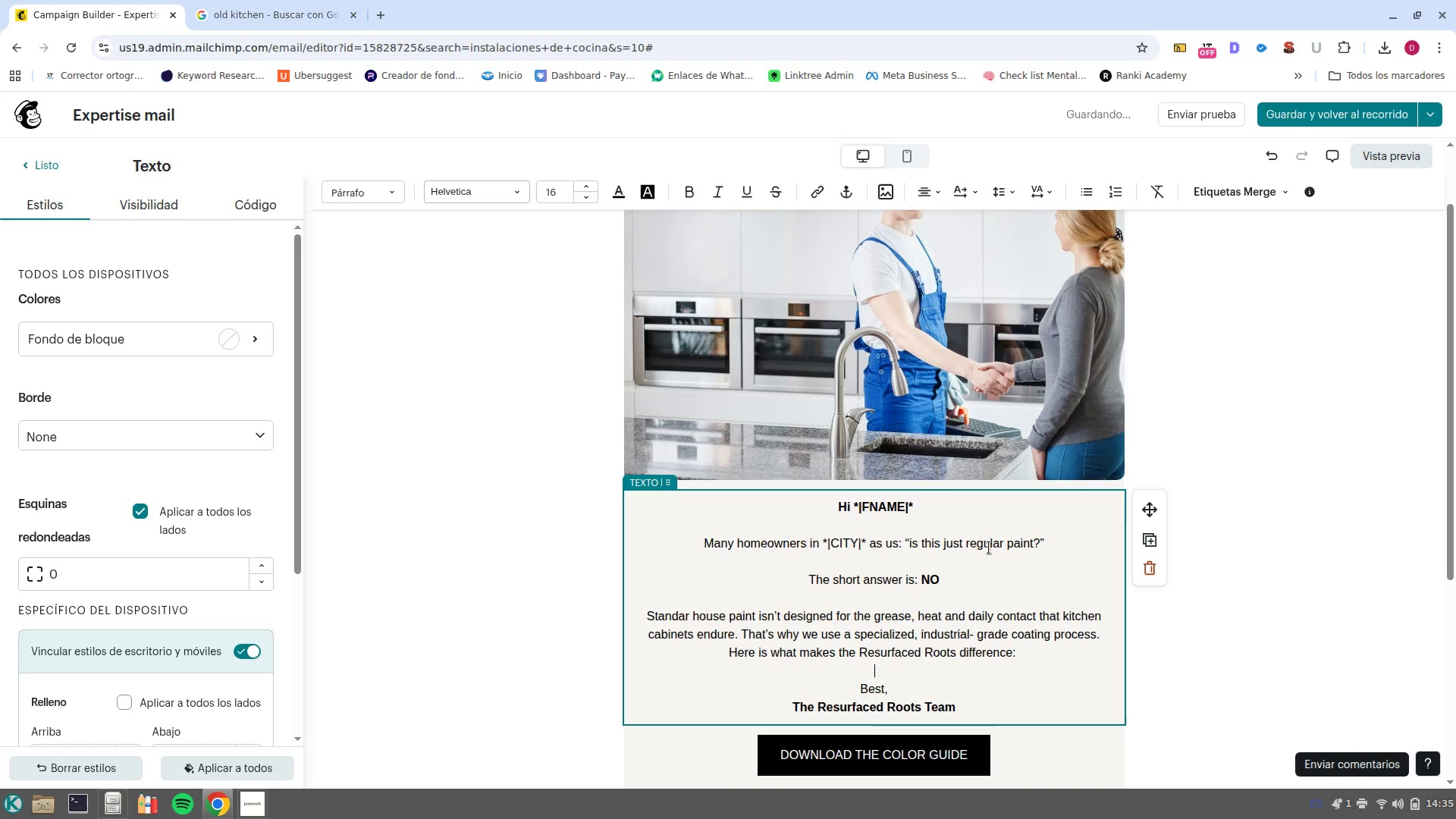 
key(Enter)
 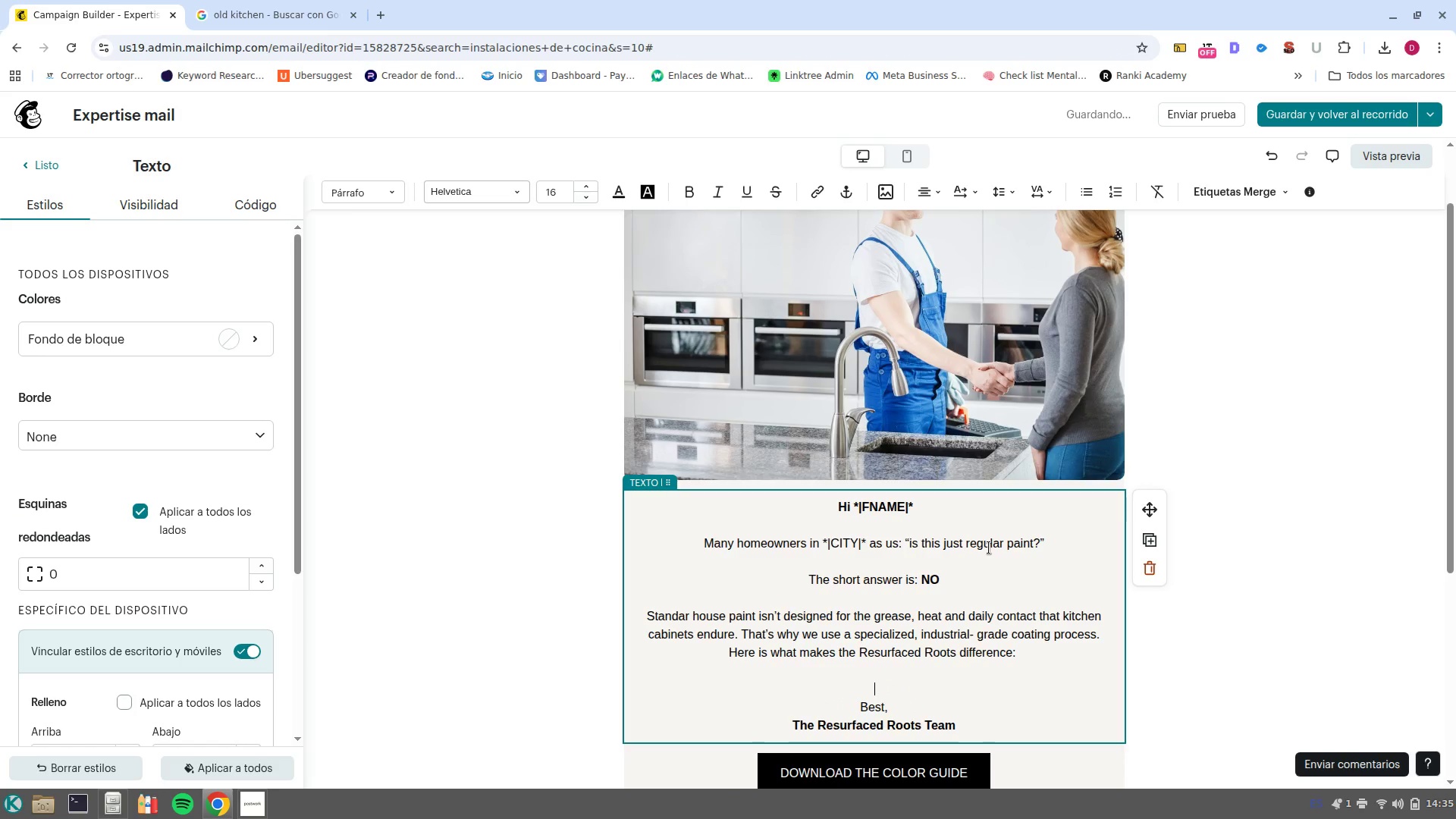 
key(Shift+ShiftRight)
 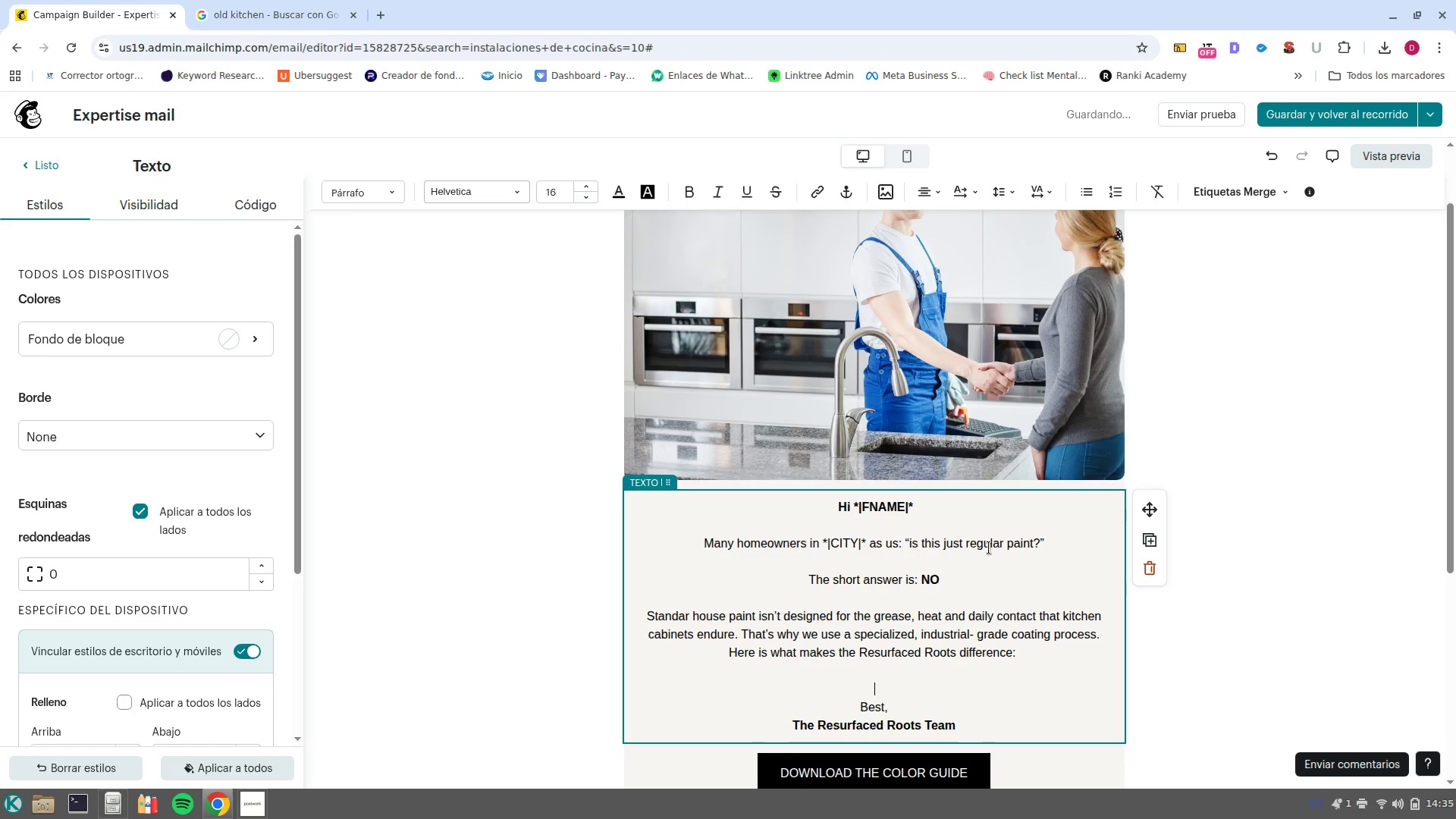 
key(Shift+BracketRight)
 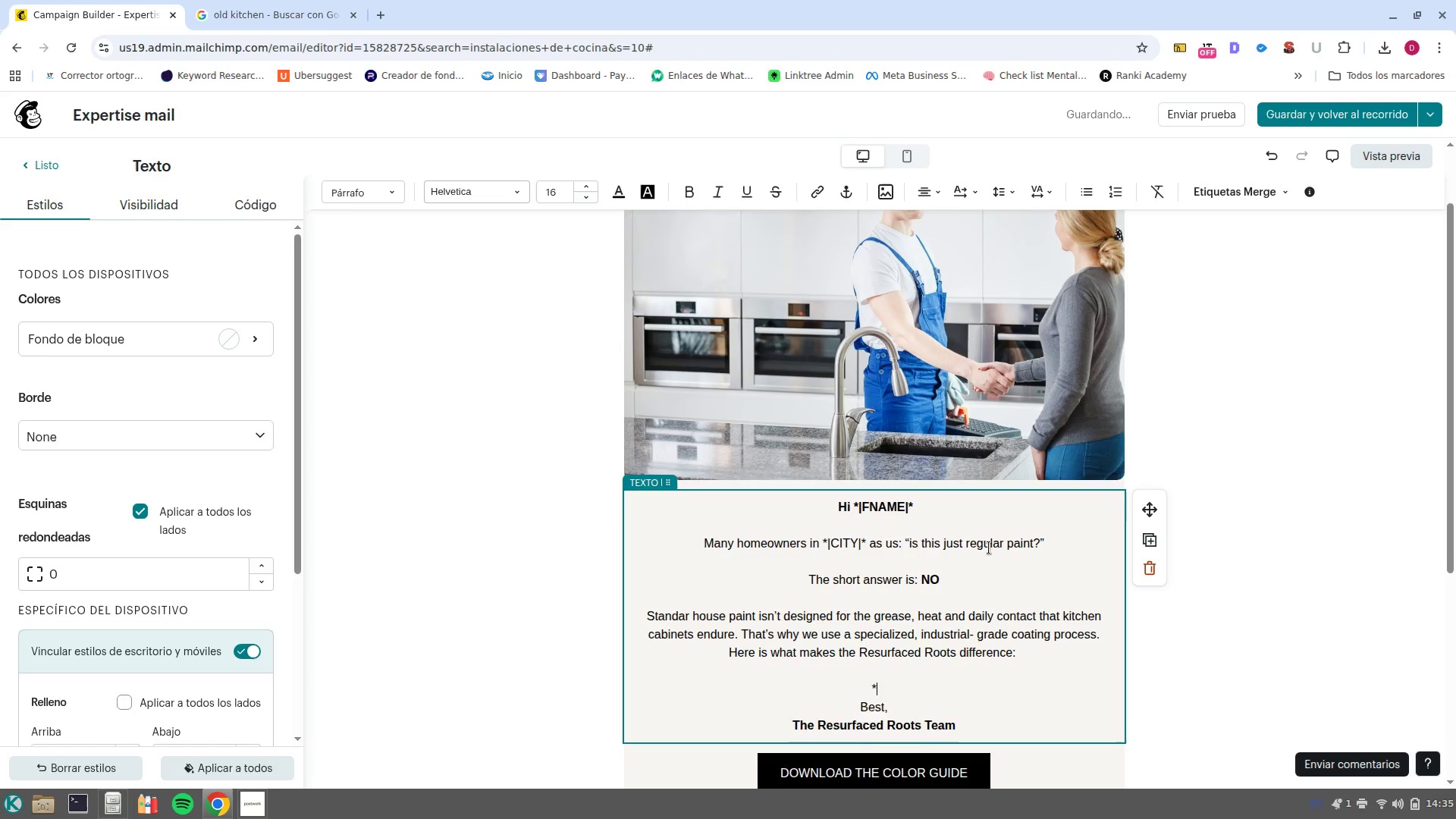 
key(Space)
 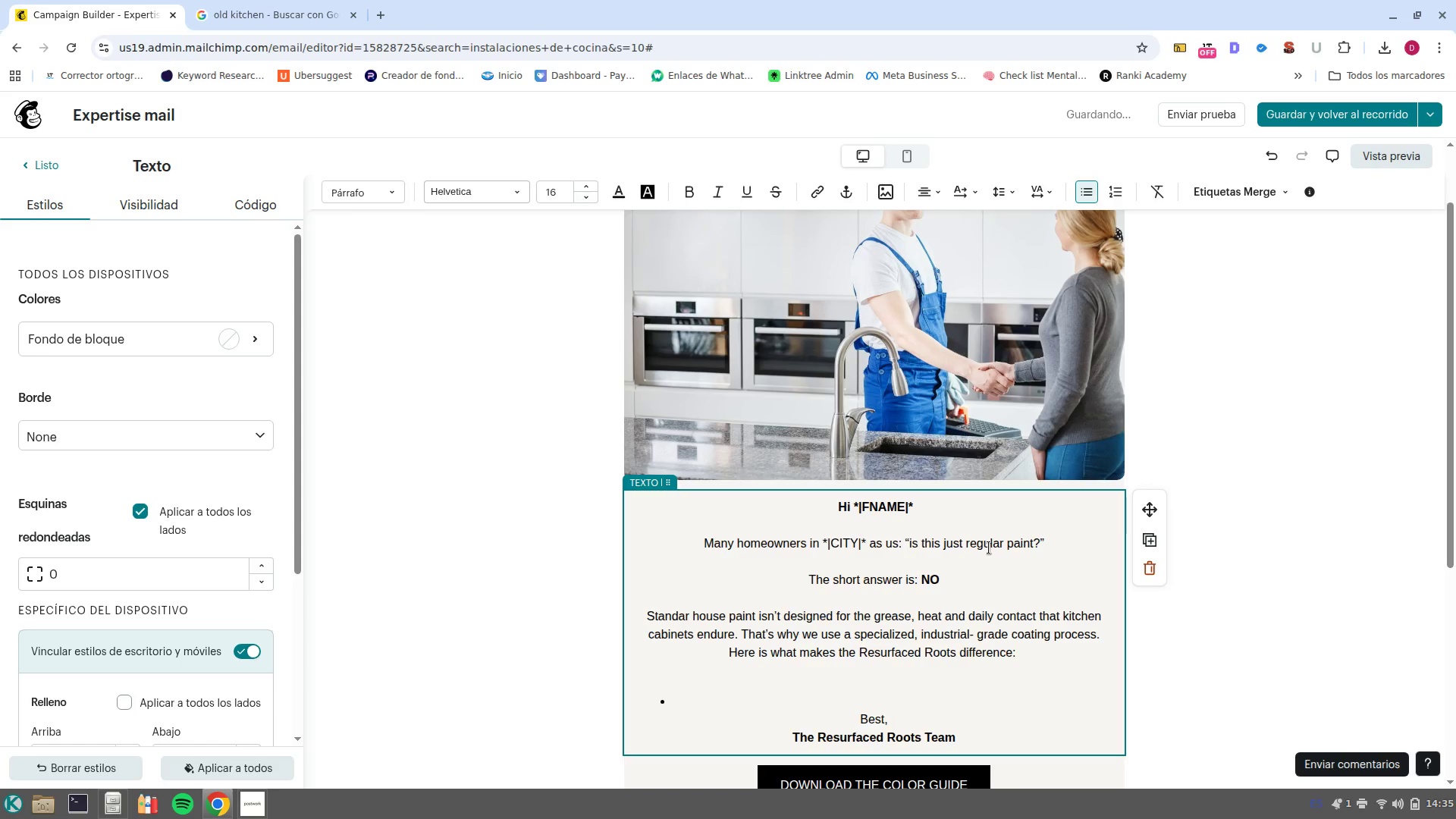 
key(Control+B)
 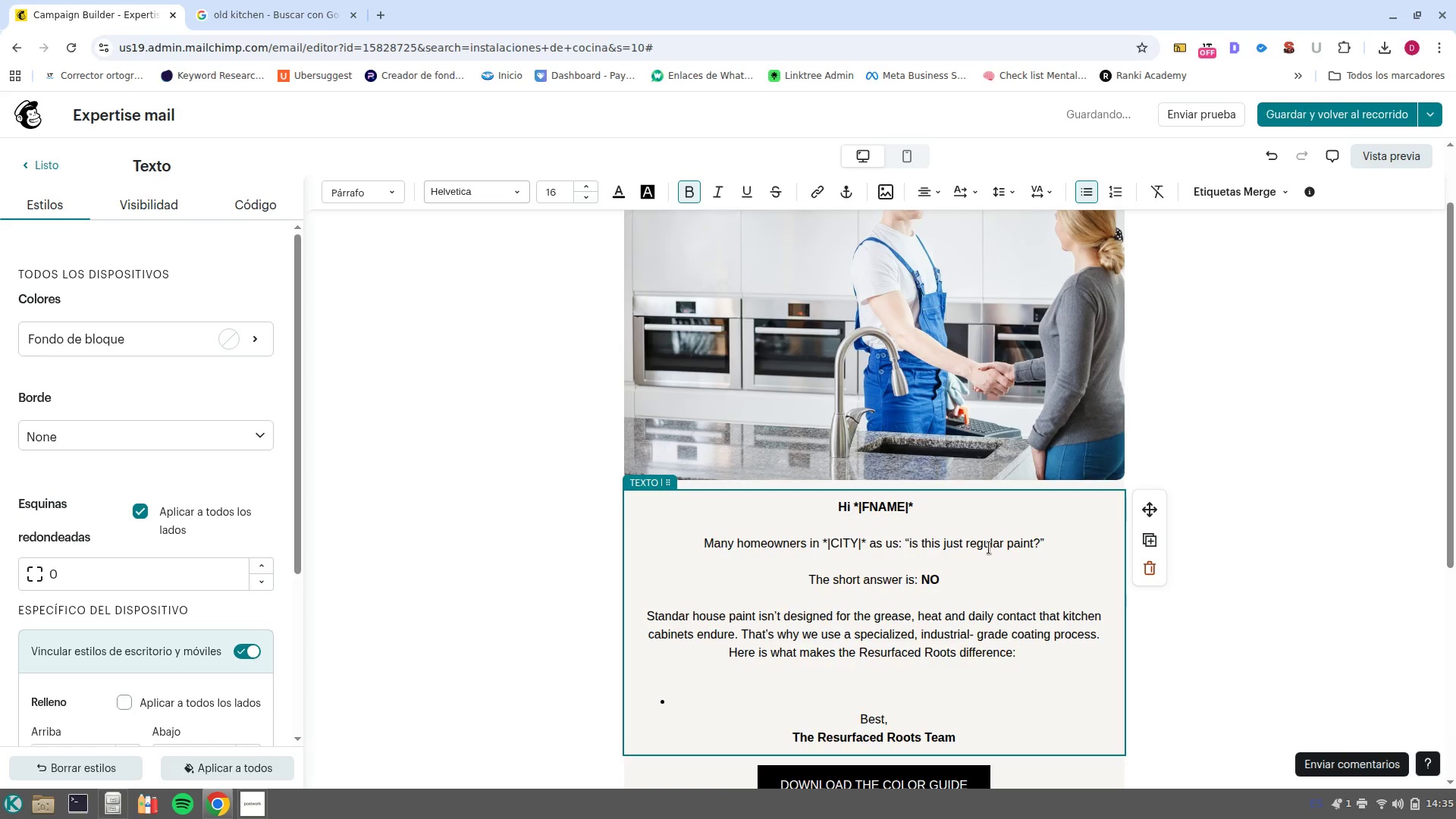 
type(Factory grade dur)
key(Backspace)
key(Backspace)
key(Backspace)
key(Backspace)
 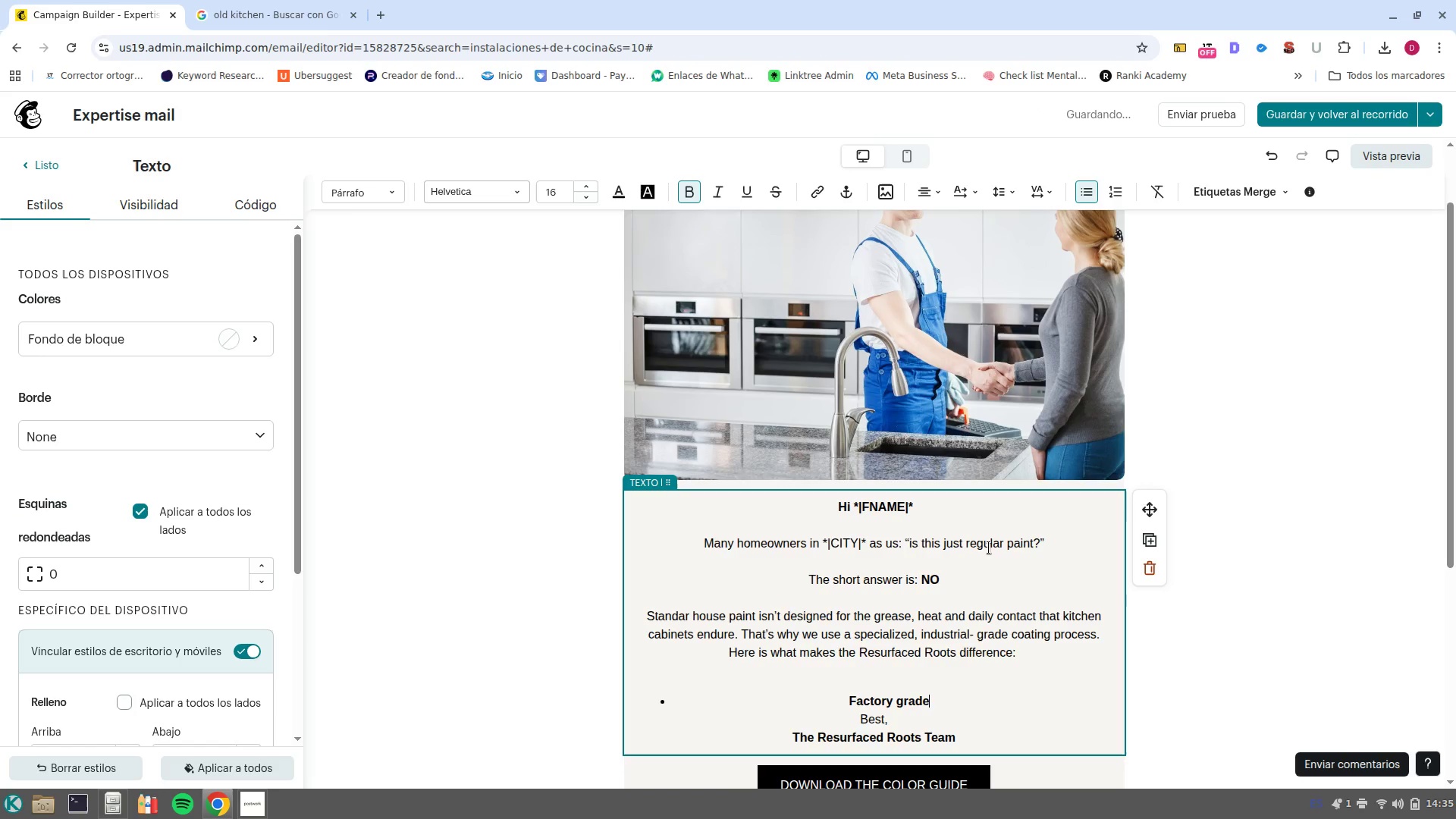 
key(Control+ControlLeft)
 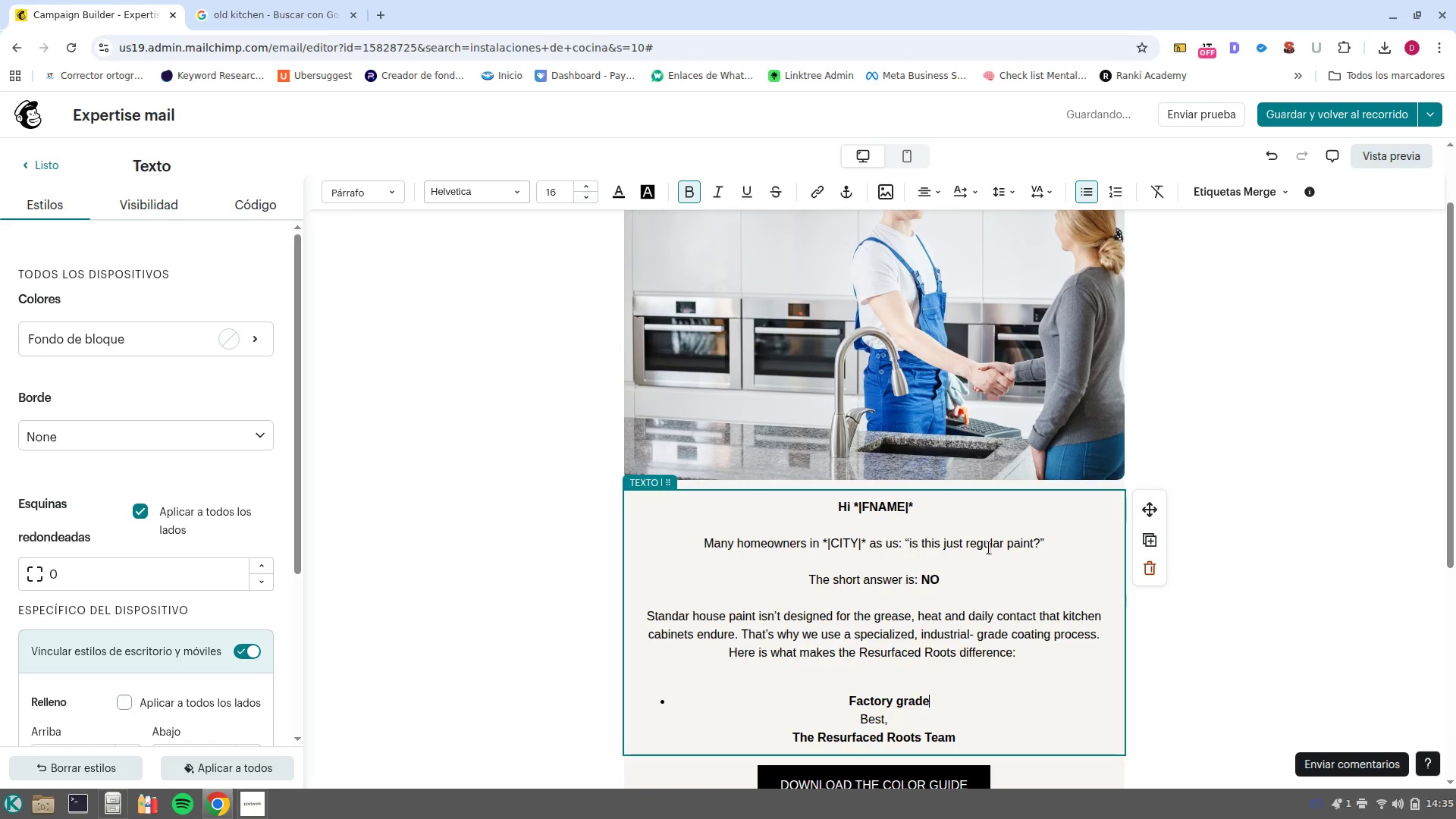 
key(Control+Backspace)
 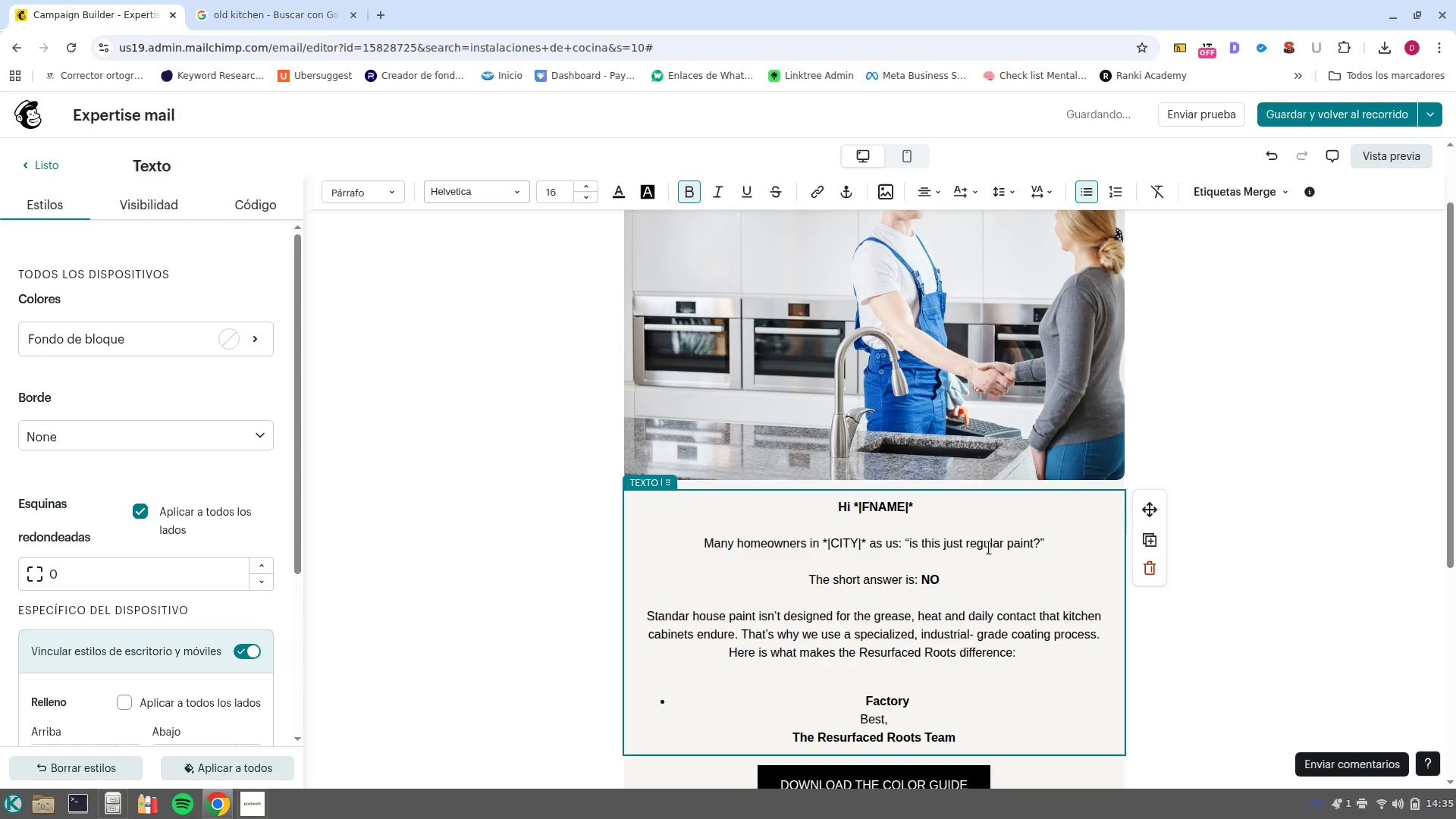 
type(Grade Durabil;i)
key(Backspace)
key(Backspace)
key(Backspace)
type(lity)
 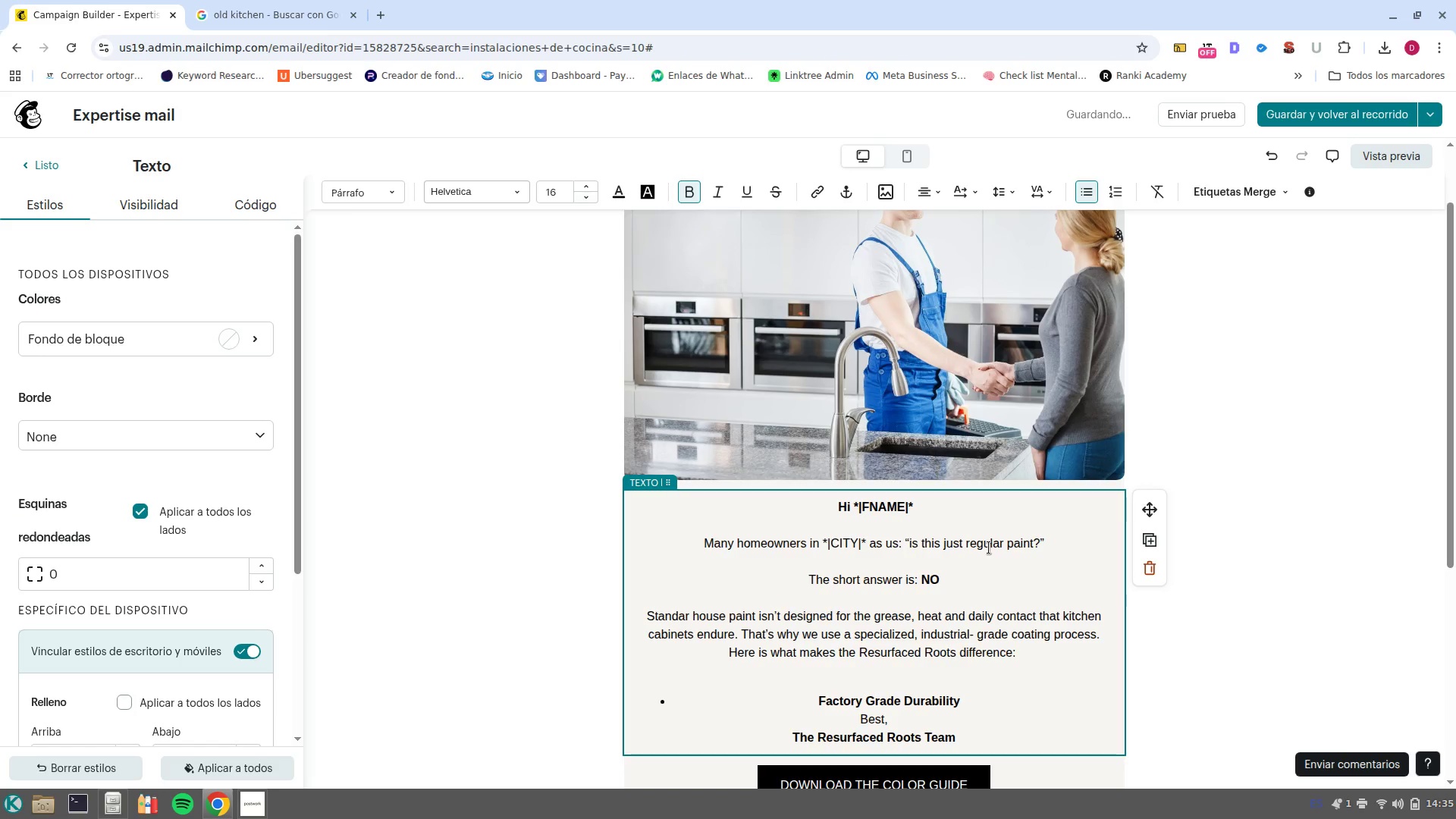 
key(Control+ControlLeft)
 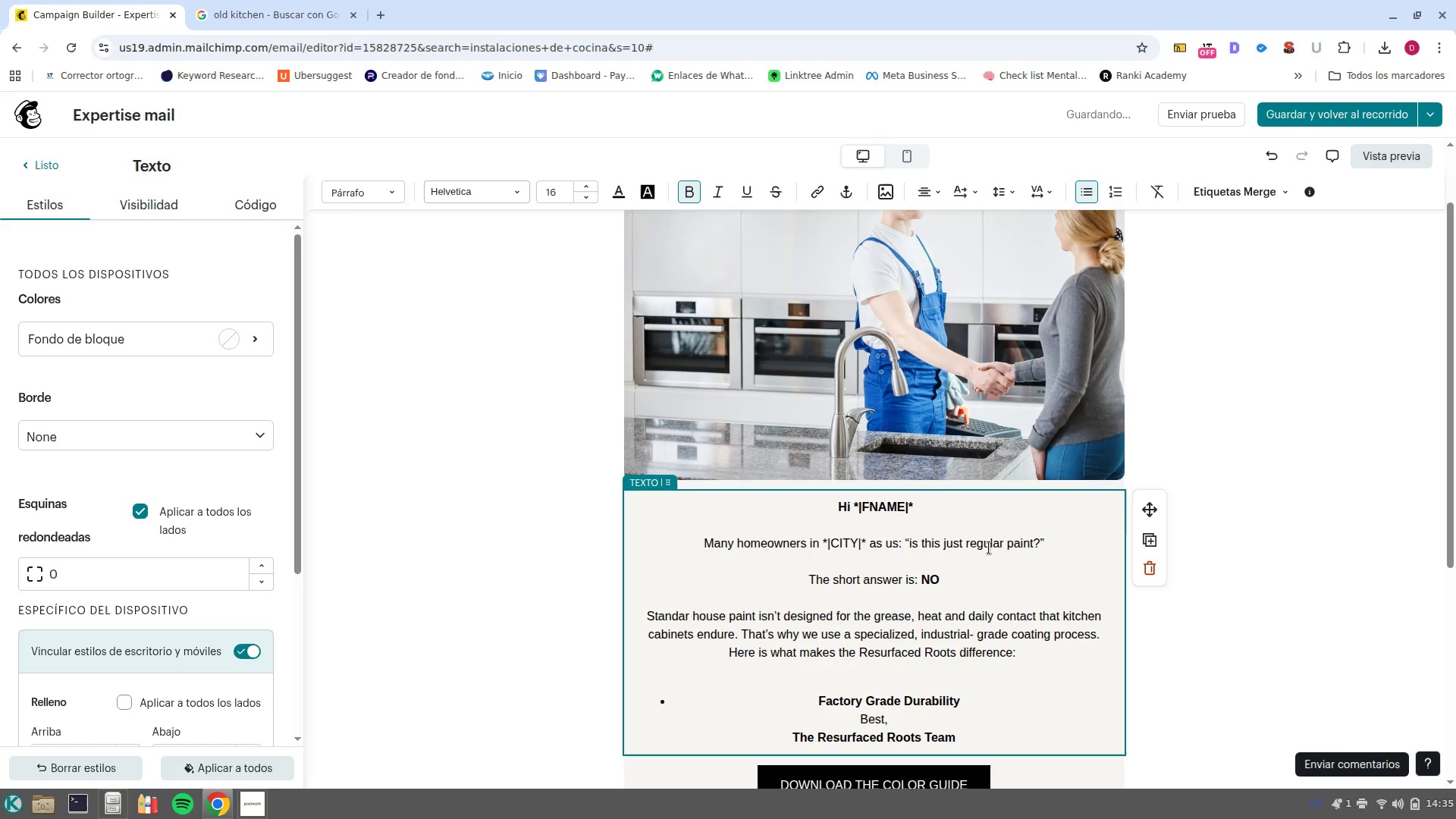 
key(Control+B)
 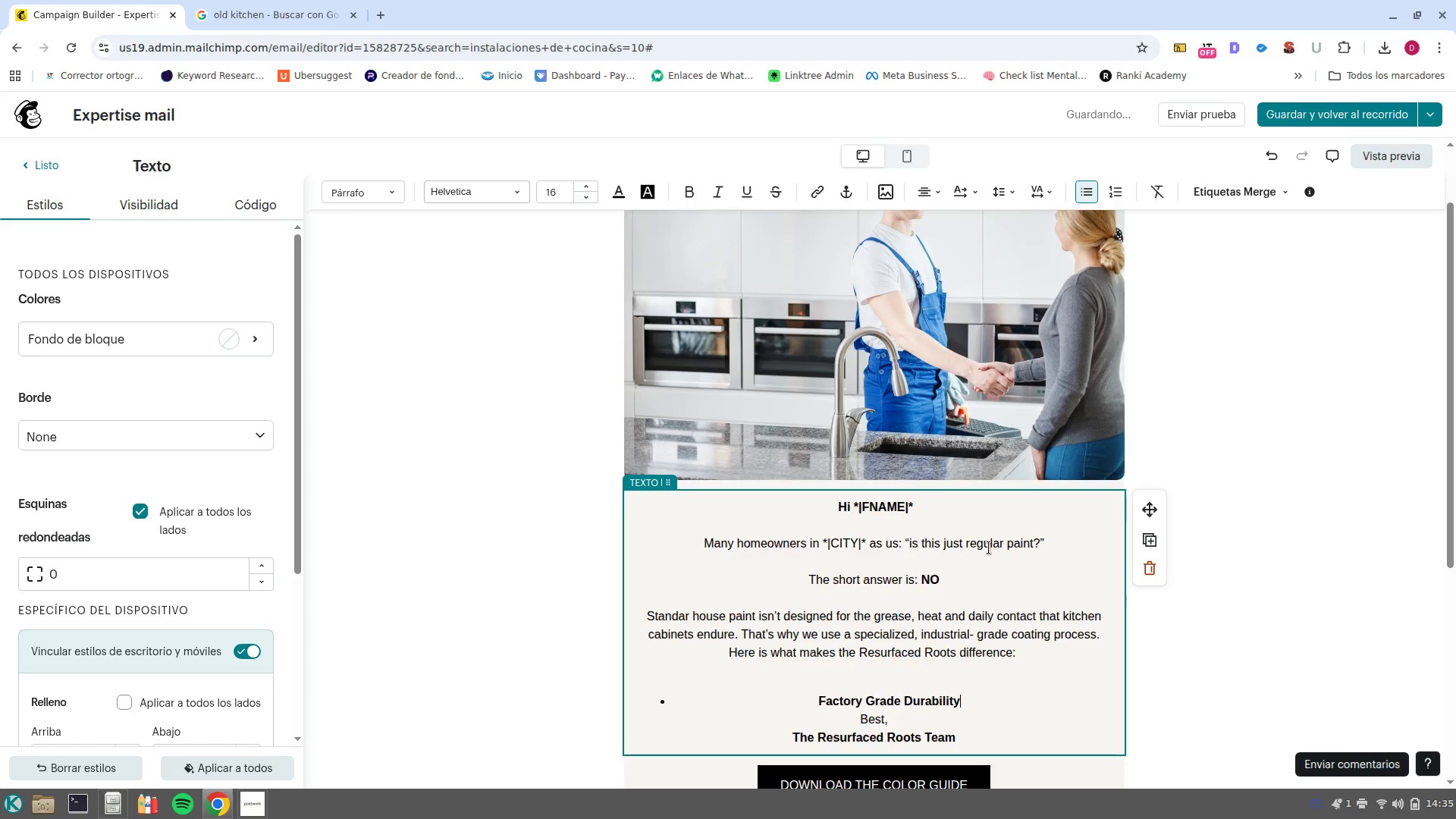 
type(> Out)
key(Backspace)
type(r finishes are resistant to stains and chipping. )
 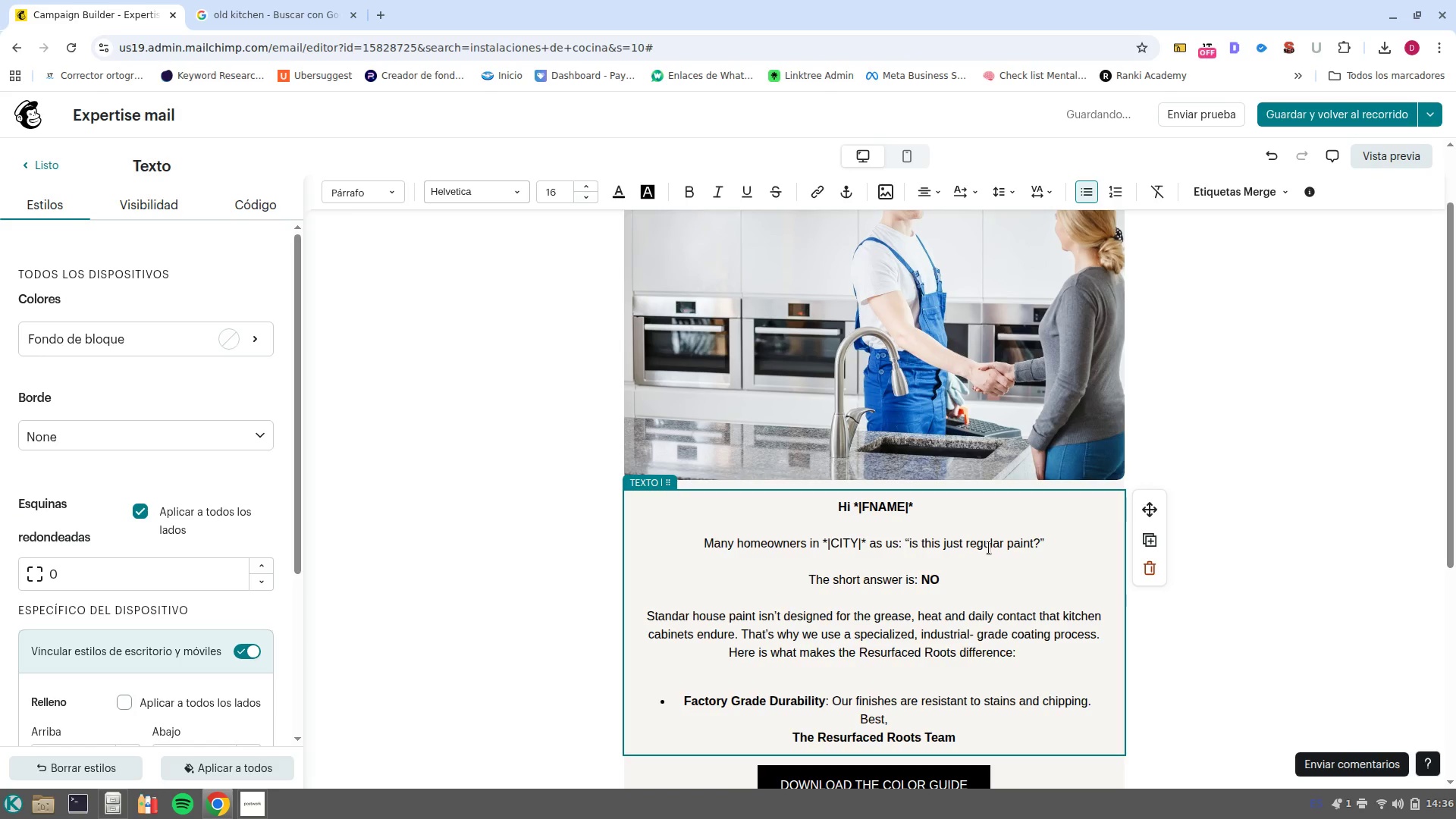 
key(Enter)
 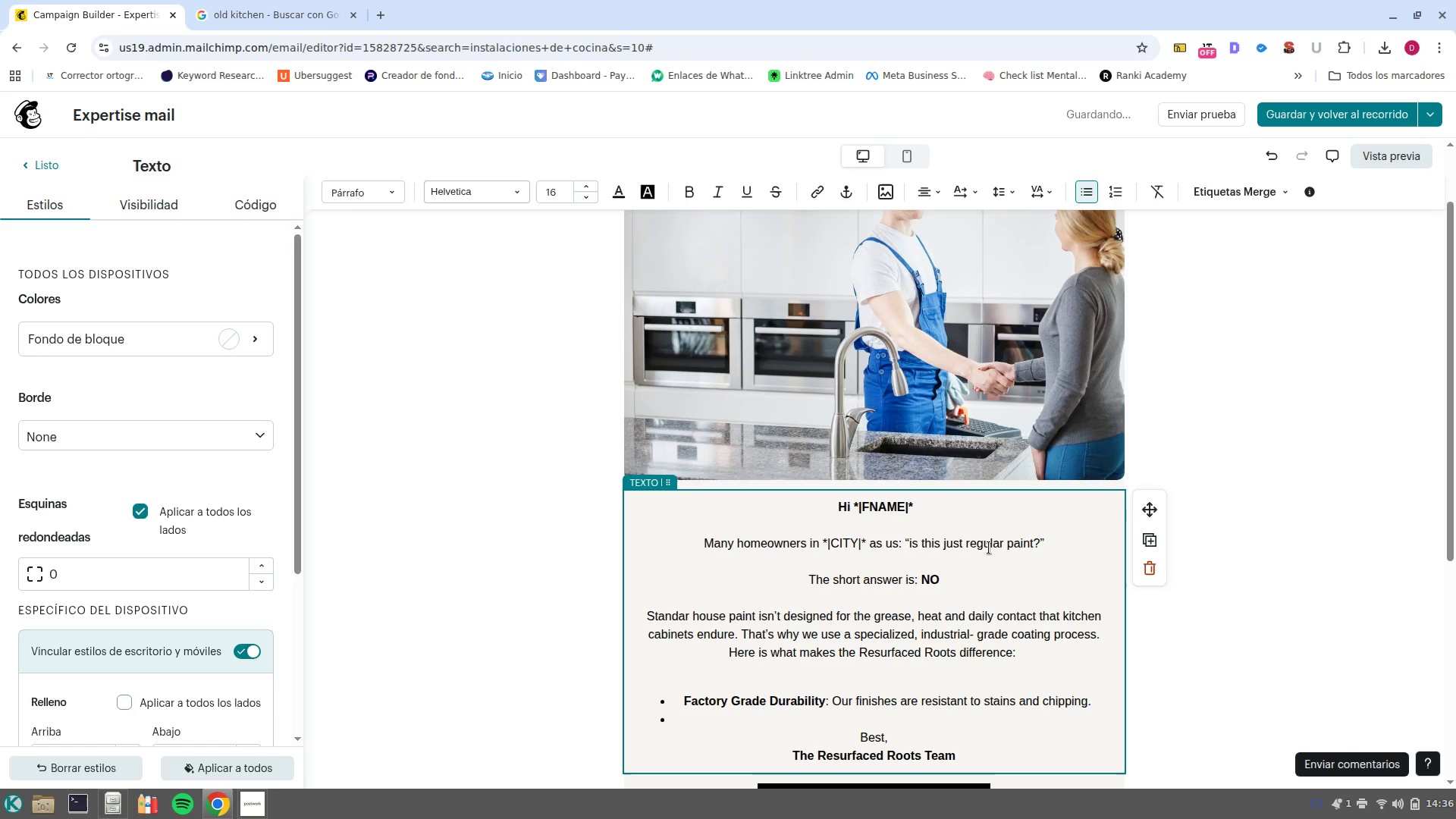 
wait(8.55)
 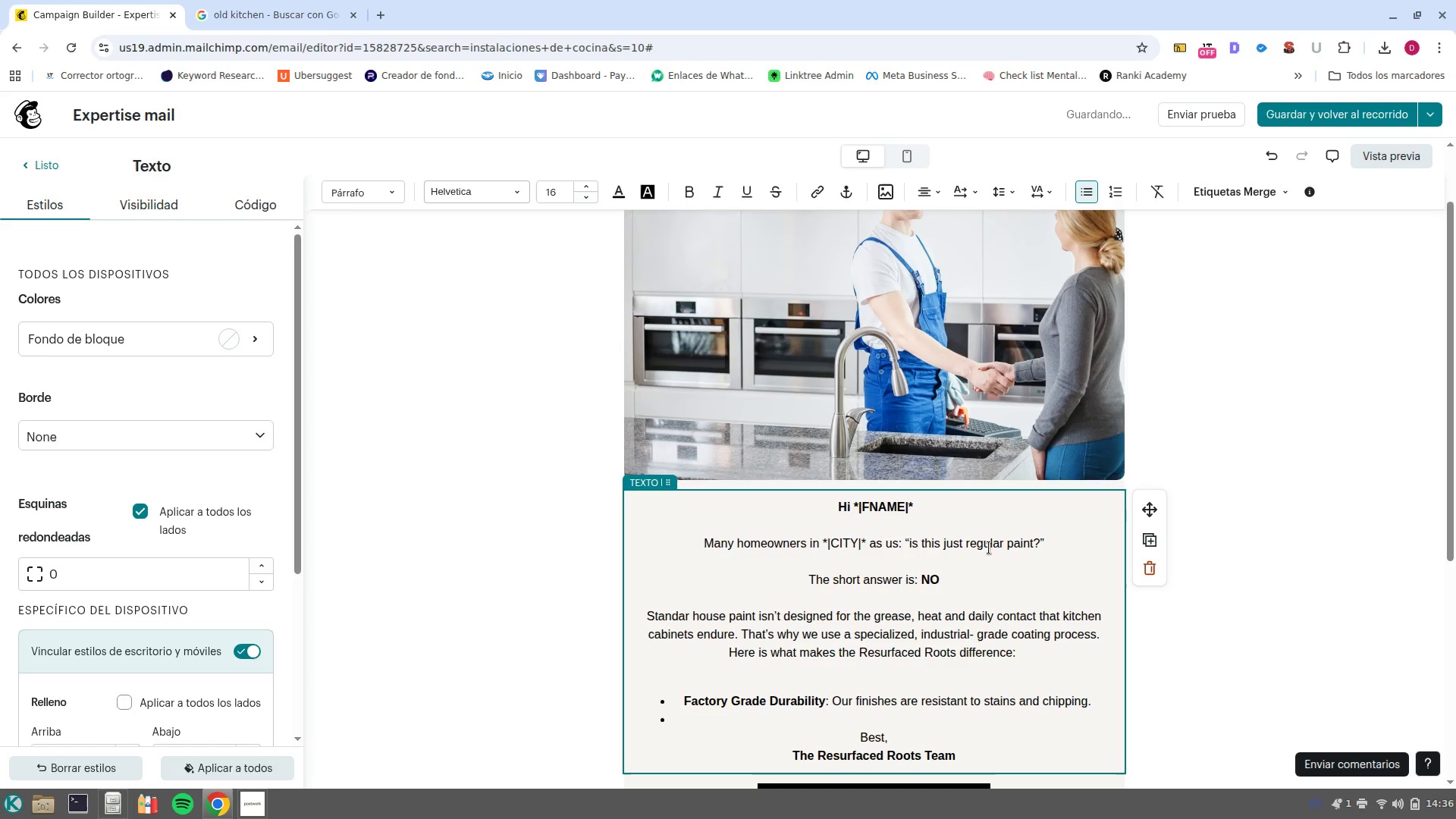 
hold_key(key=ShiftLeft, duration=0.4)
 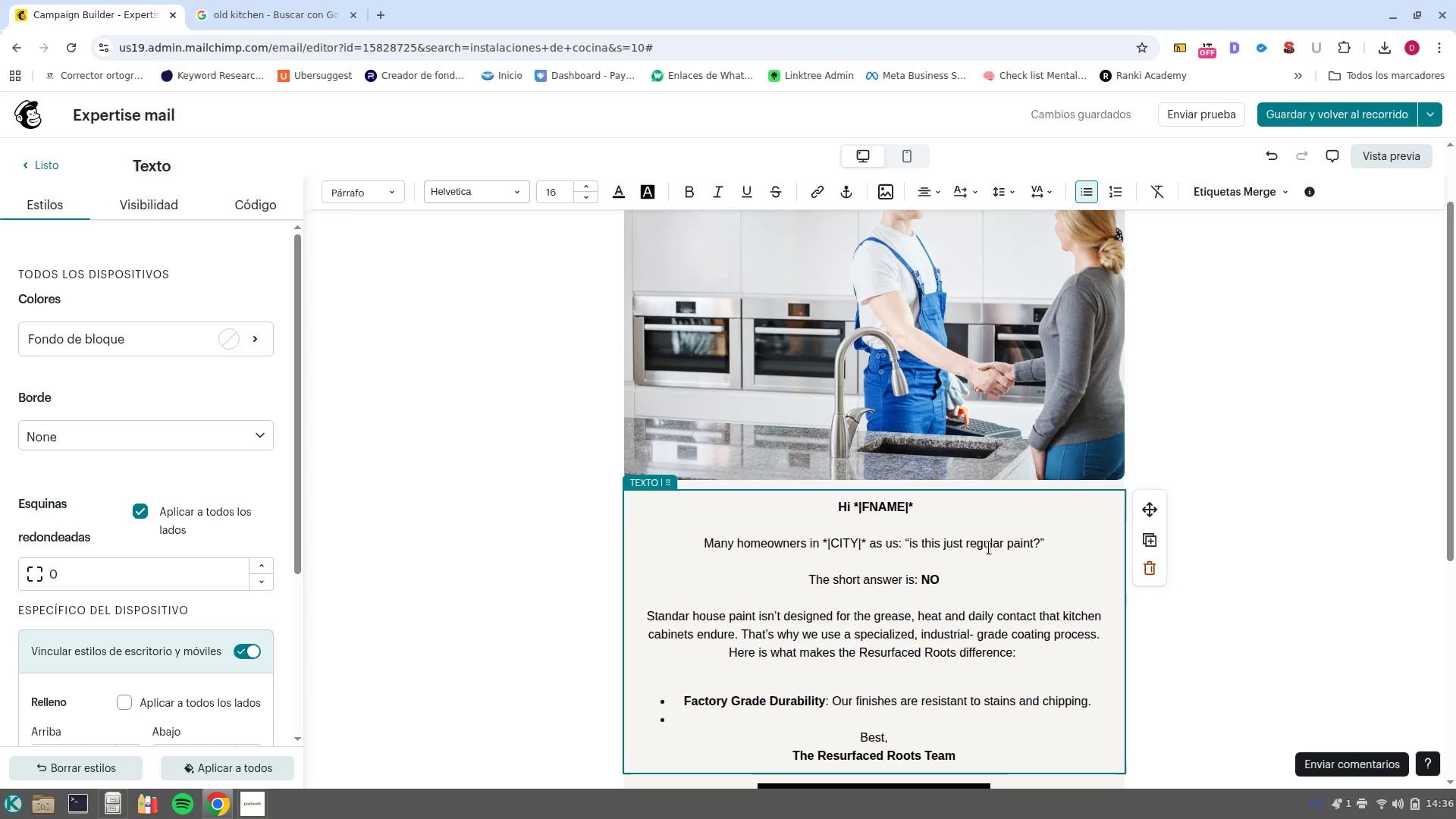 
key(Control+ControlLeft)
 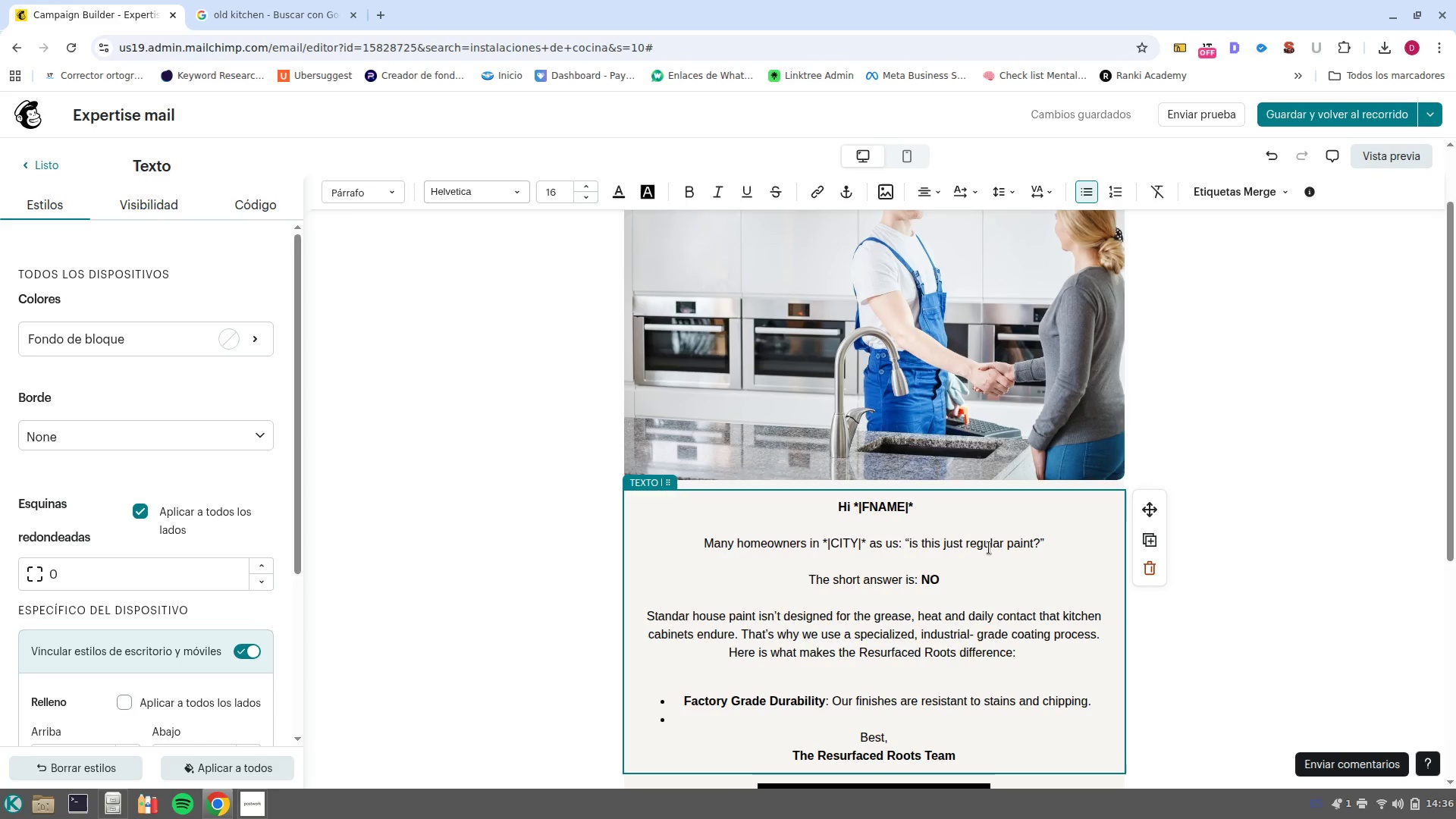 
key(Control+B)
 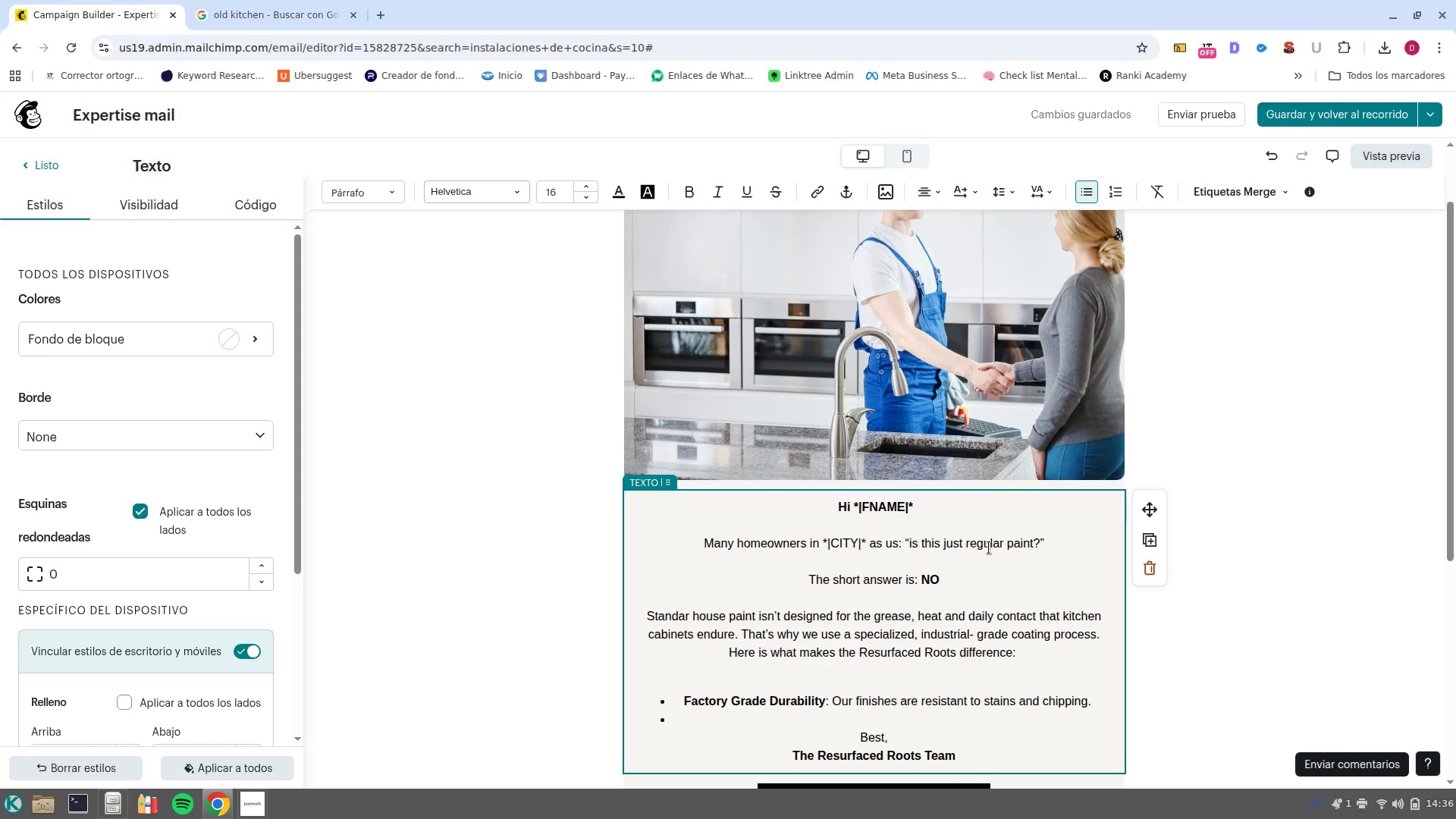 
type(Deep cleaning $)
key(Backspace)
type(6)
key(Backspace)
type(^ Prep)
 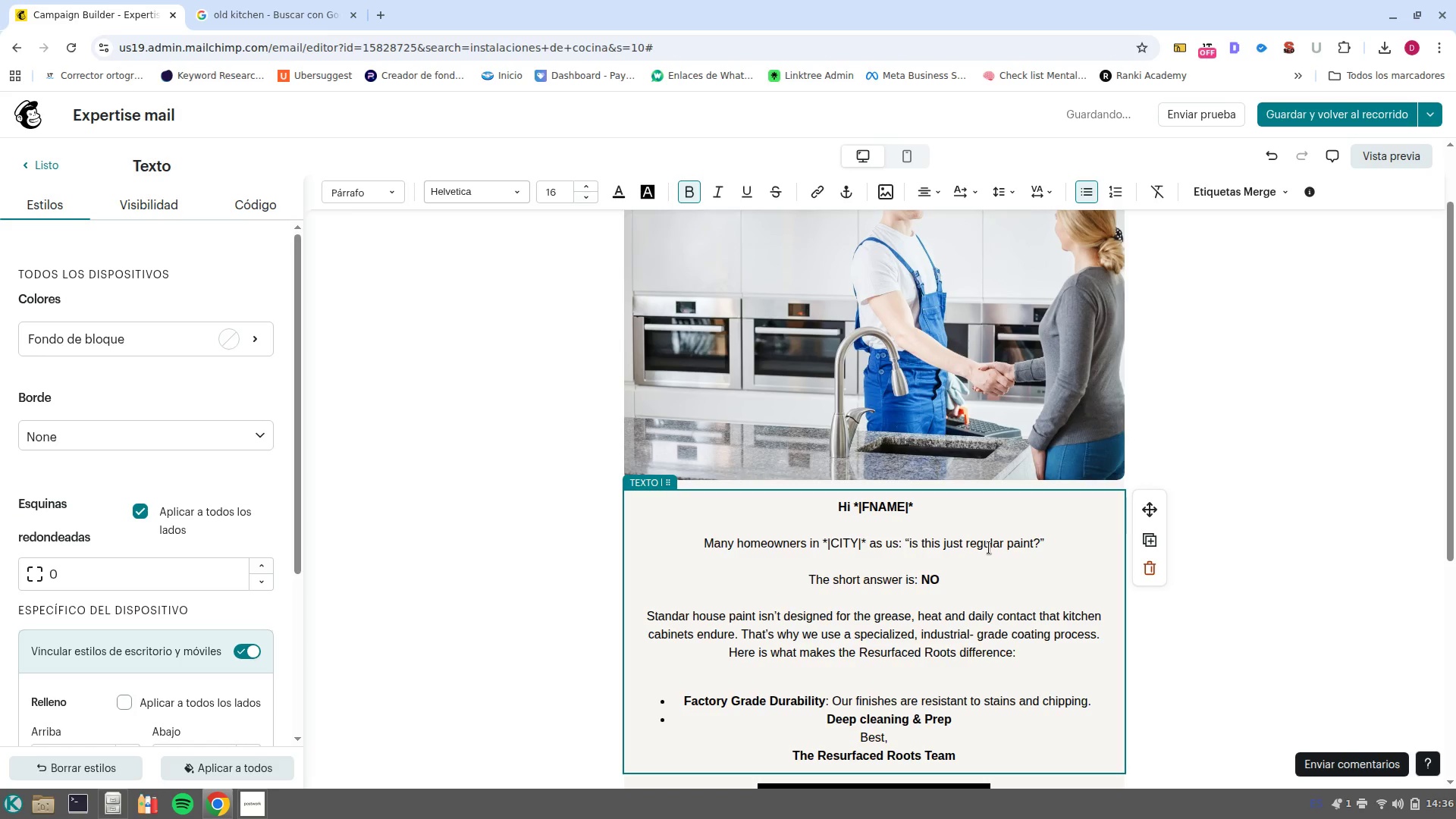 
 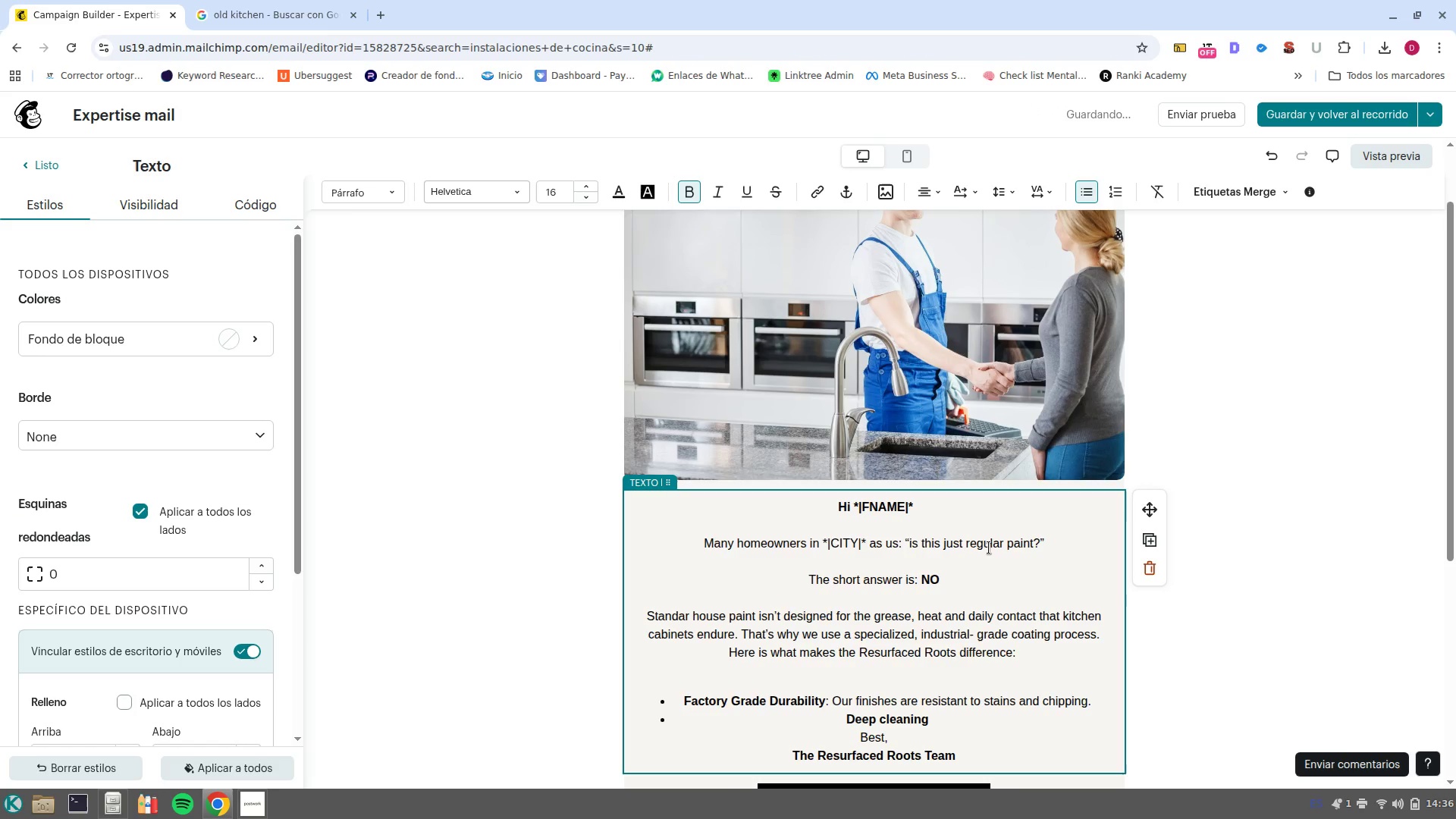 
hold_key(key=AltRight, duration=2.67)
 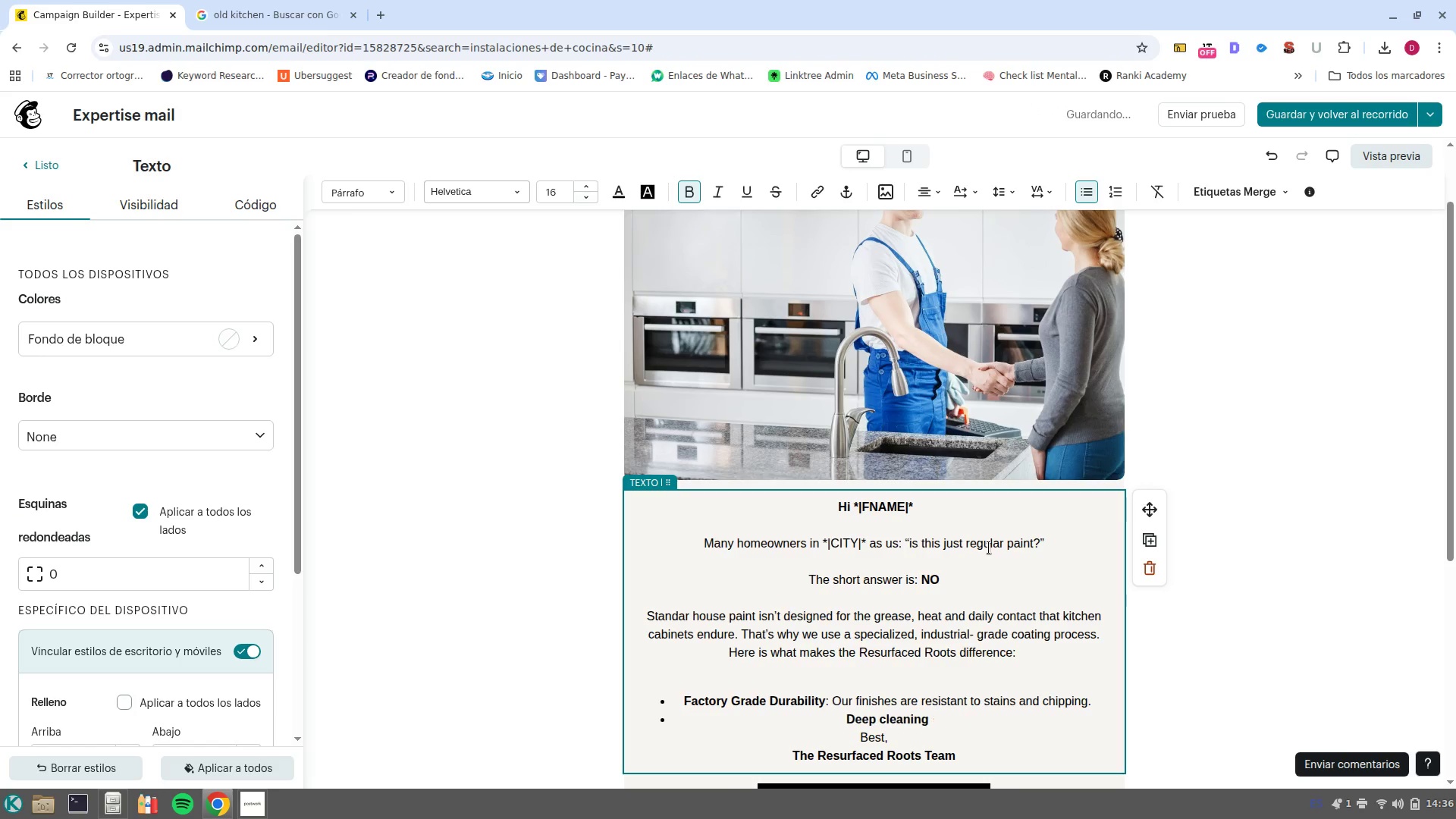 
key(Control+ControlLeft)
 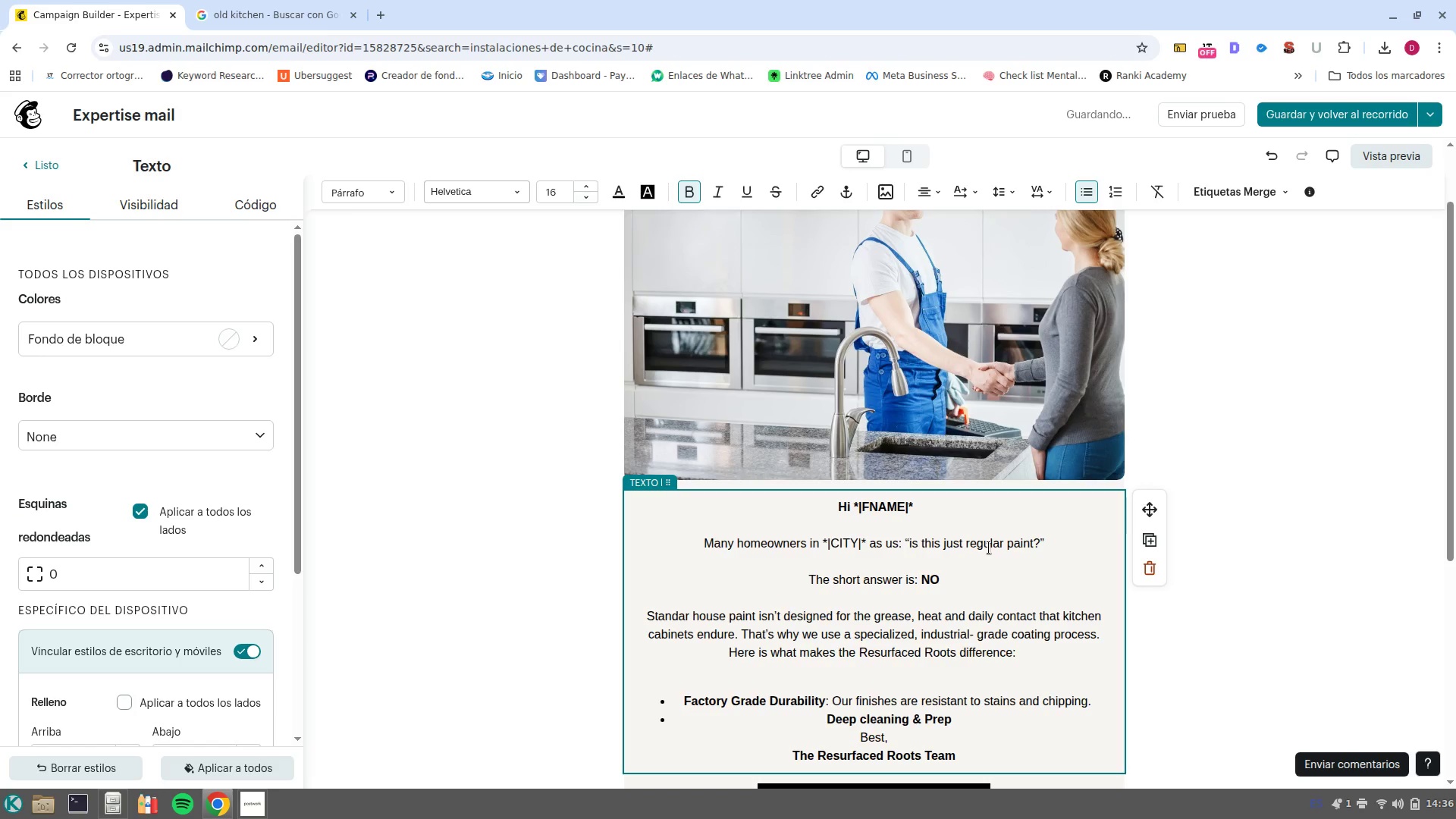 
key(Shift+ShiftLeft)
 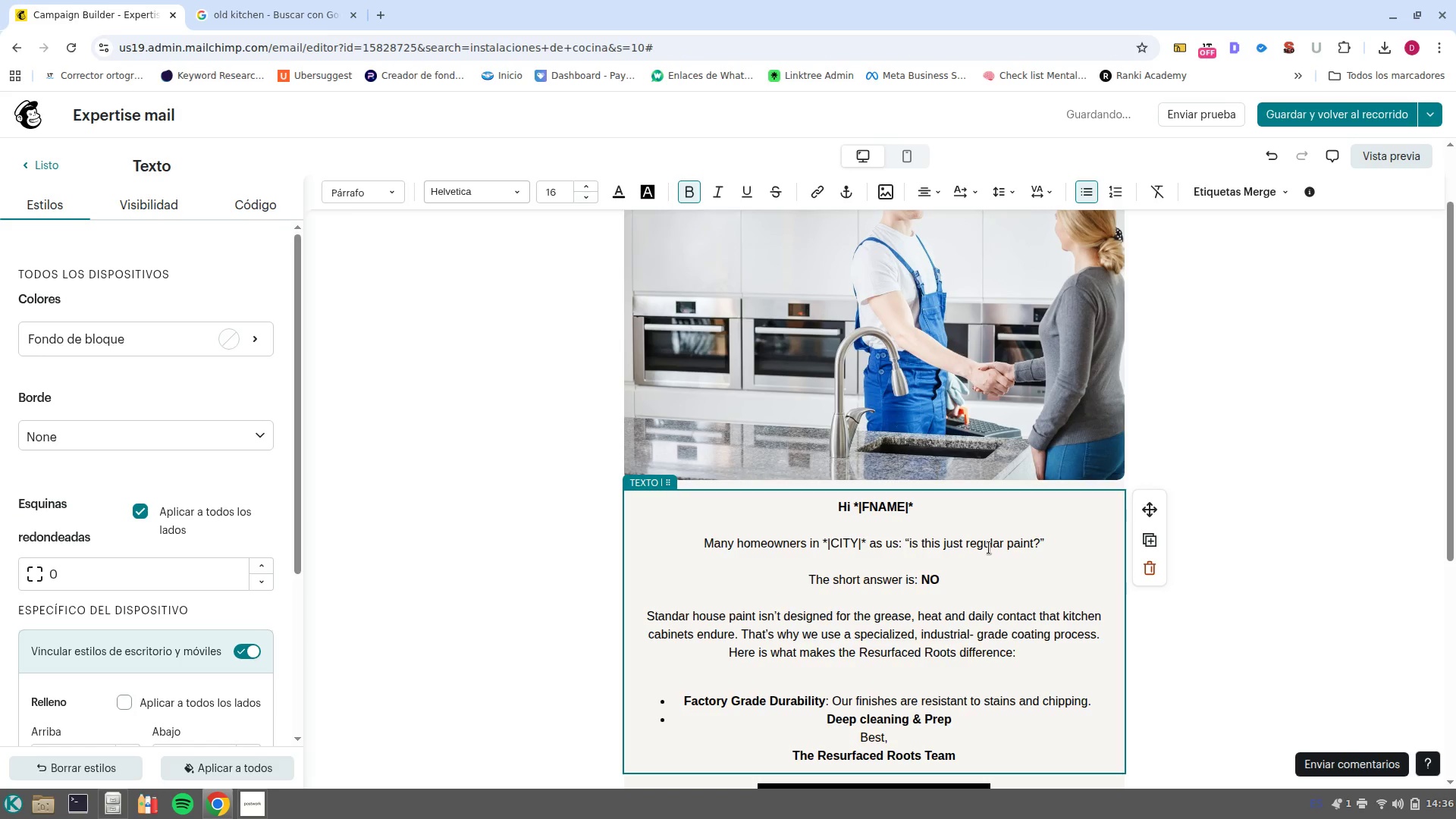 
key(Shift+Period)
 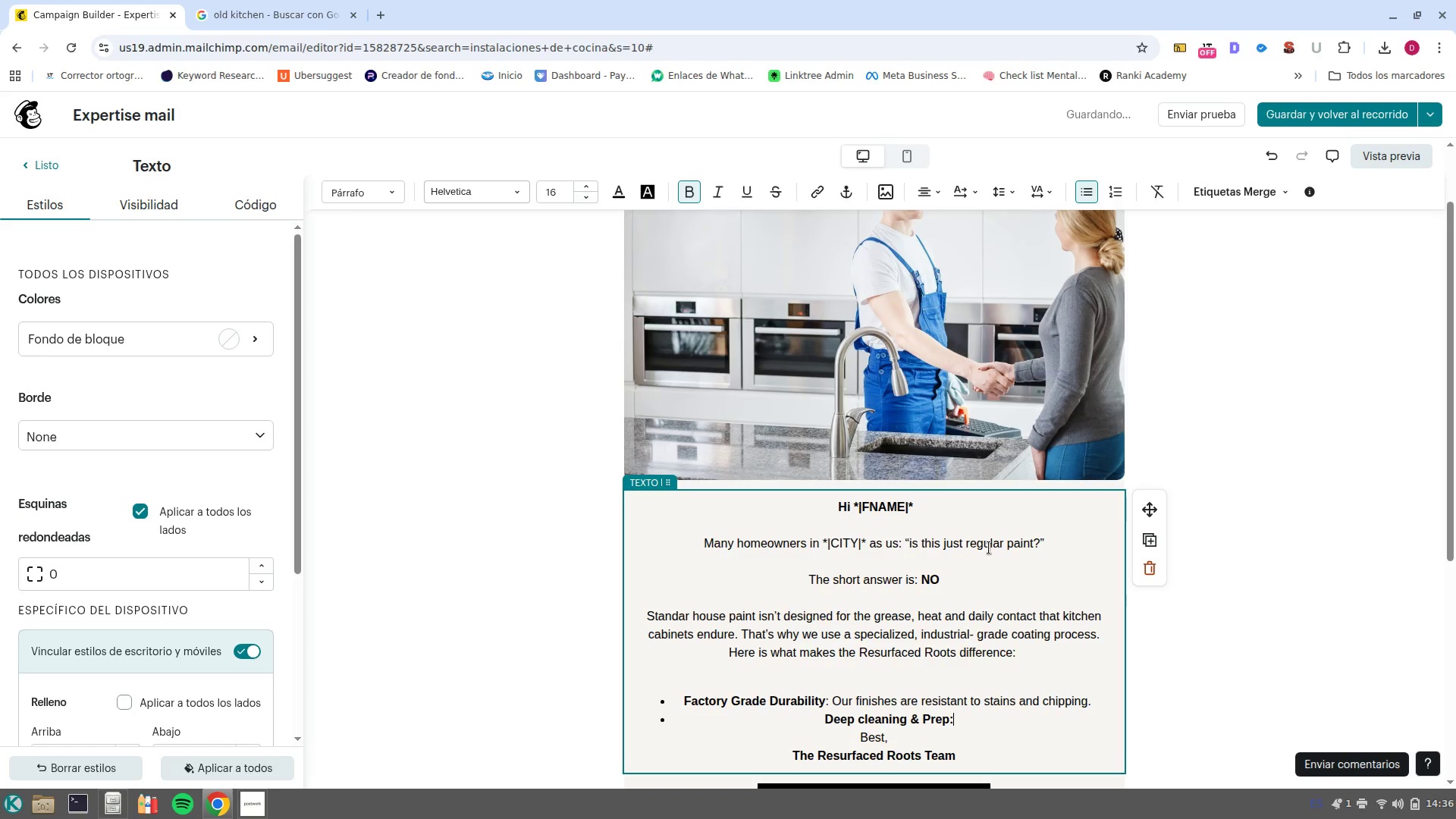 
key(Control+B)
 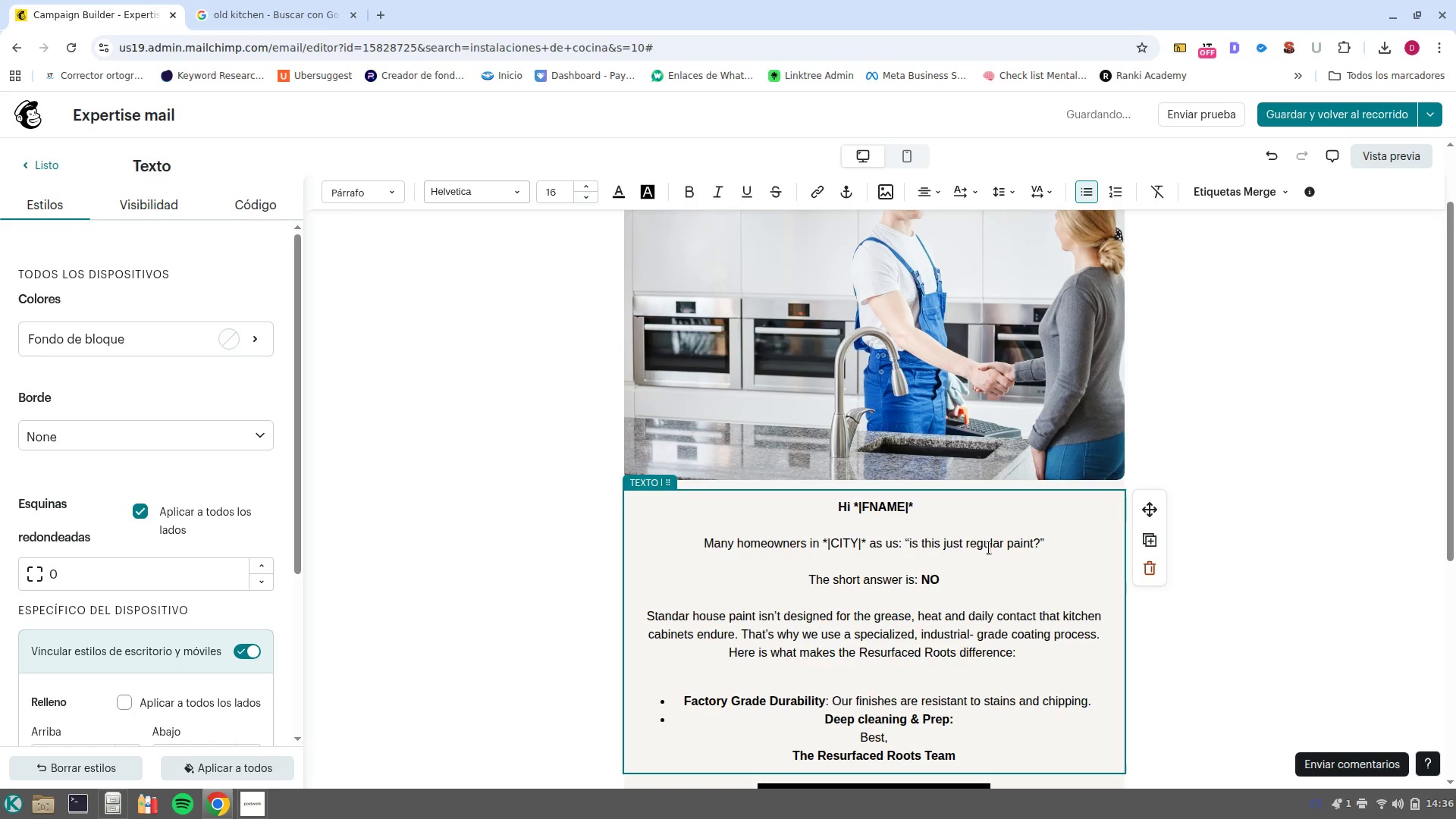 
type( We remove all oils and residues so the bond is permanent. )
 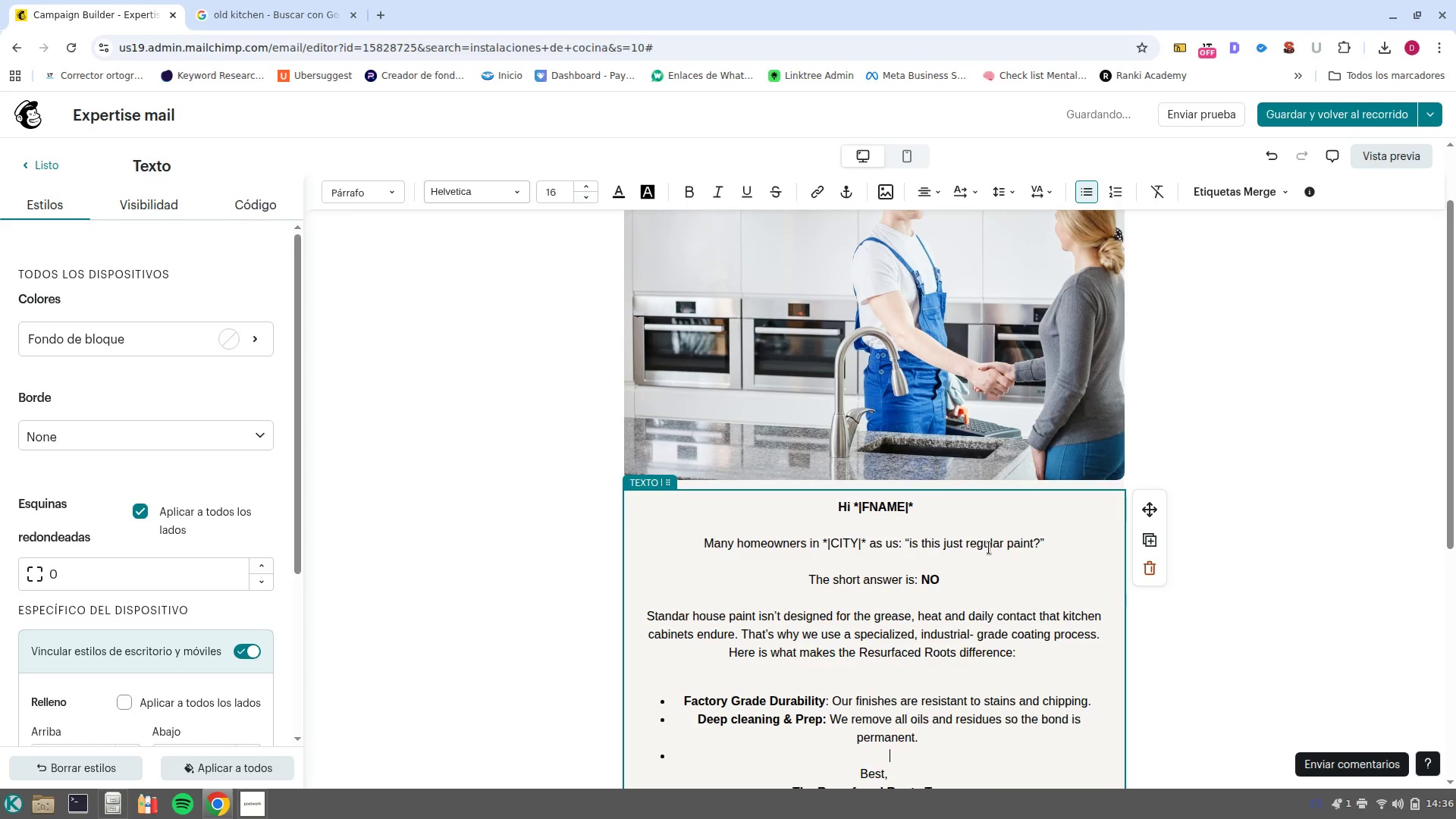 
 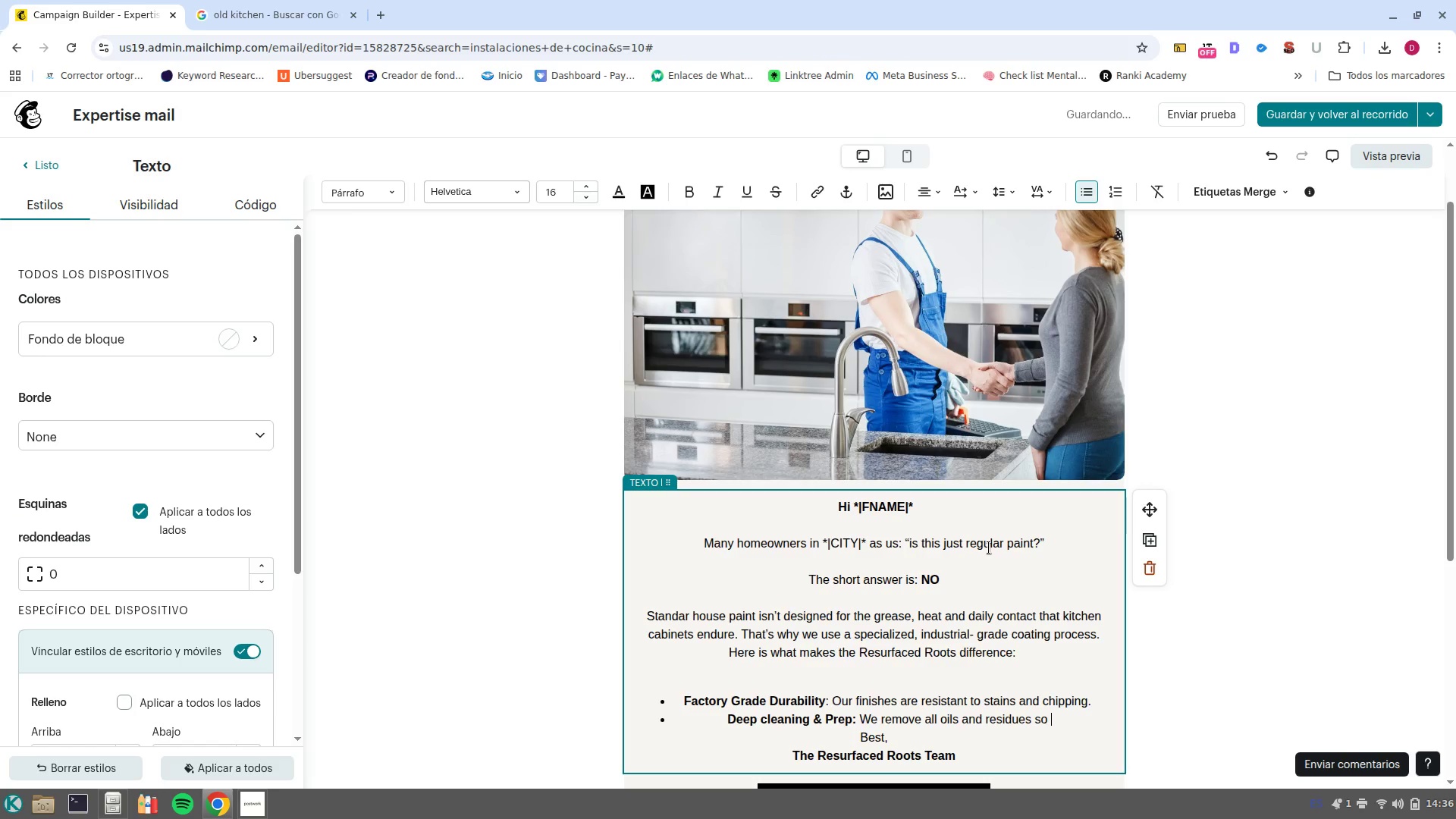 
key(Enter)
 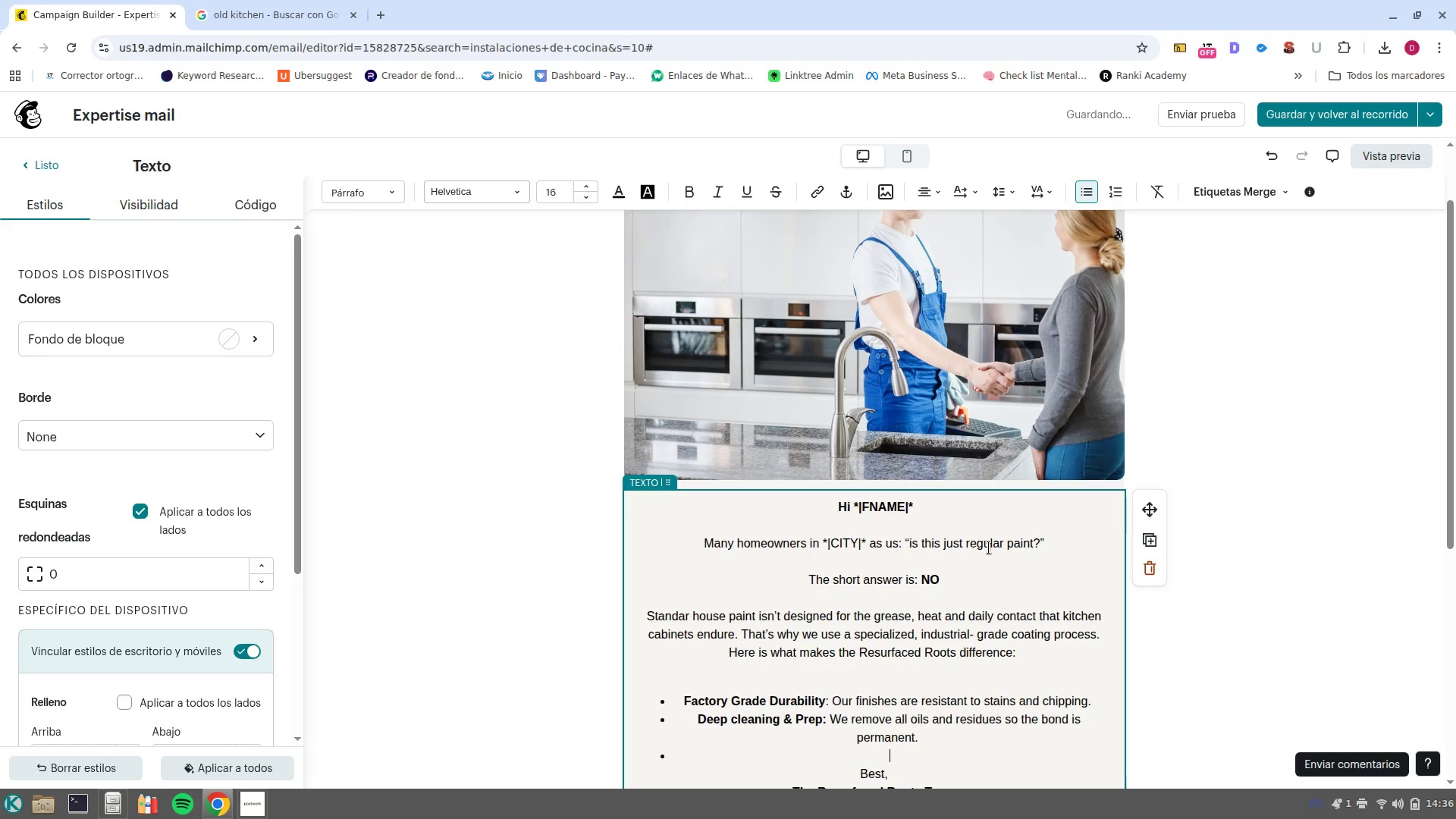 
key(Control+B)
 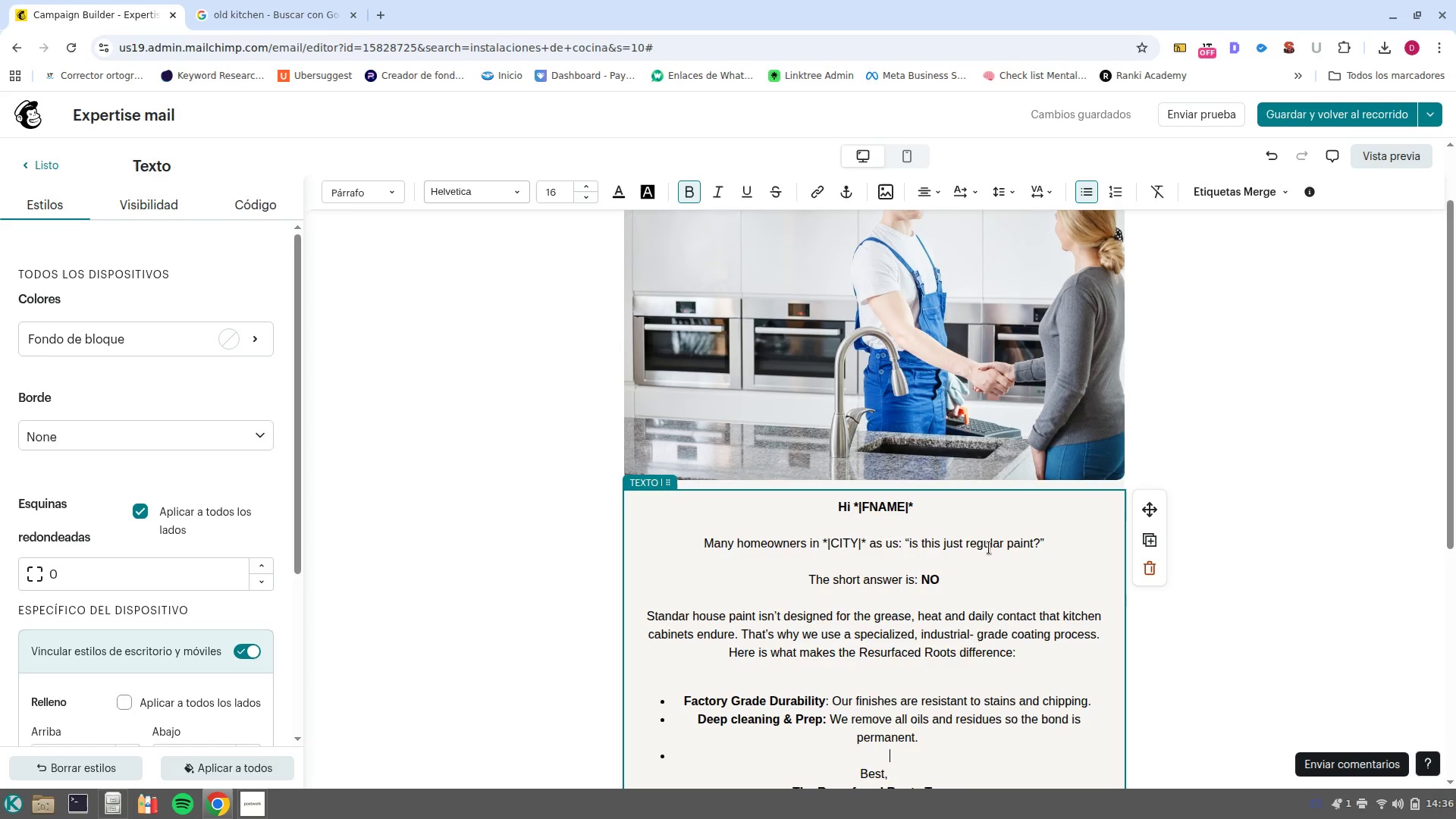 
type(The hardware<)
key(Backspace)
type(> )
 